 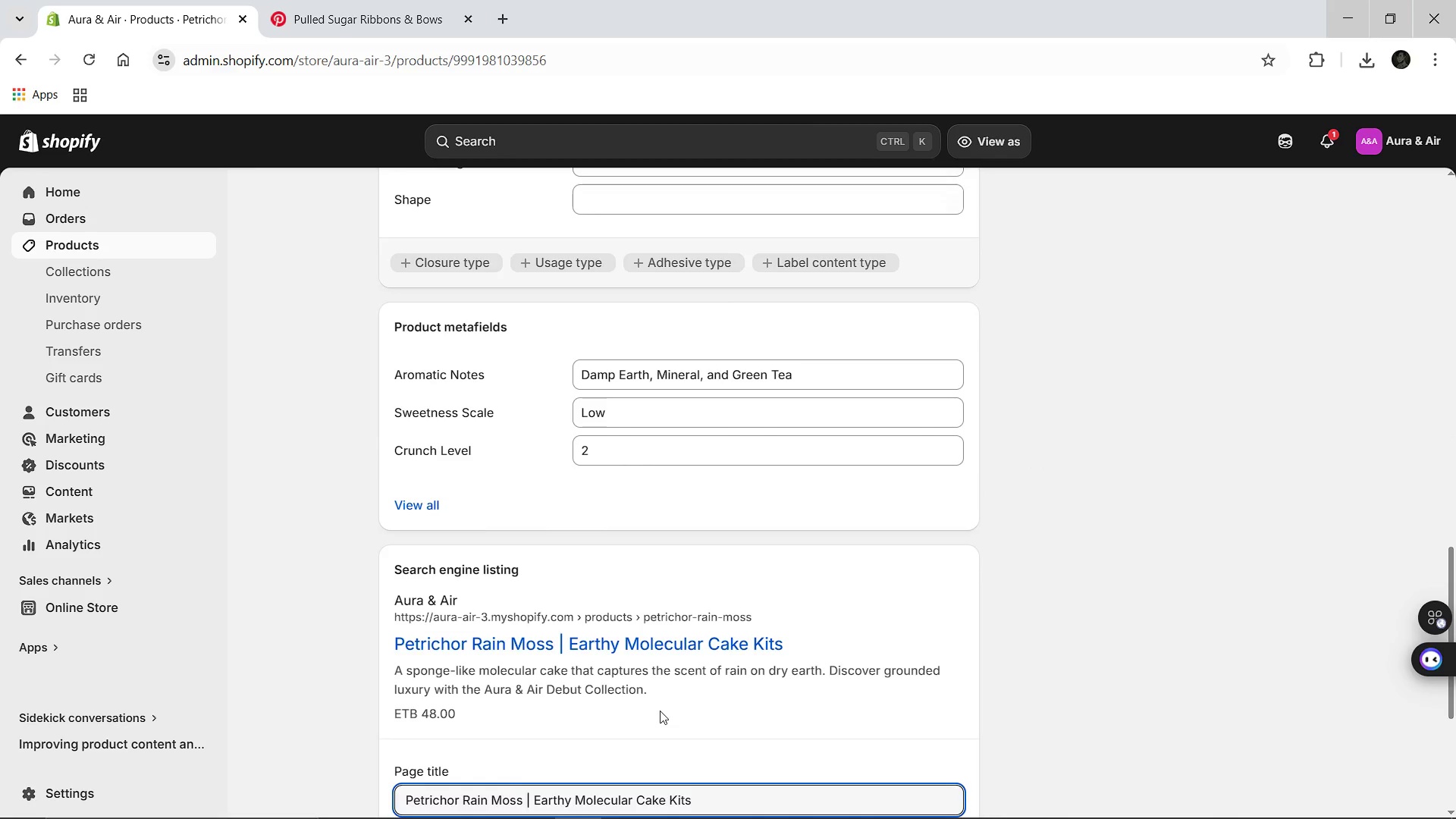 
left_click([632, 754])
 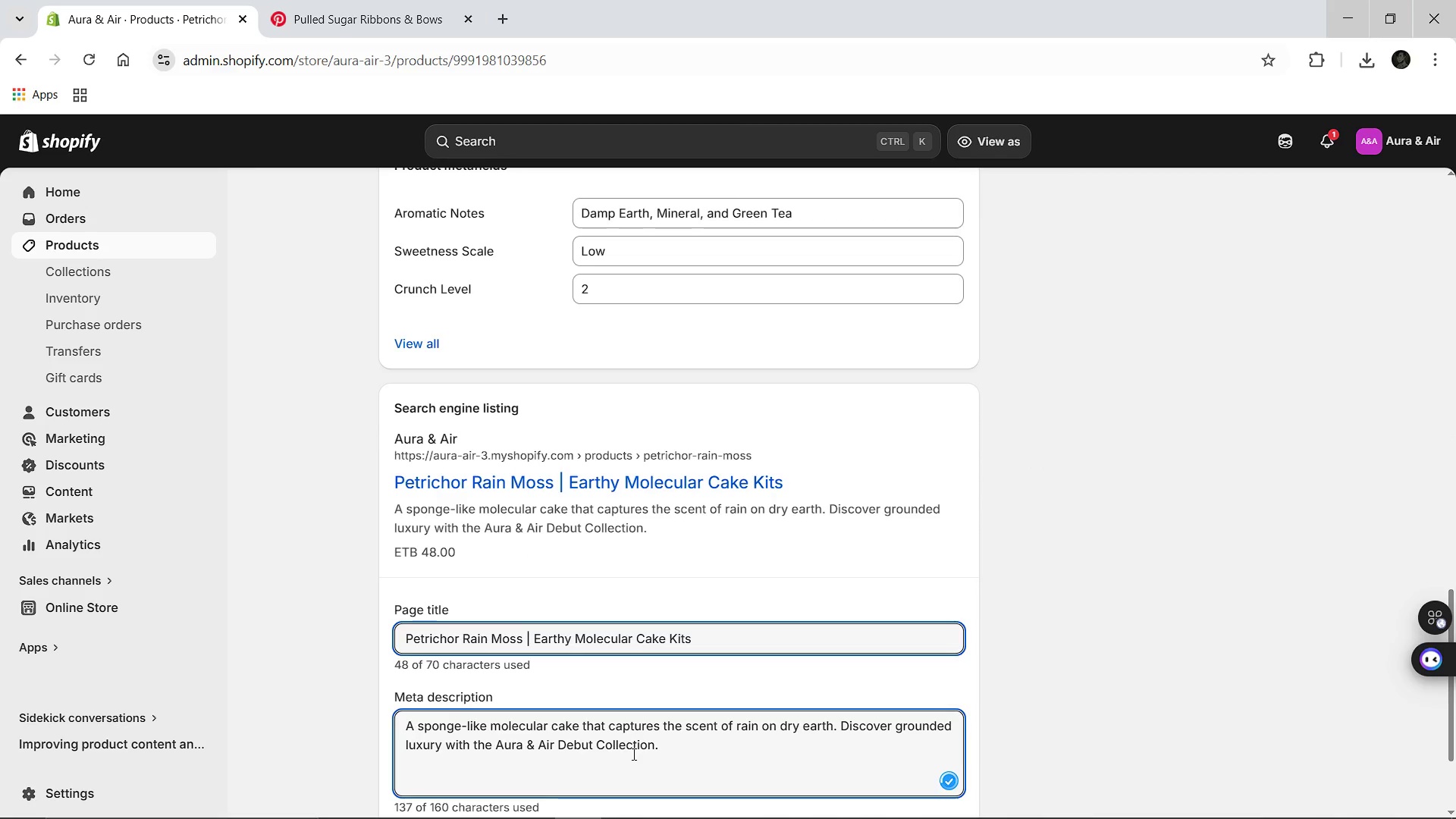 
key(Control+A)
 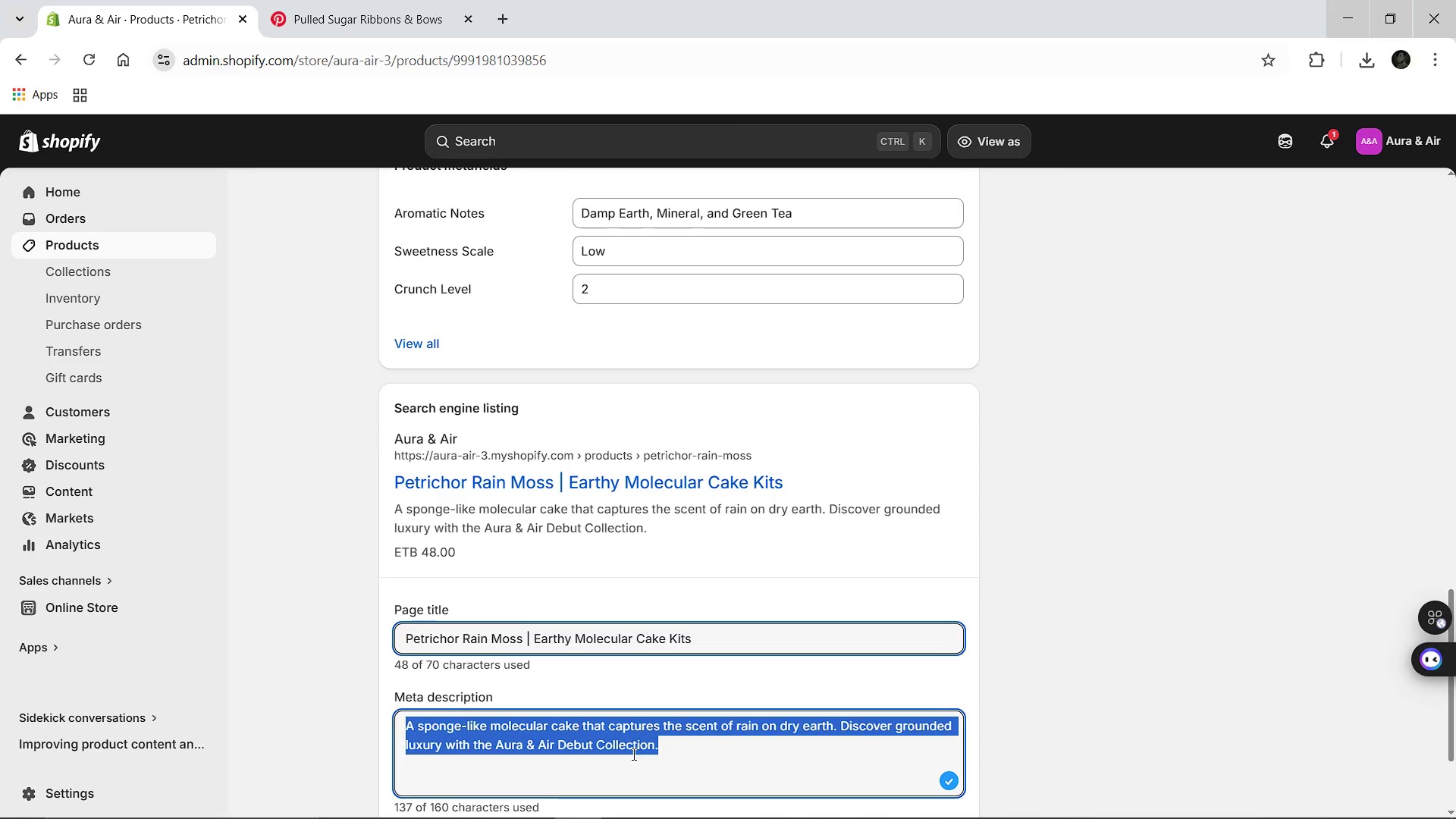 
hold_key(key=ShiftLeft, duration=1.38)
 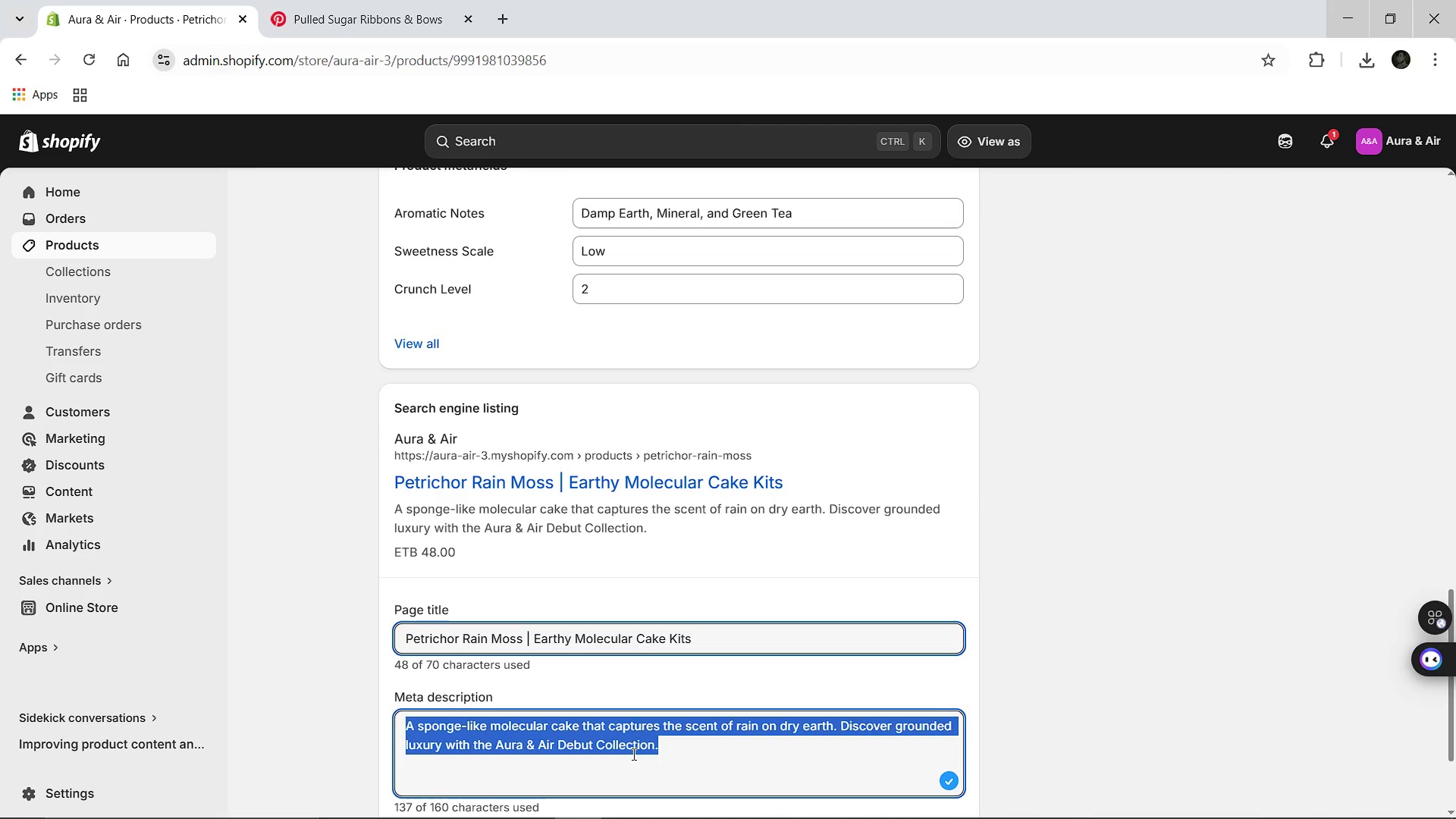 
type(Evoke the scent of petrichor with this earthly moss cake. A grouded molecular patissiere )
 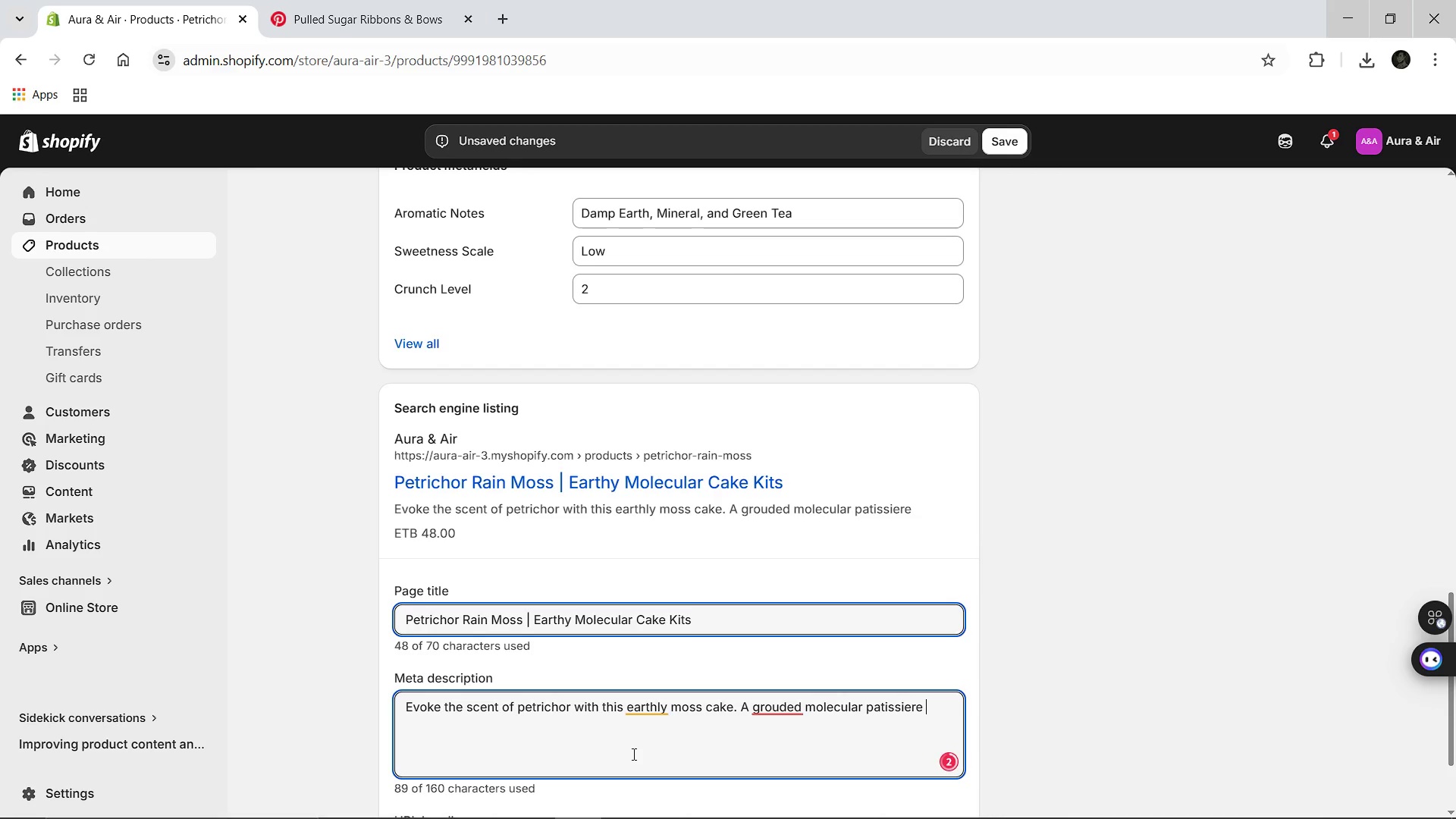 
type(kit that brings botanical narrative to luxury food gifting and avant grad)
key(Backspace)
key(Backspace)
key(Backspace)
key(Backspace)
key(Backspace)
type(0)
key(Backspace)
type(-garde desserts.)
 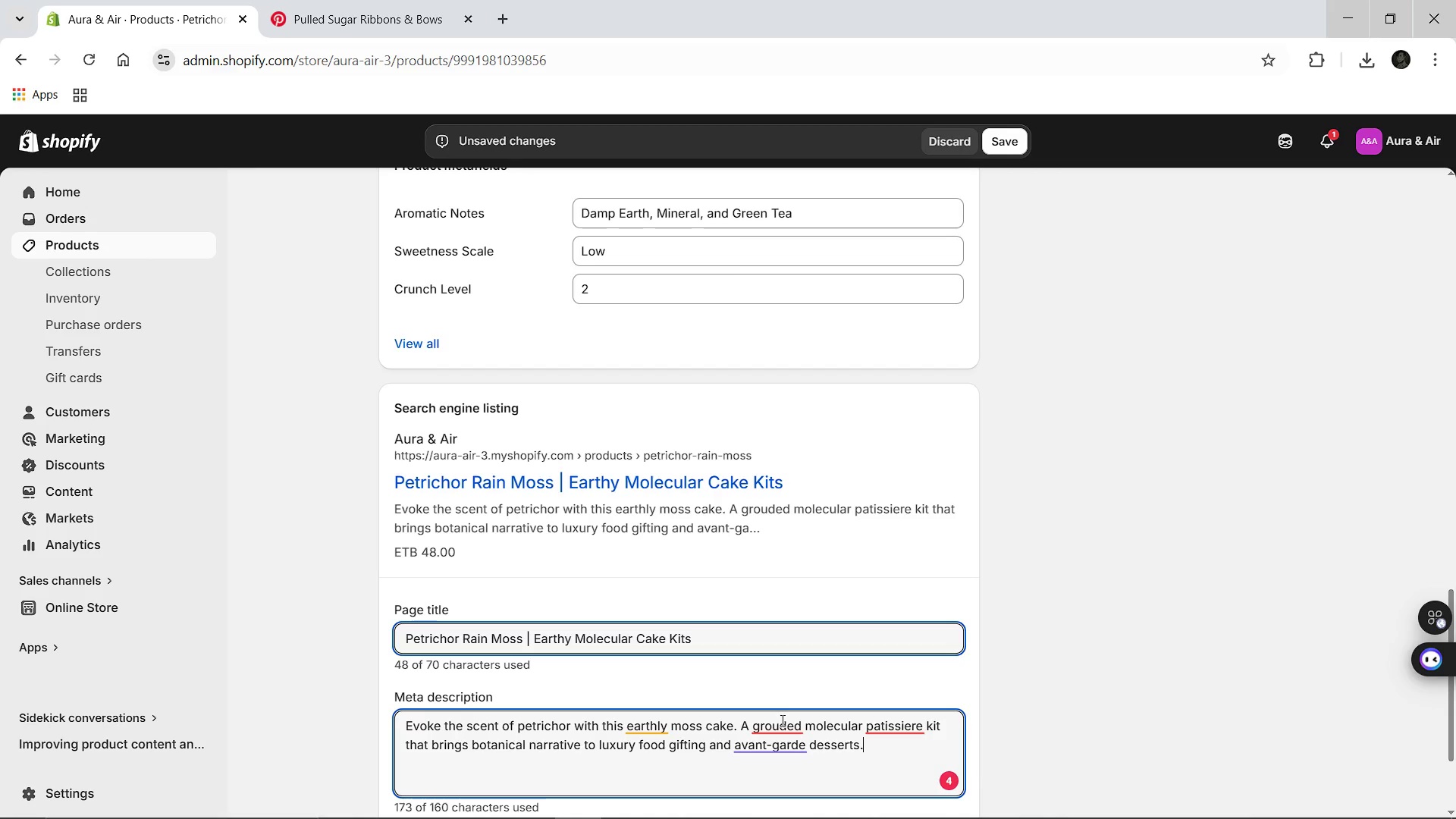 
left_click([780, 722])
 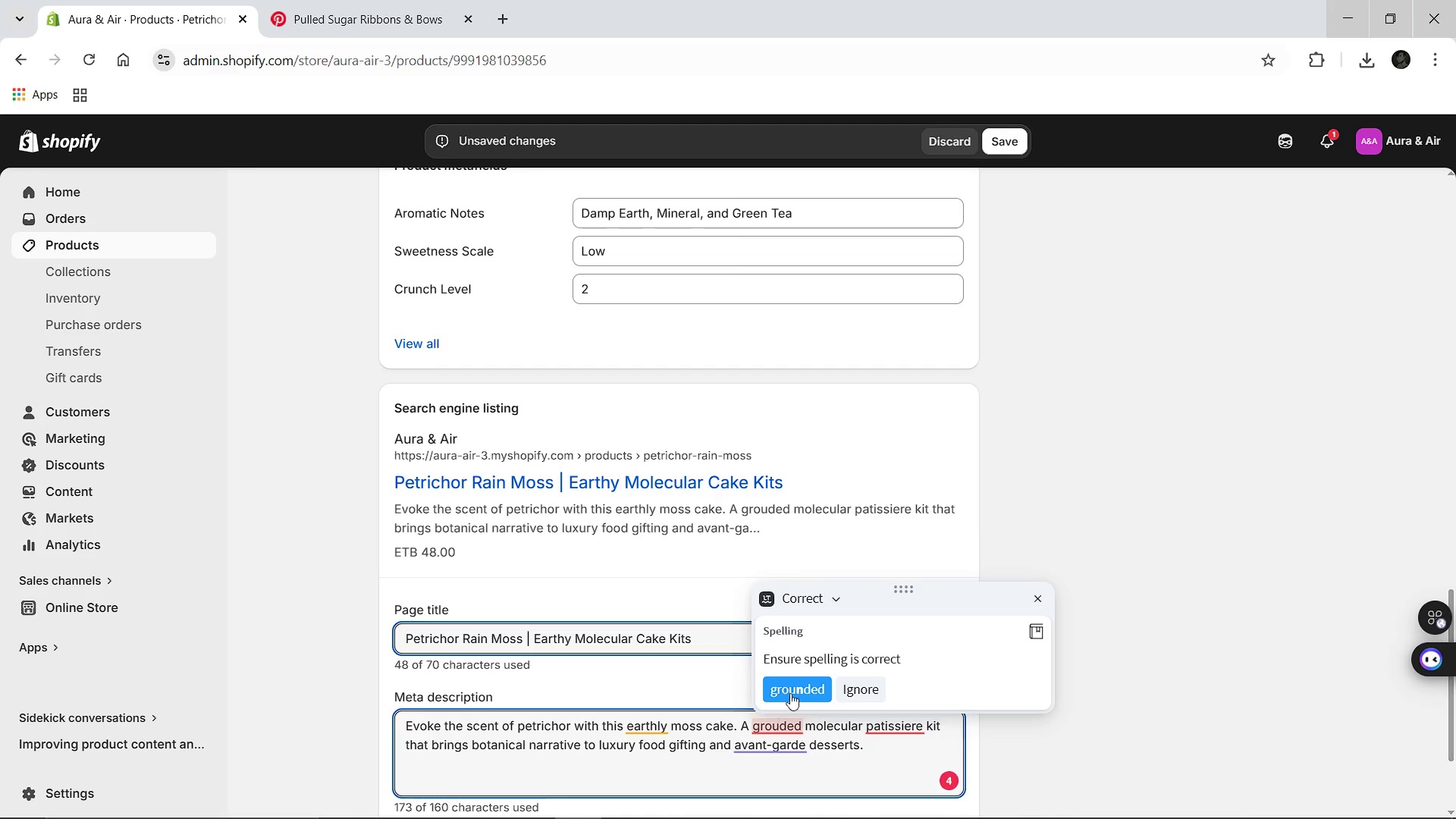 
left_click([790, 693])
 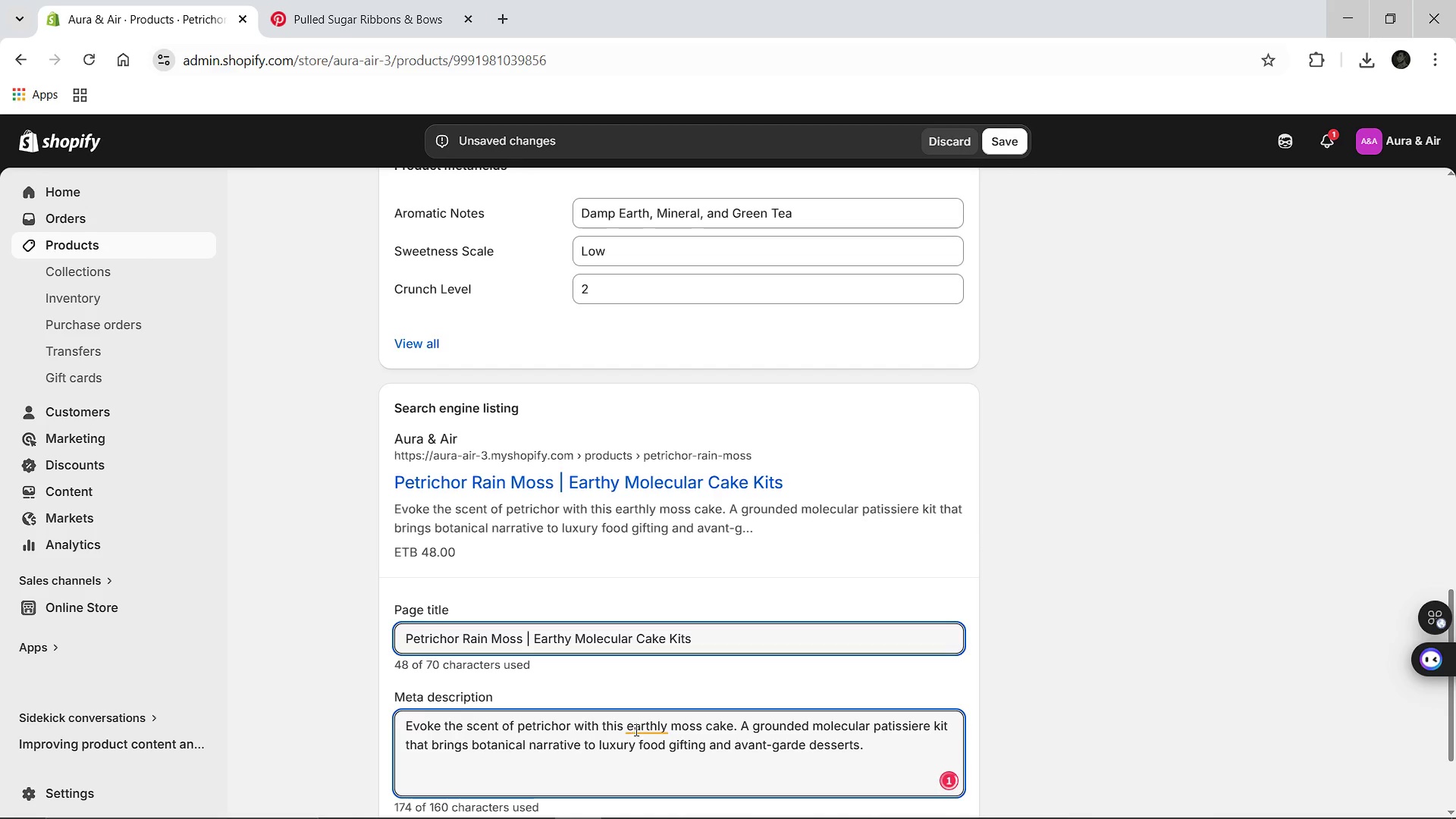 
left_click([636, 728])
 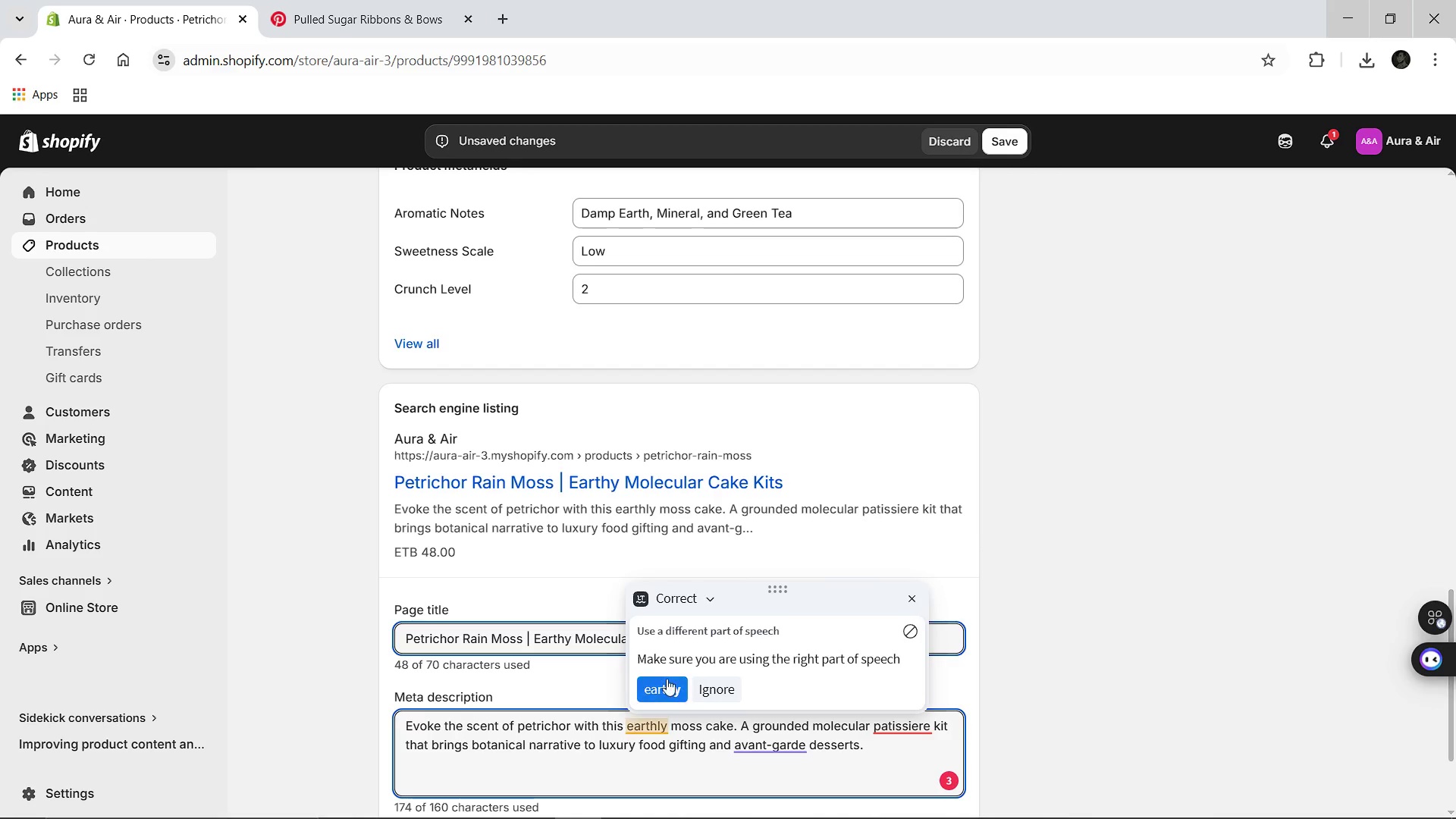 
left_click([667, 679])
 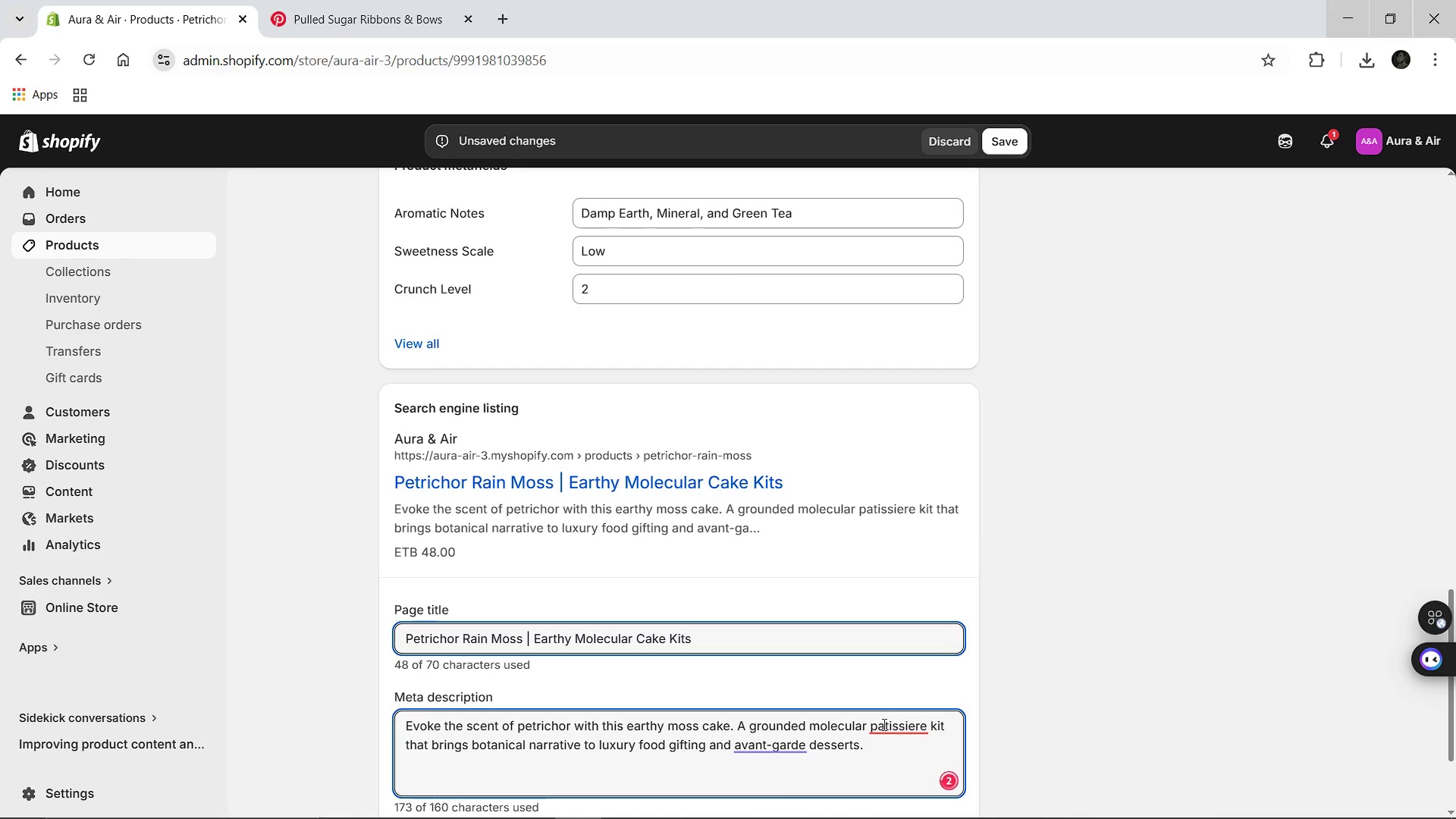 
left_click([886, 728])
 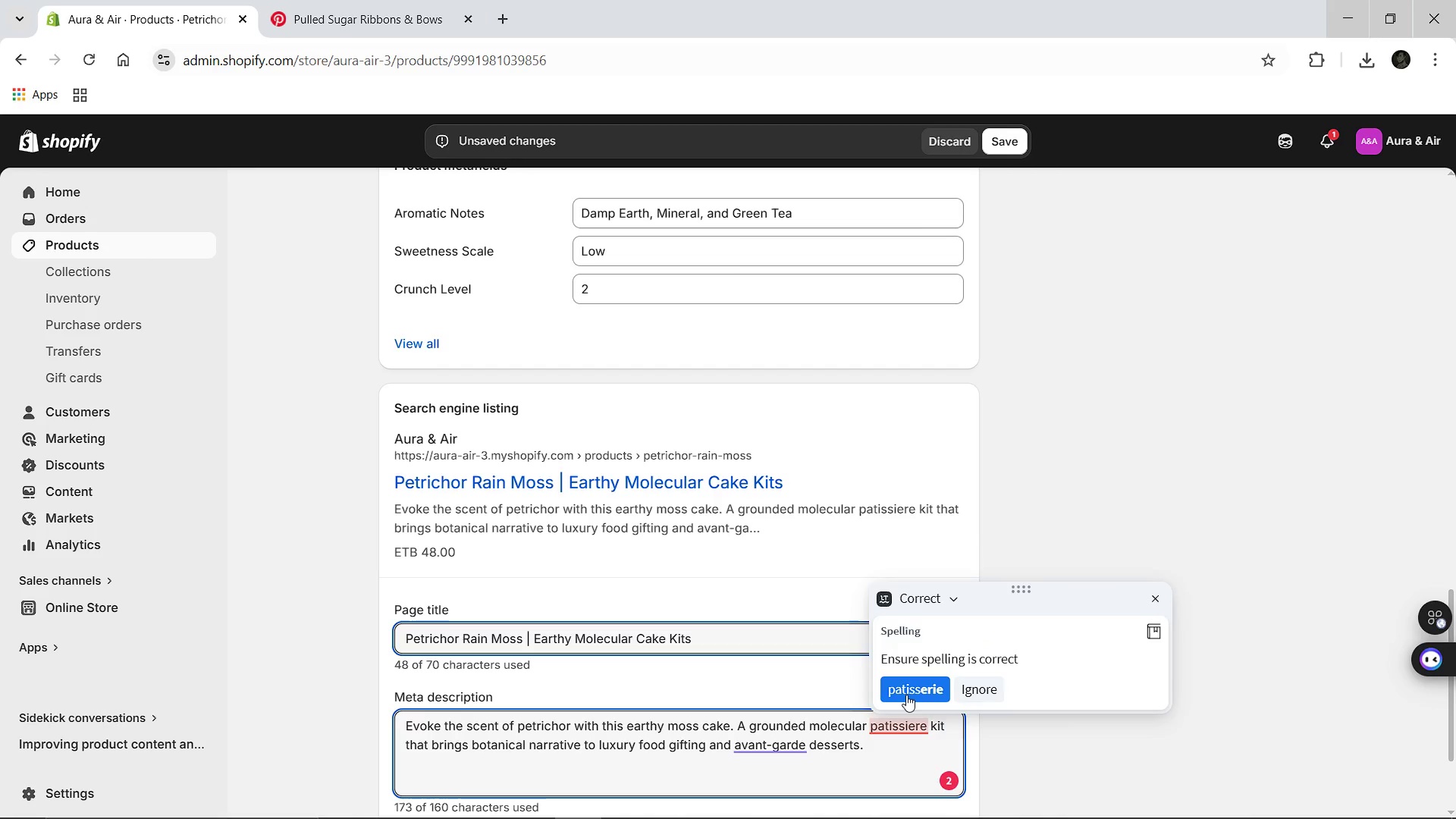 
left_click([906, 695])
 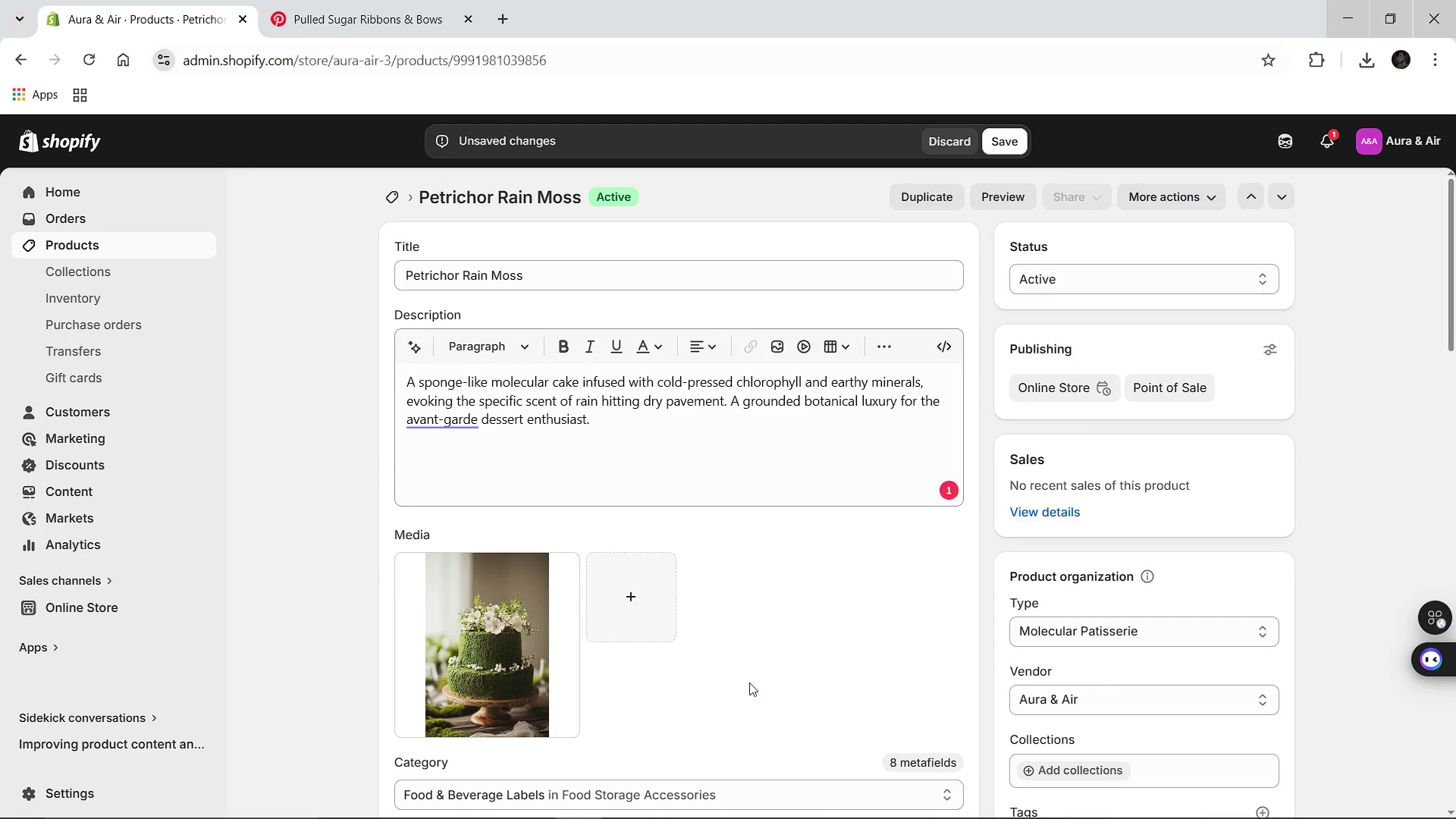 
wait(7.2)
 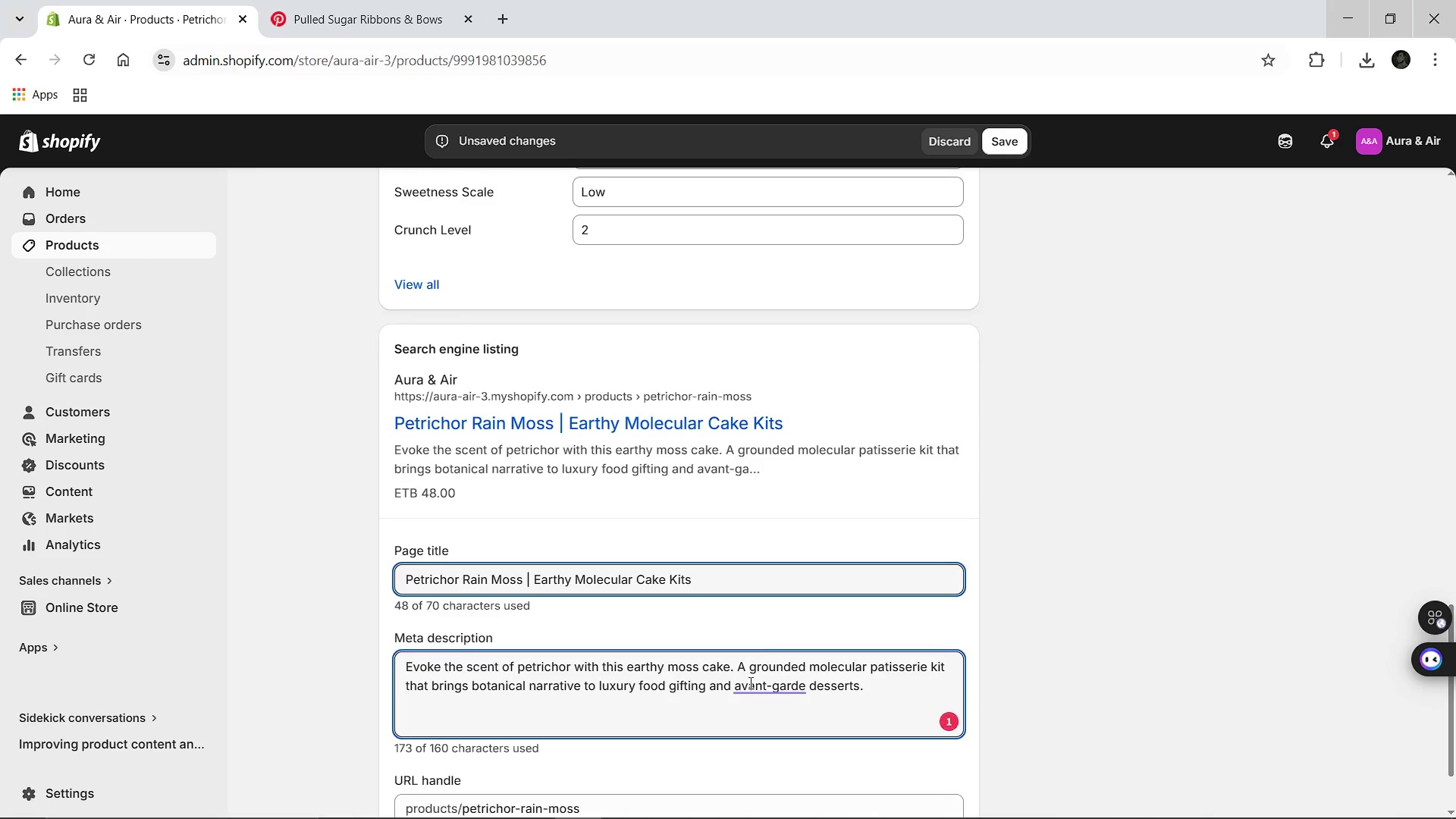 
left_click([996, 137])
 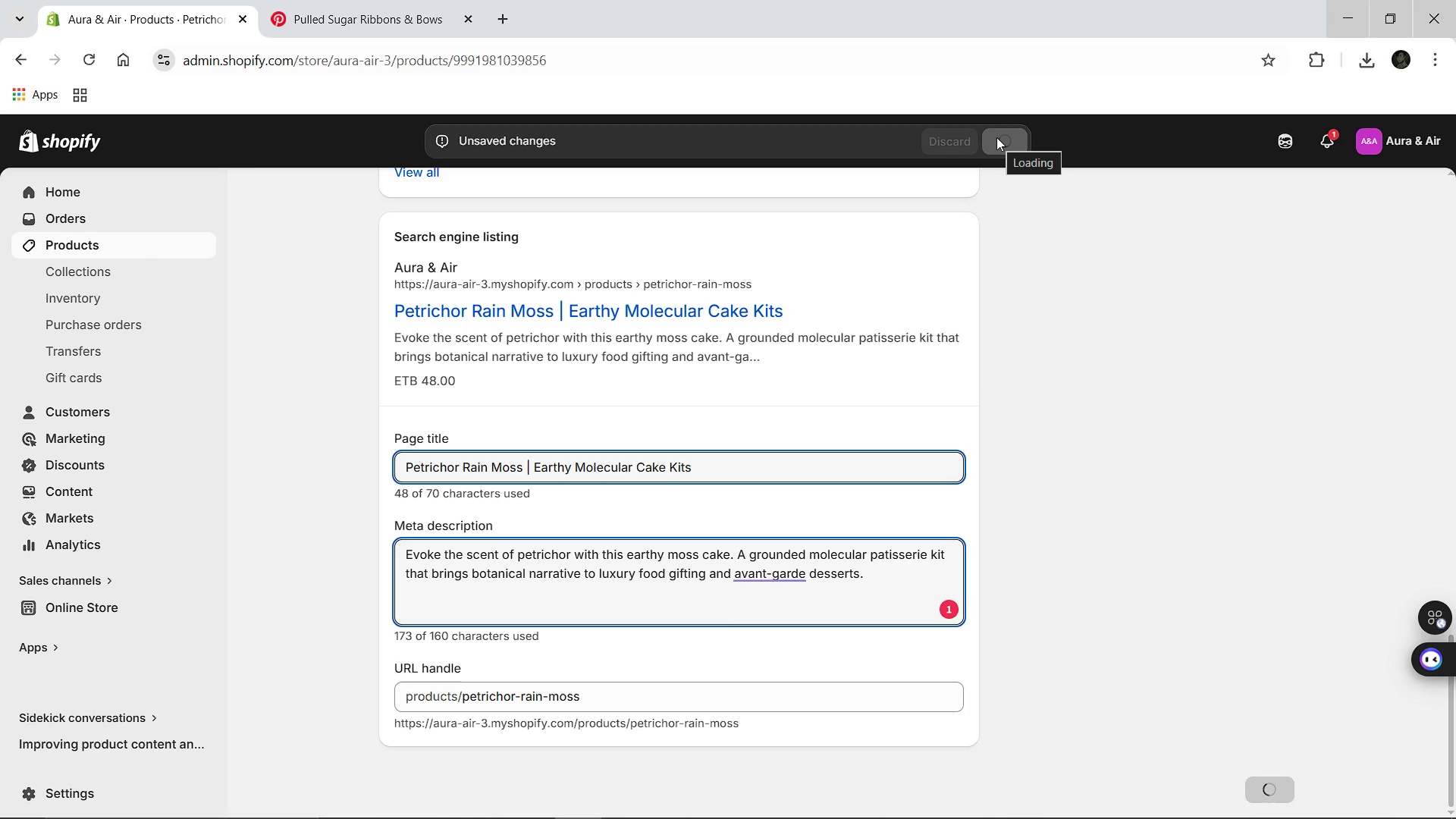 
wait(8.72)
 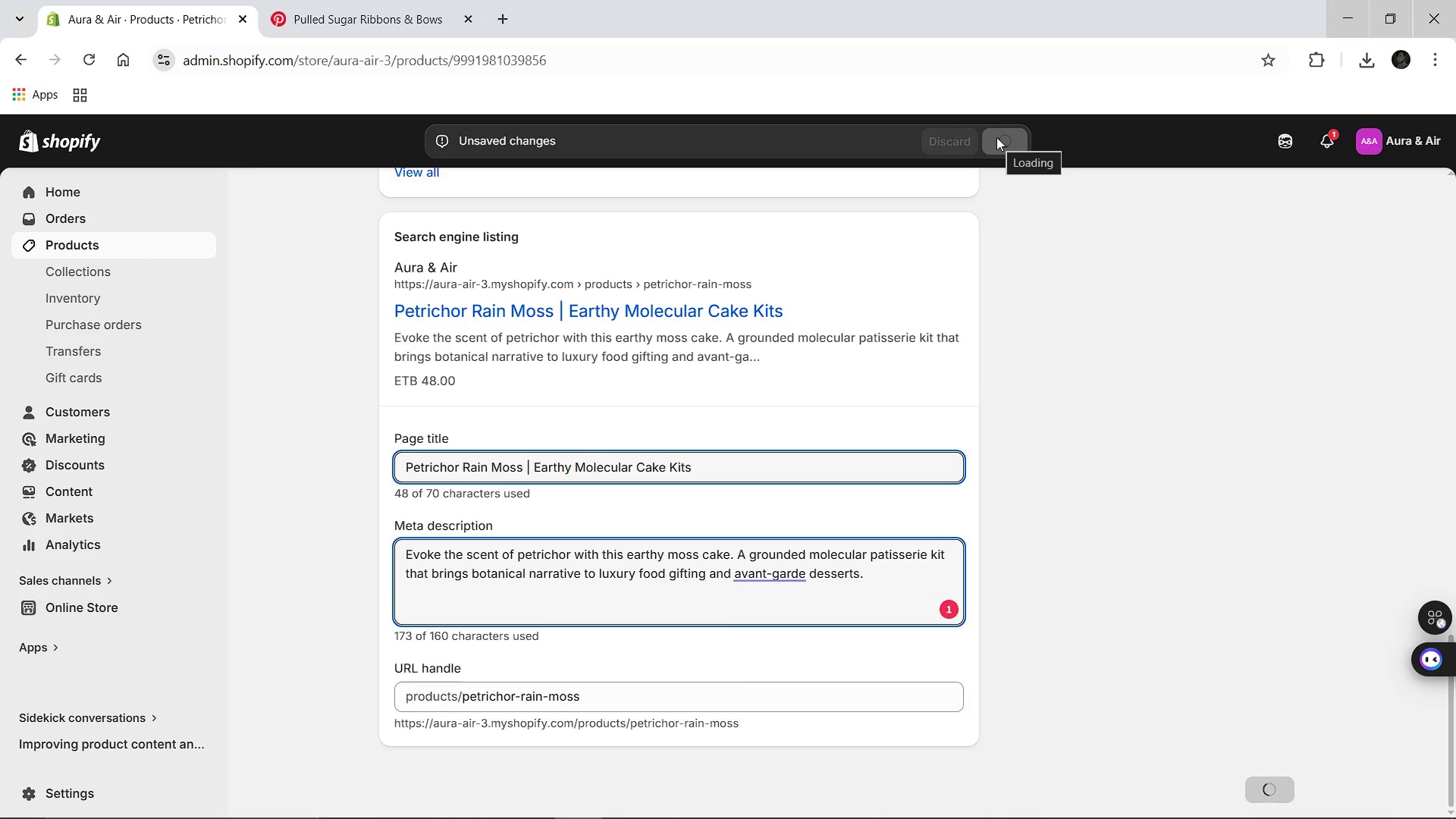 
left_click([390, 196])
 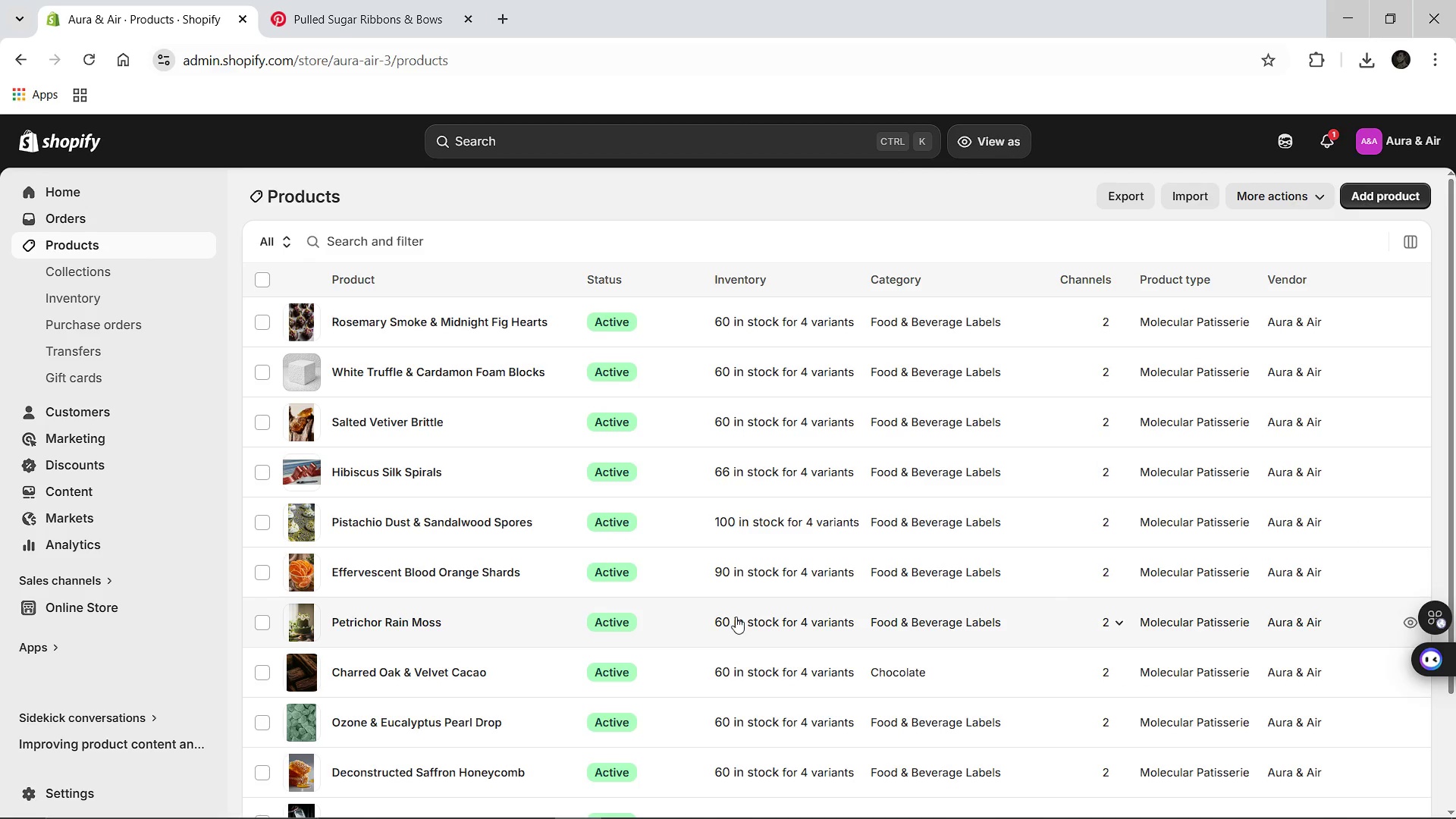 
left_click([403, 570])
 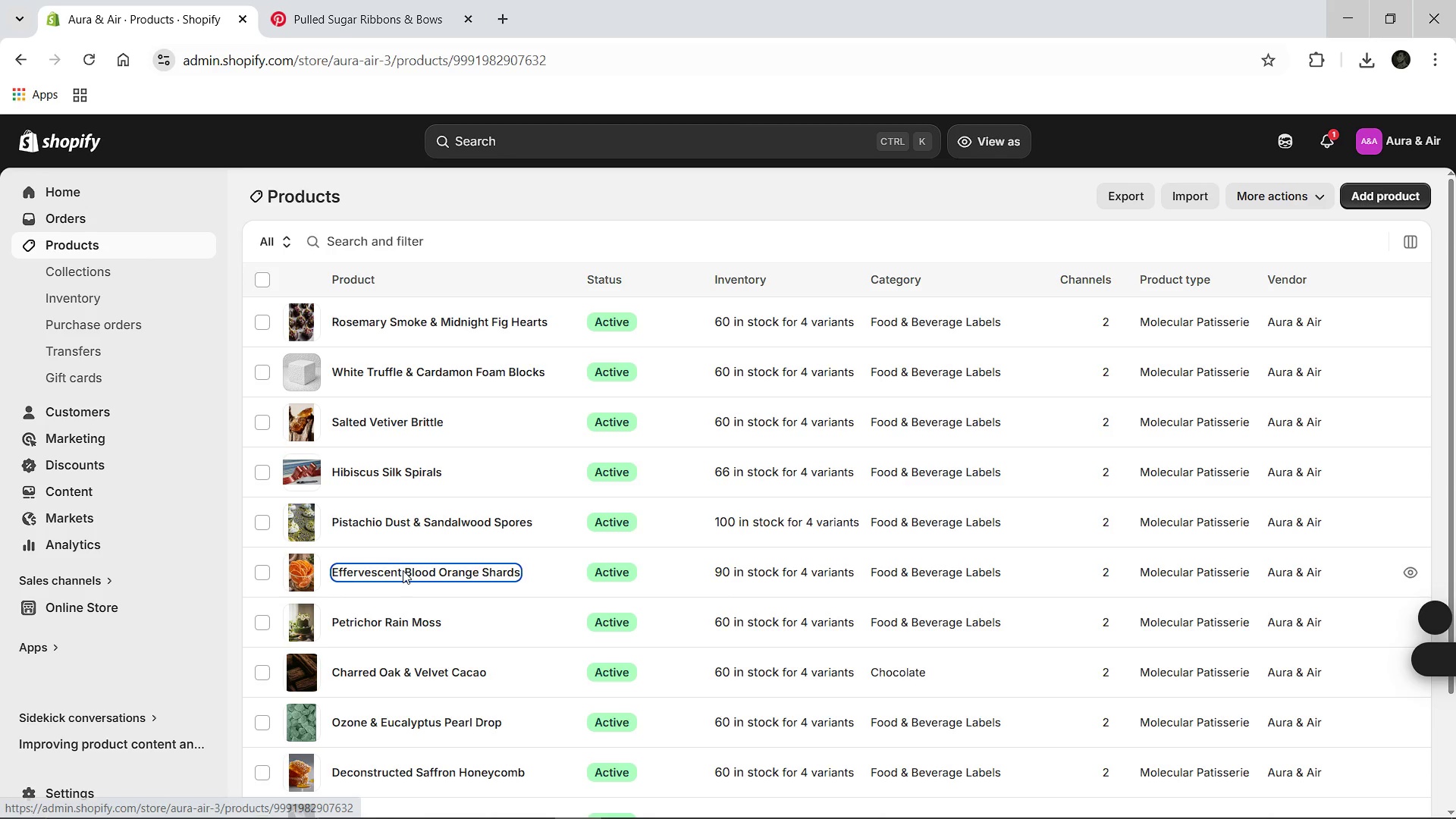 
mouse_move([578, 586])
 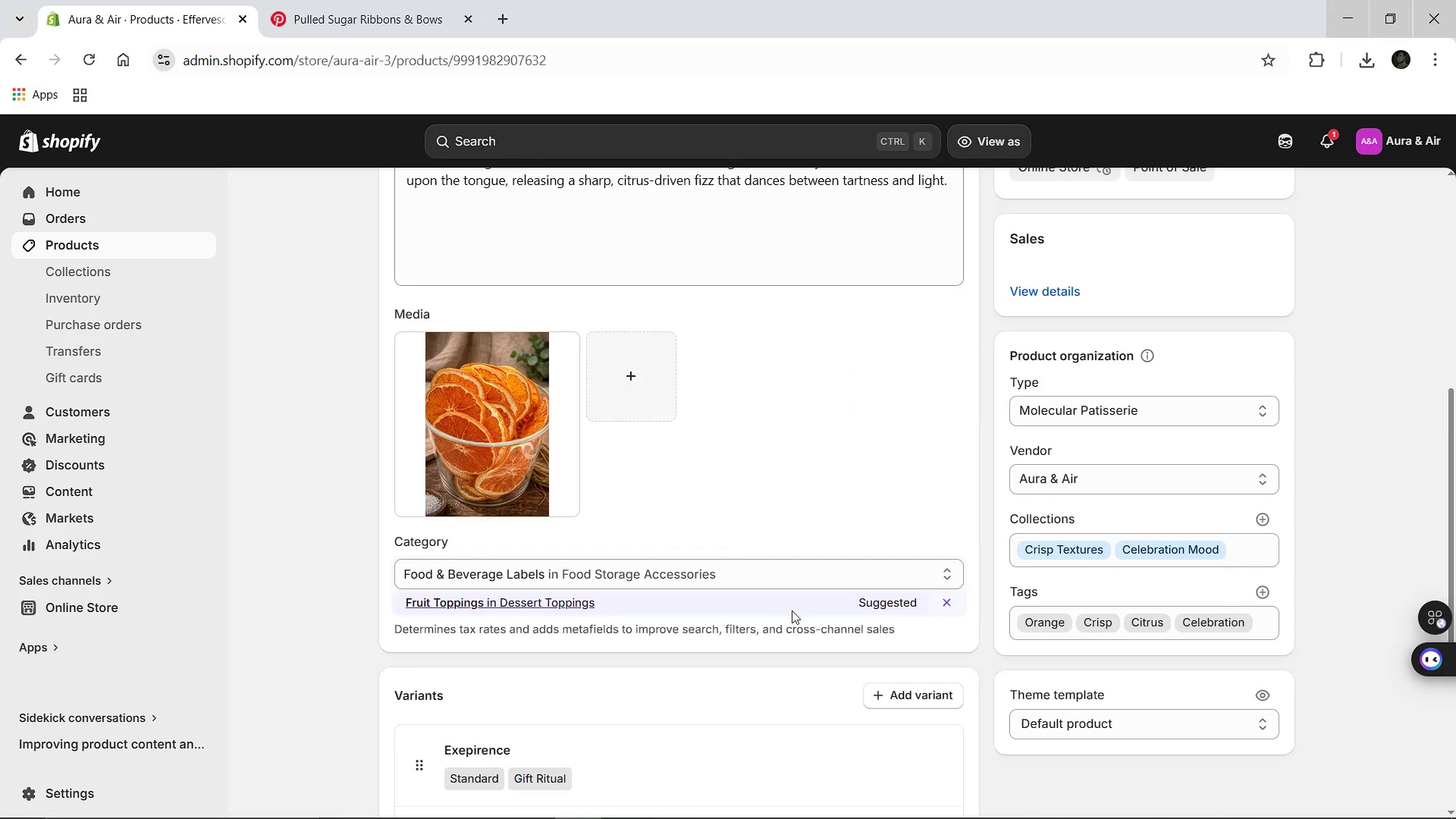 
mouse_move([806, 607])
 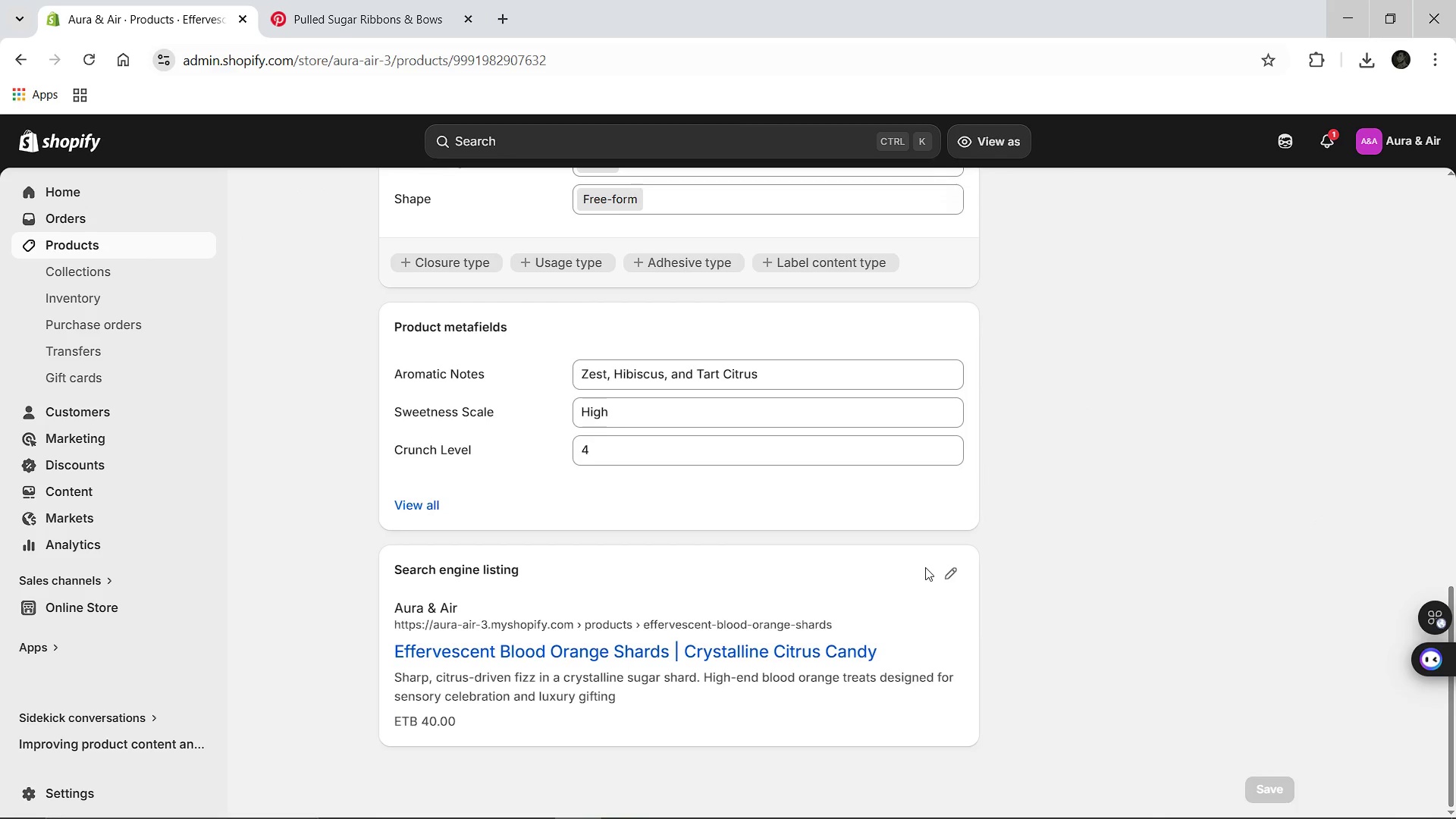 
left_click([957, 571])
 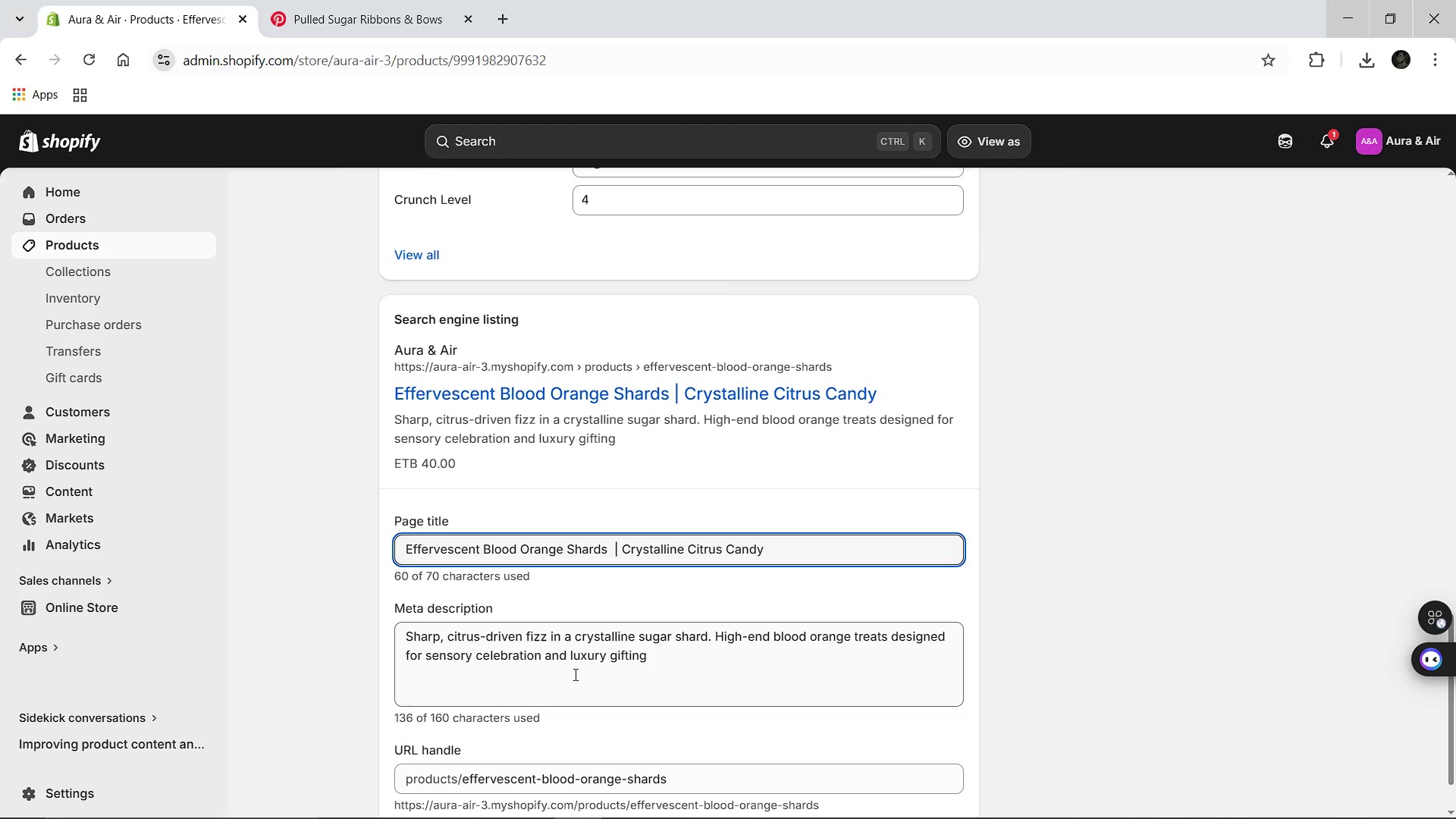 
left_click([565, 645])
 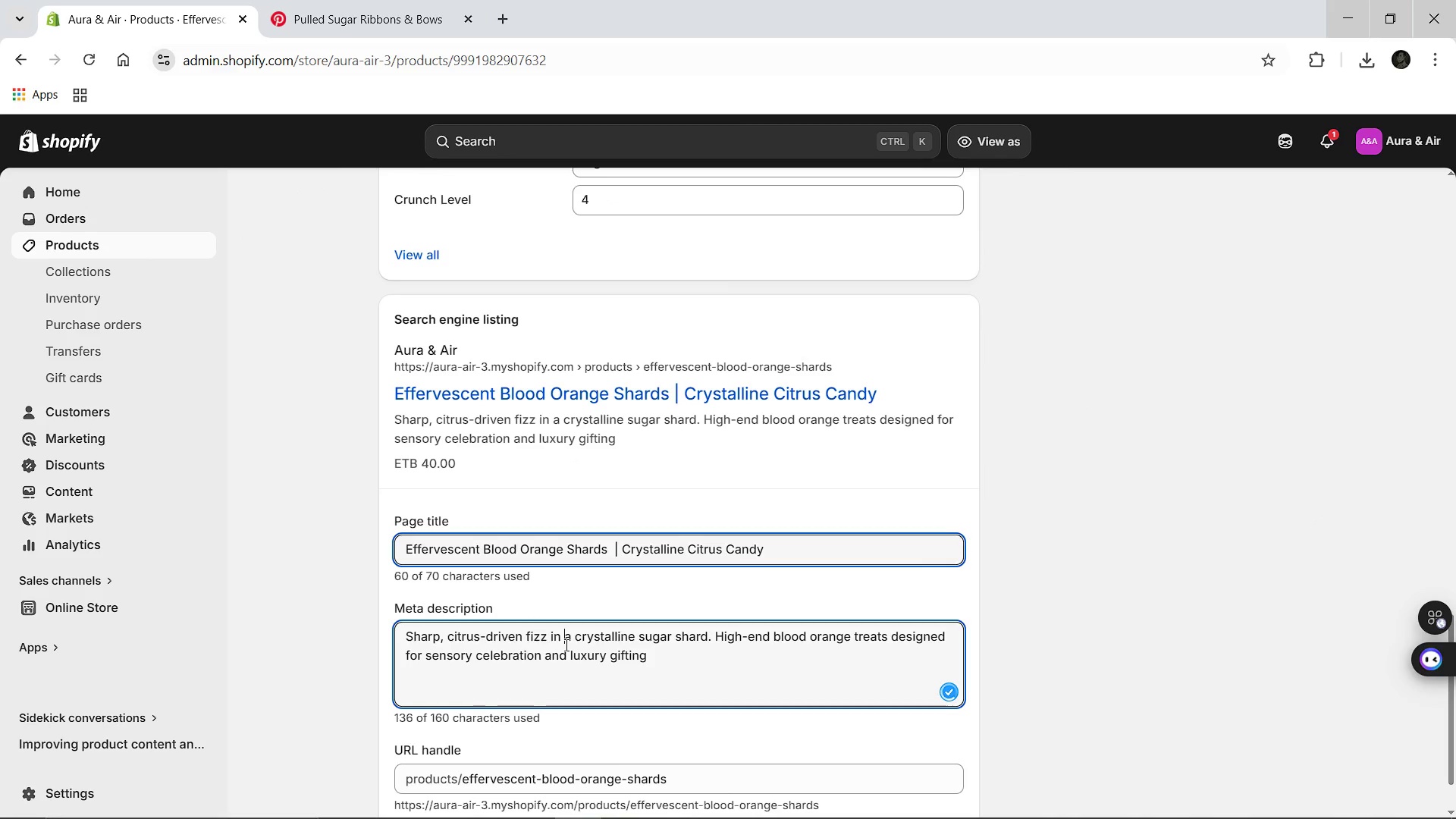 
key(Control+A)
 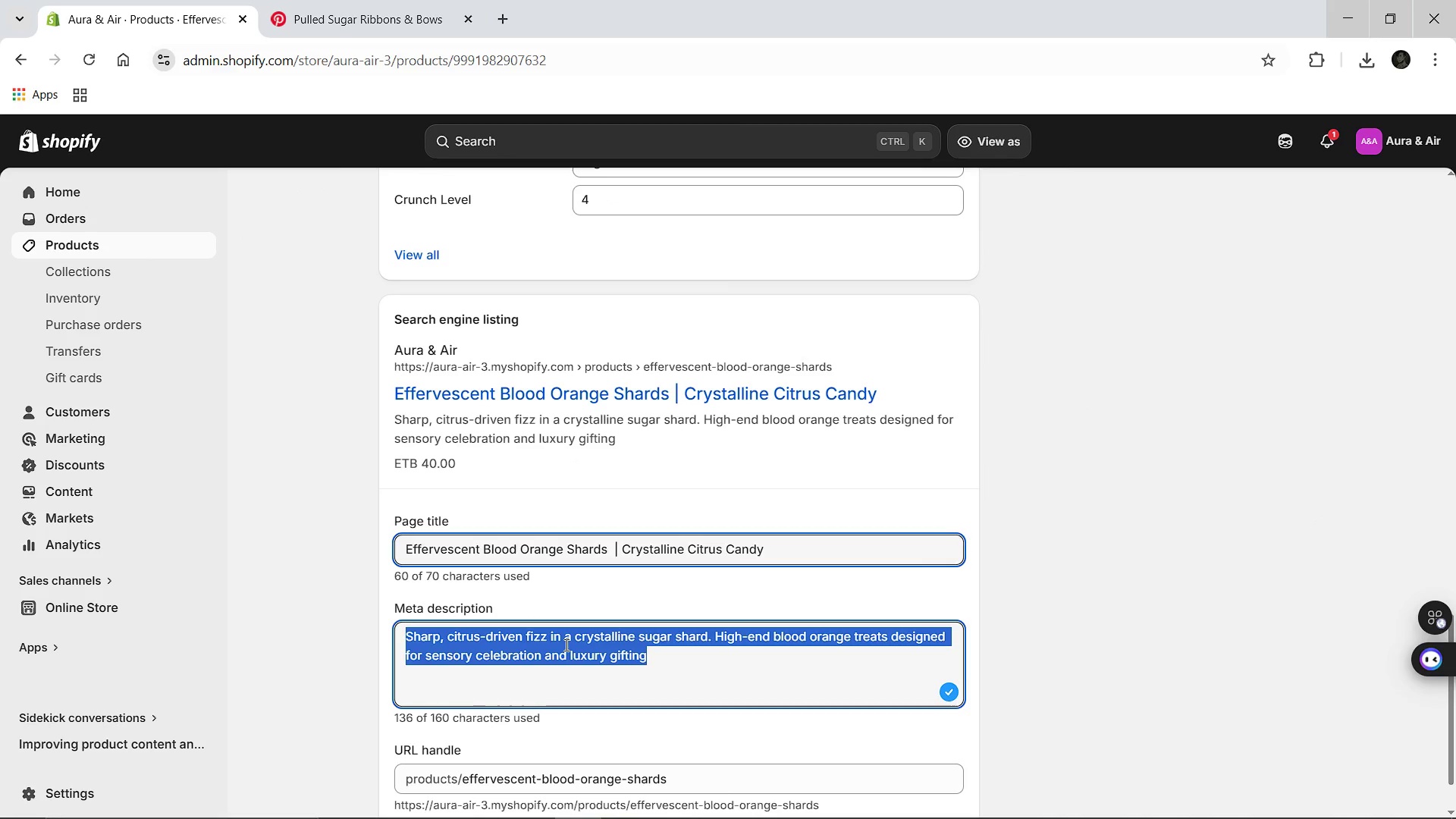 
type(Sharp citrus fizz meets crystaline)
key(Backspace)
key(Backspace)
key(Backspace)
type(line sugar in these effervescent shards. Elevate your luxury food gr)
key(Backspace)
type(ifting with a molecular patissiere w)
key(Backspace)
type(tra)
key(Backspace)
type(eat that shatters expe)
key(Backspace)
type(ectations of avat)
key(Backspace)
type(nt-garde desserts.)
 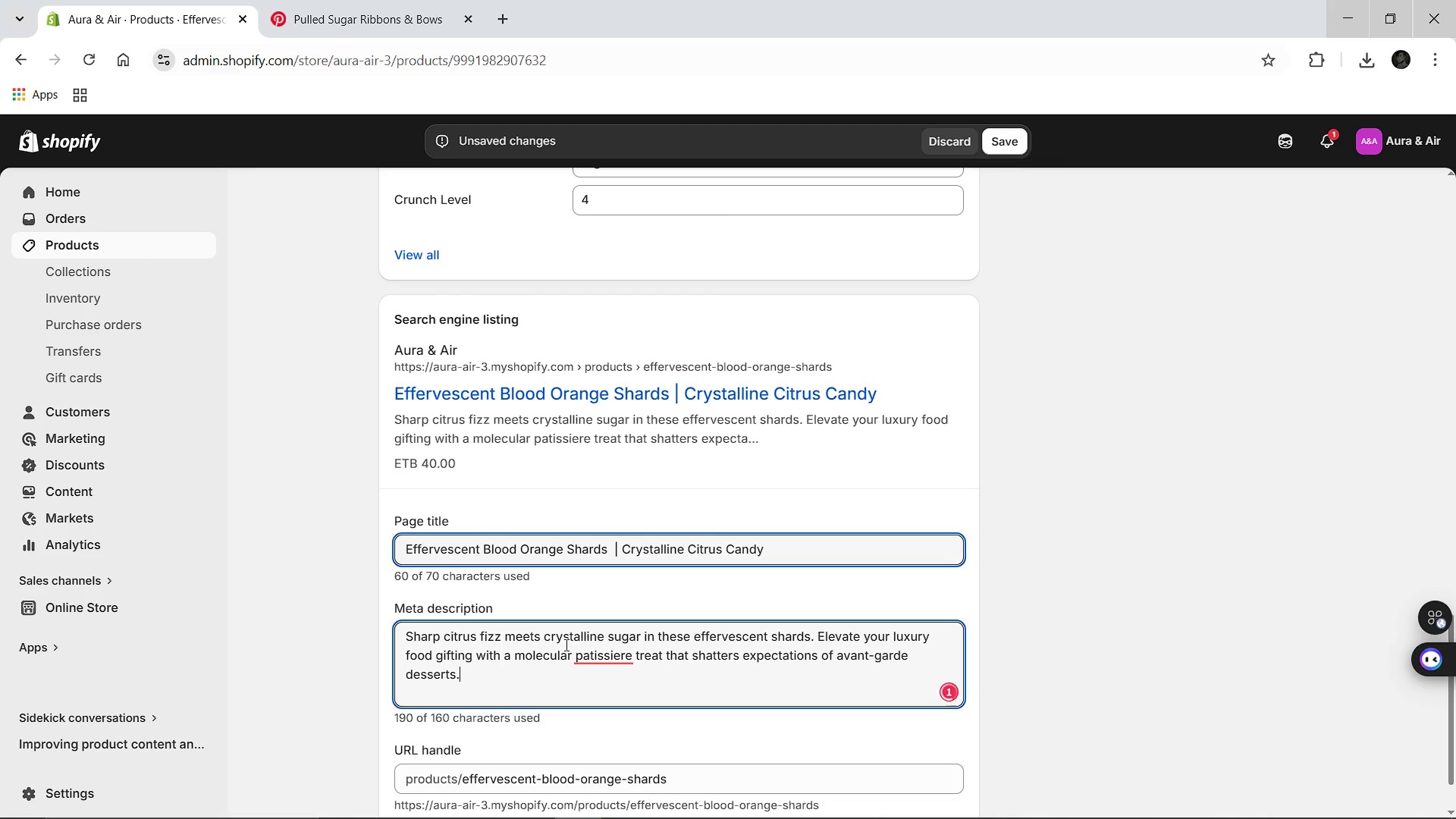 
left_click([595, 646])
 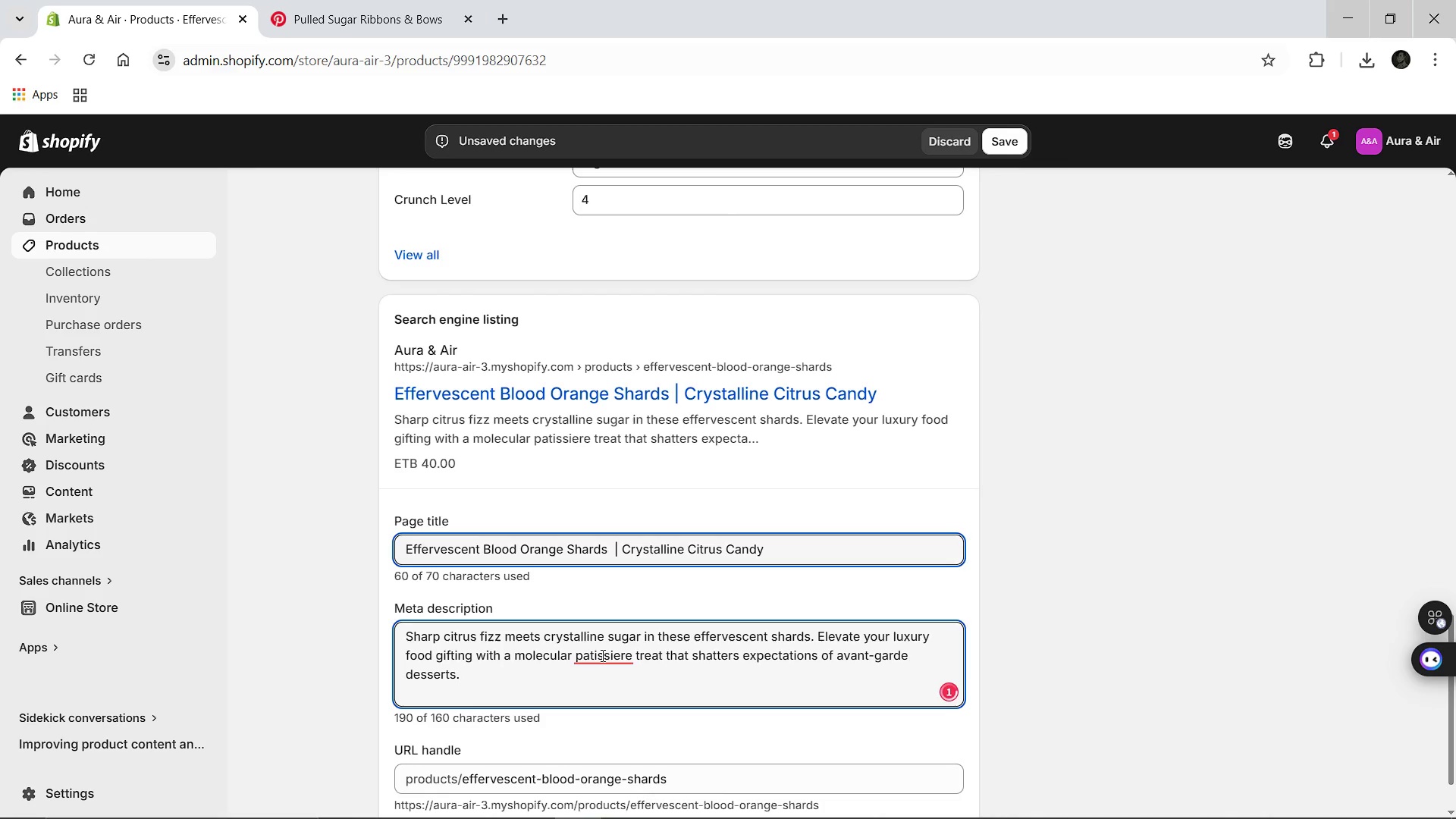 
left_click([601, 655])
 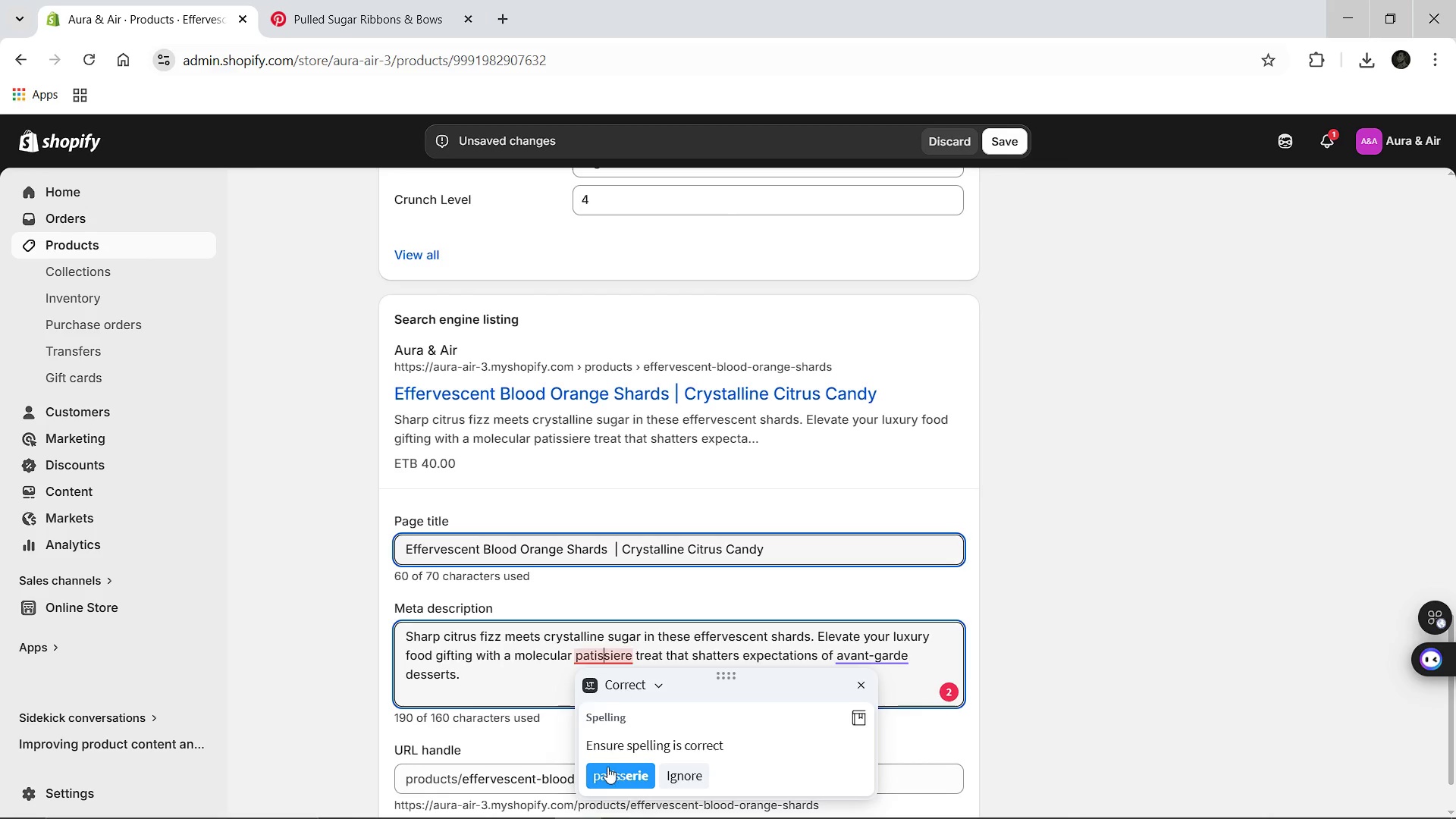 
left_click([605, 777])
 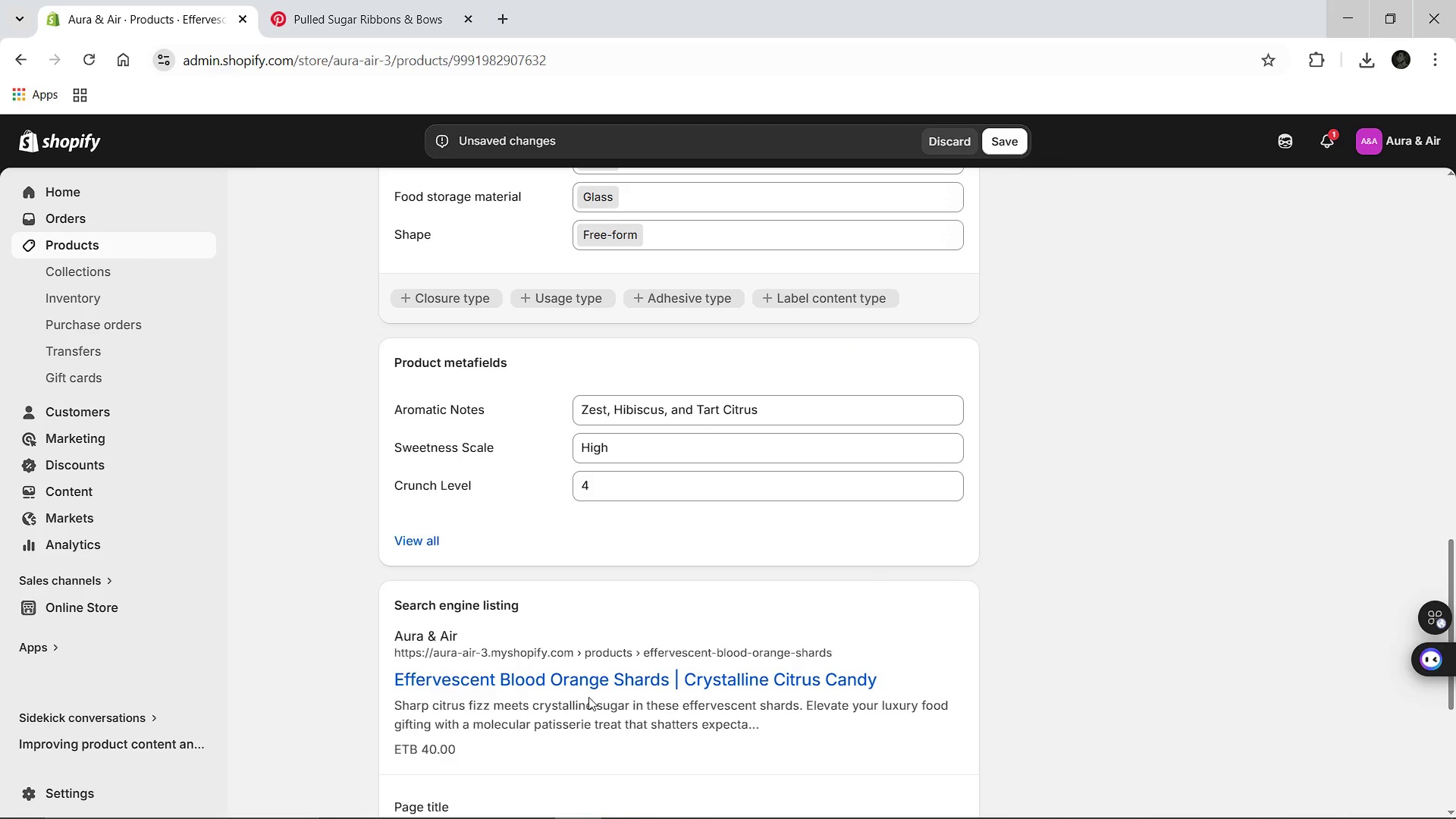 
left_click([991, 147])
 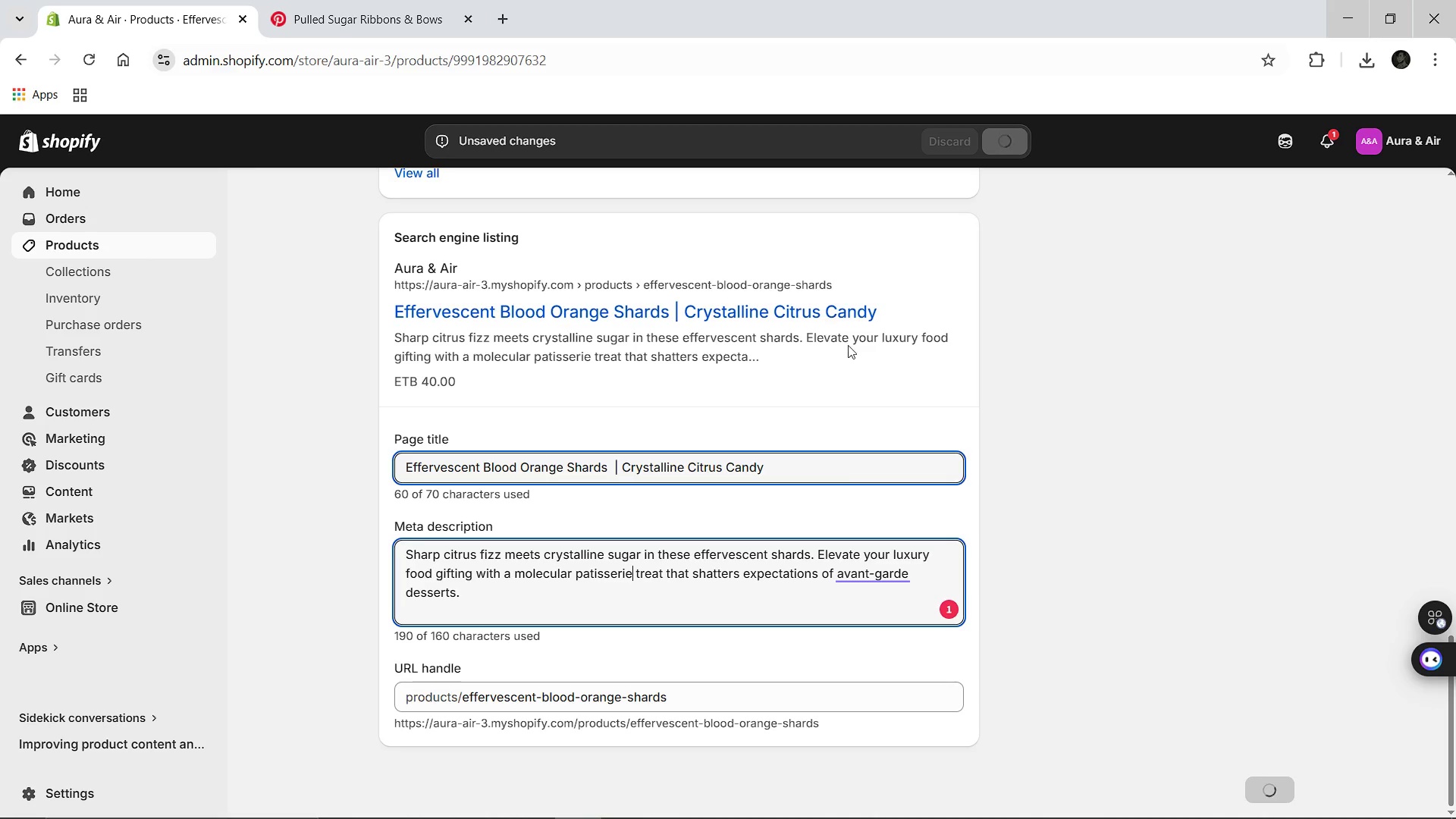 
wait(9.44)
 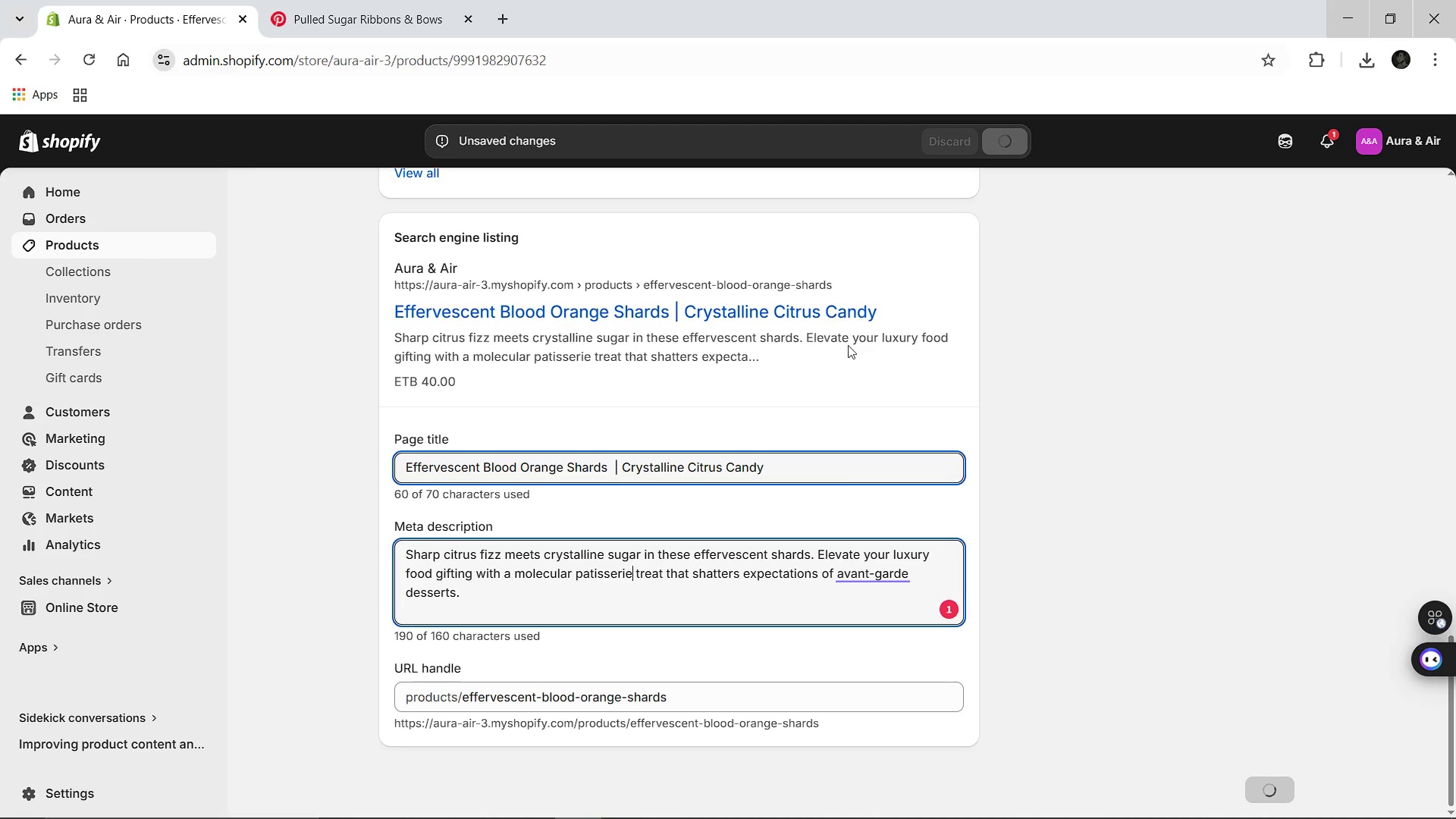 
left_click([394, 199])
 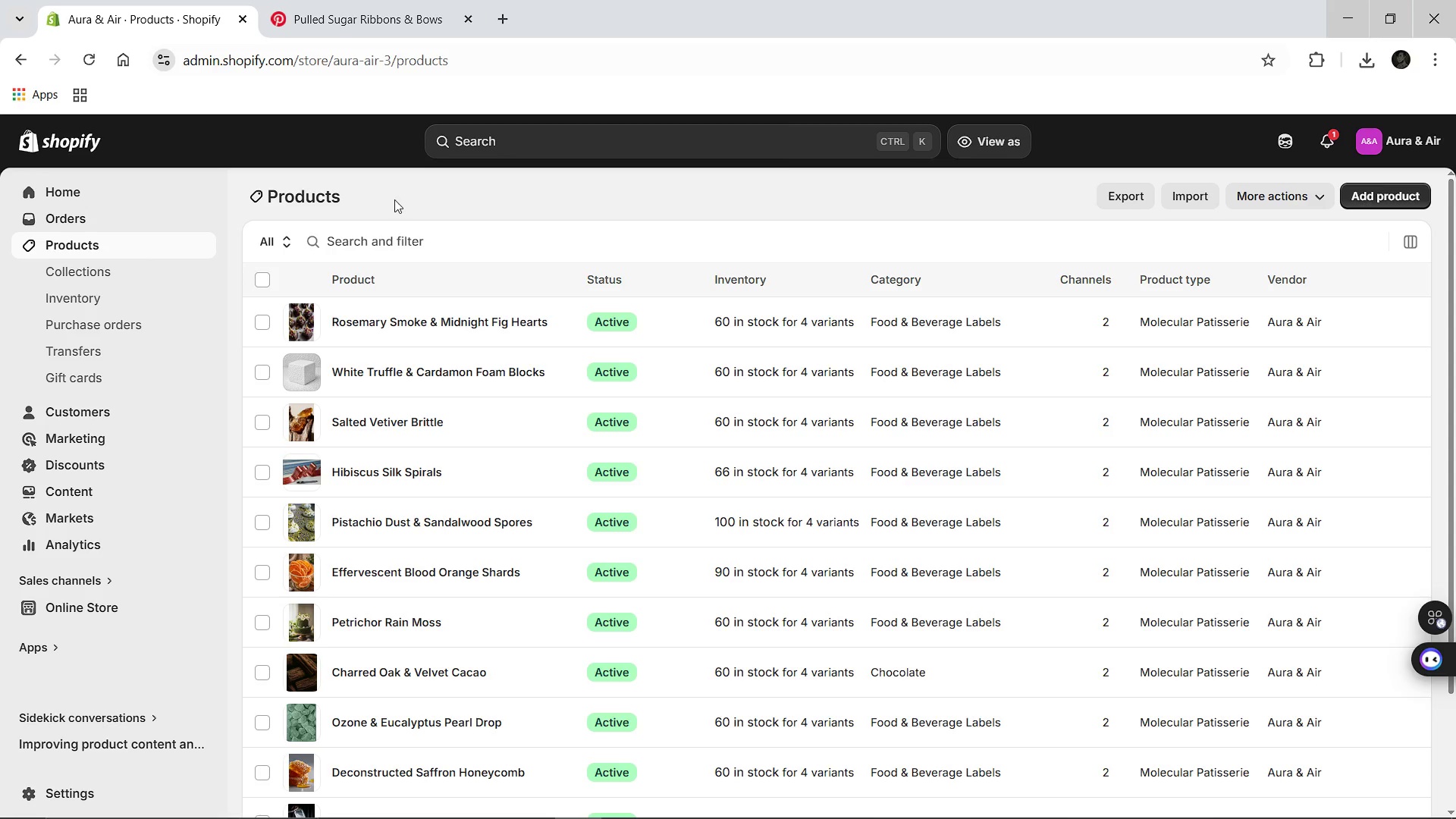 
wait(6.23)
 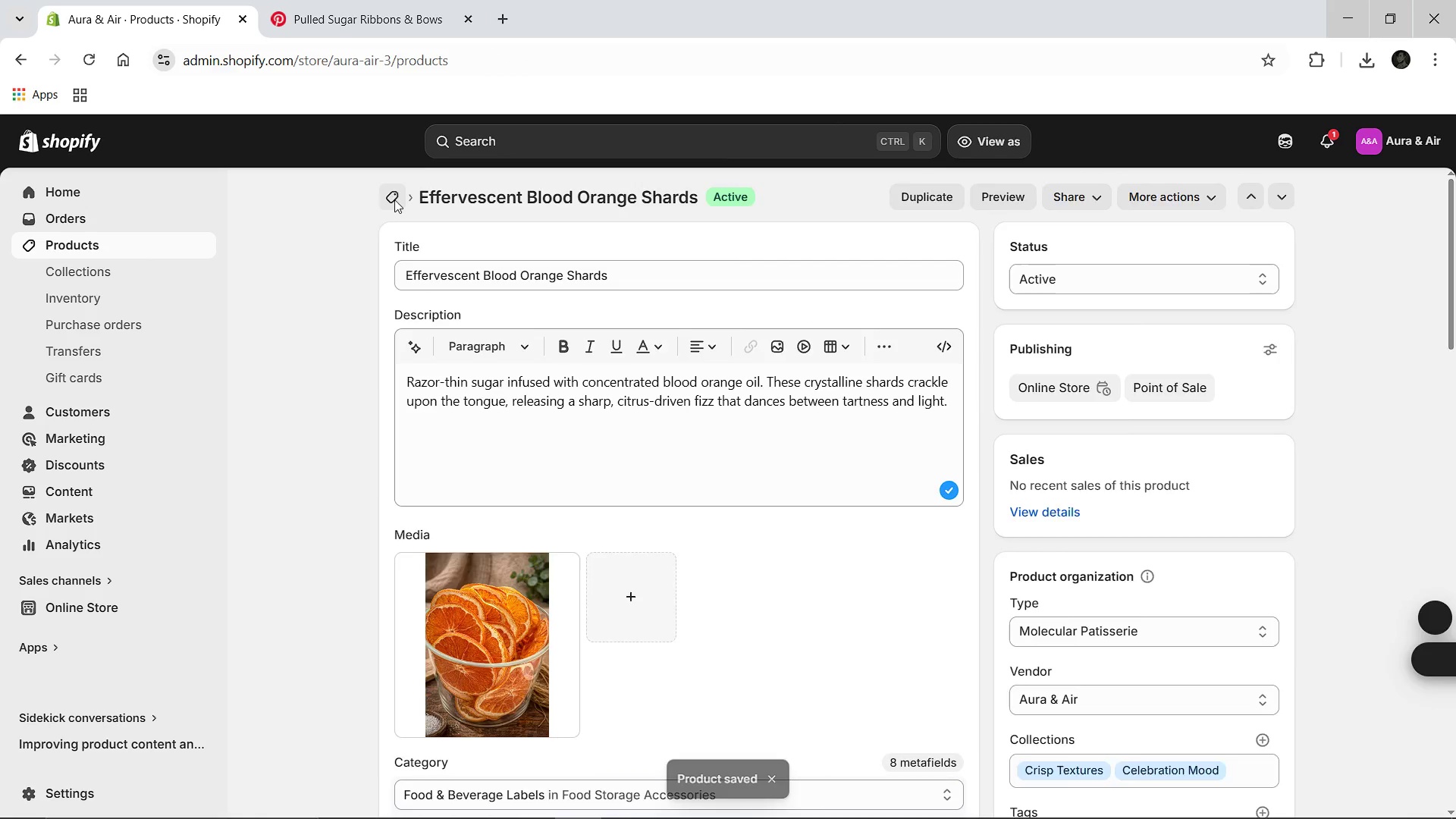 
left_click([398, 526])
 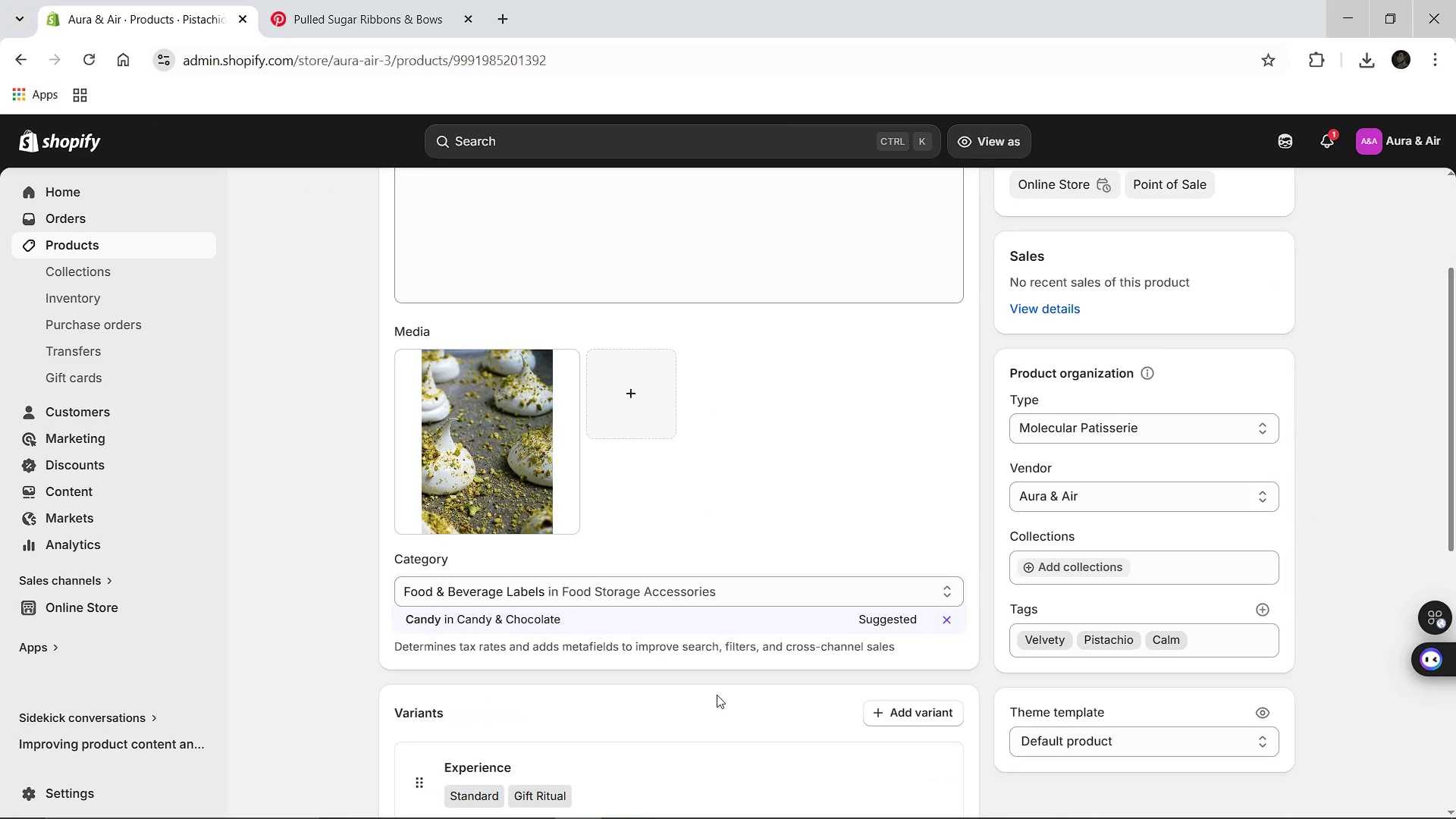 
wait(8.16)
 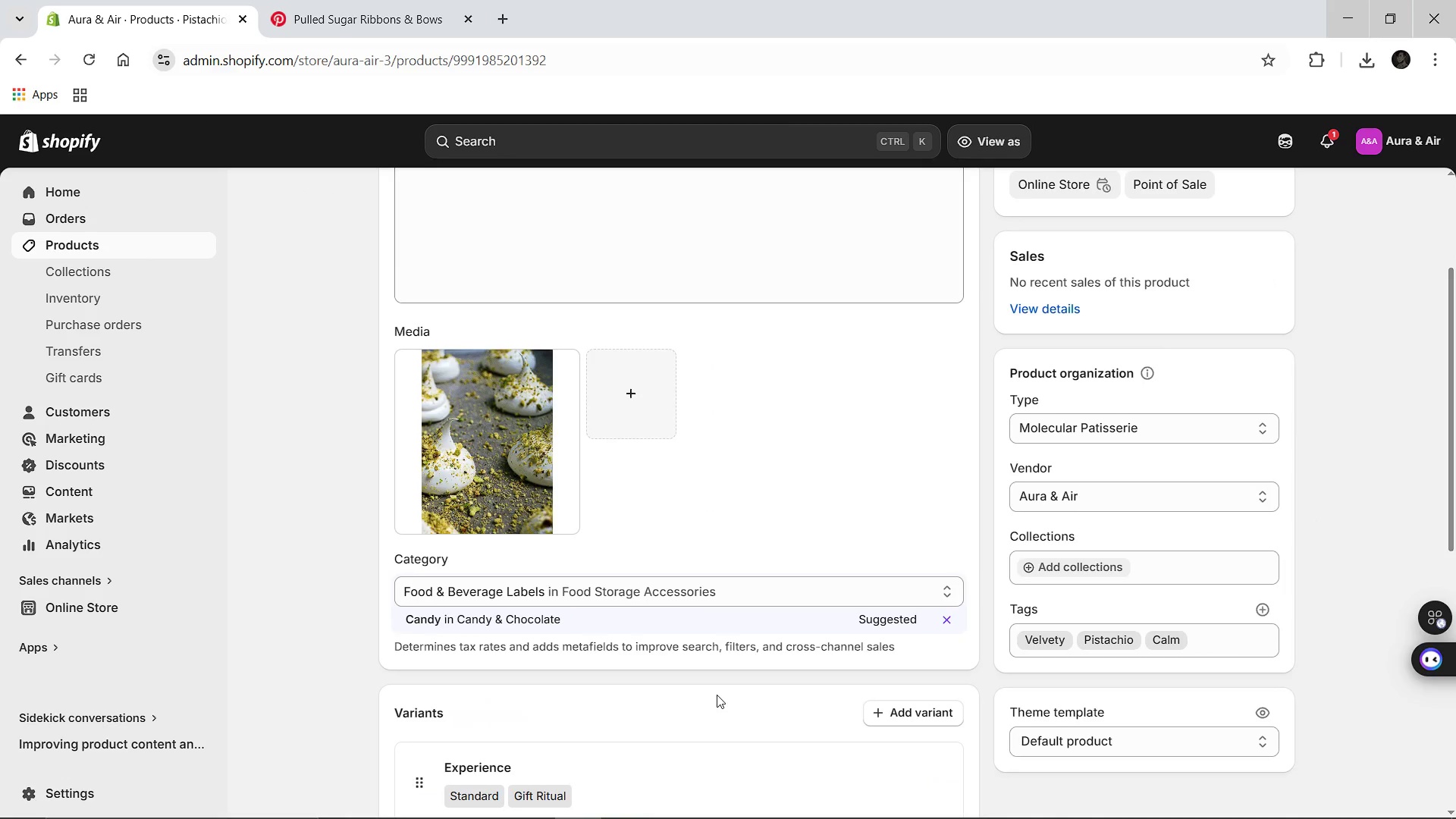 
left_click([959, 566])
 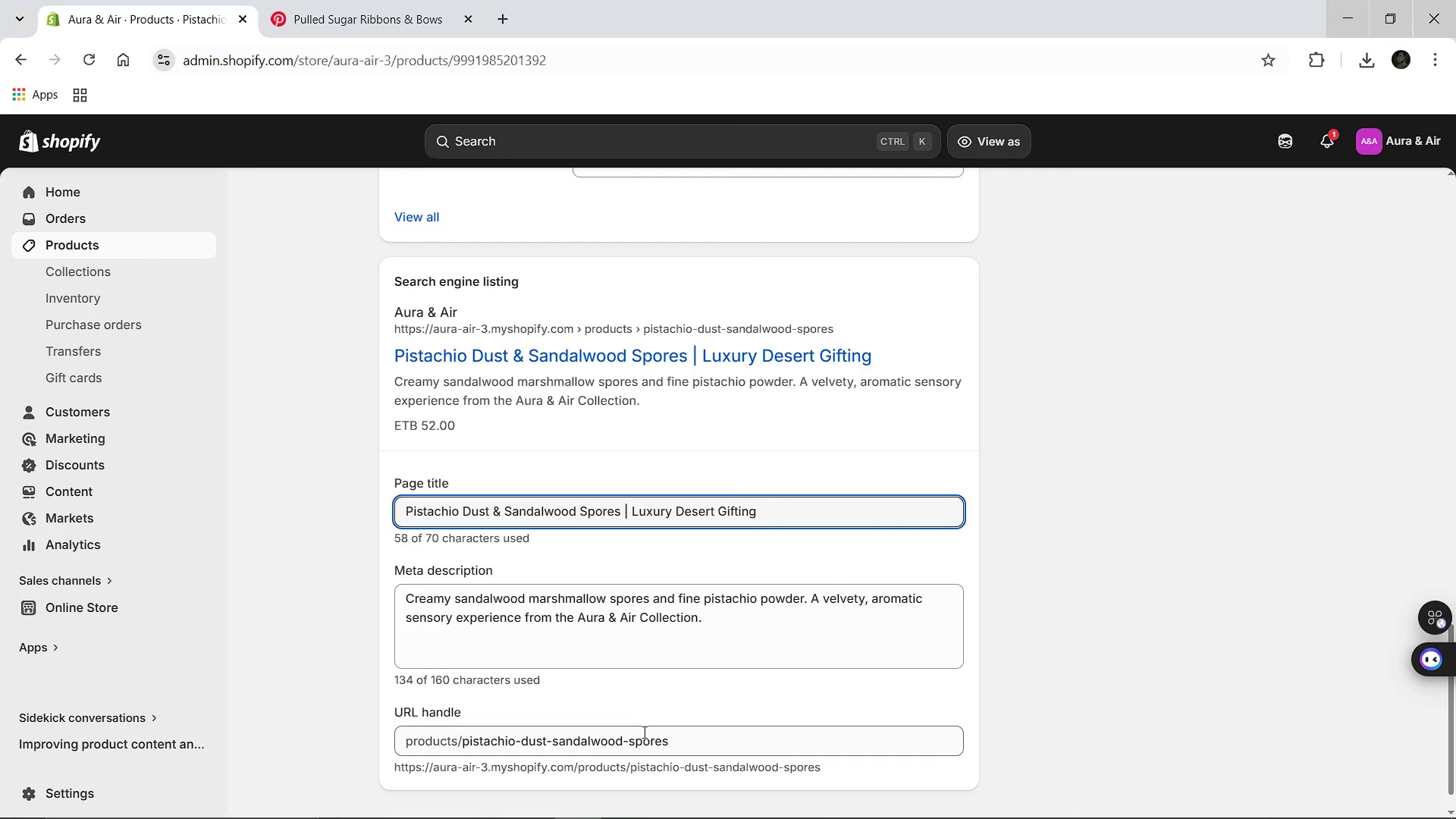 
left_click([643, 732])
 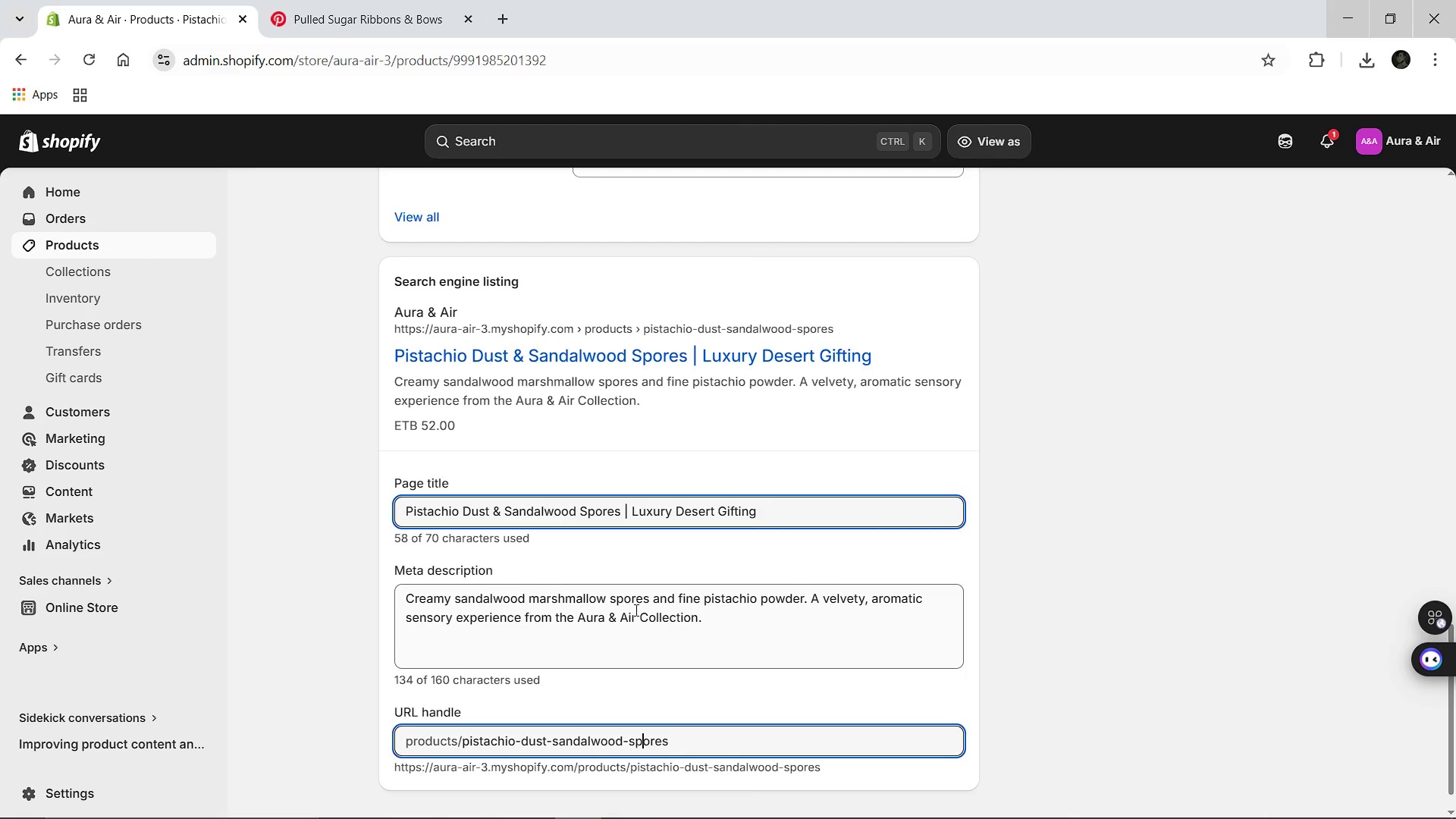 
left_click([635, 610])
 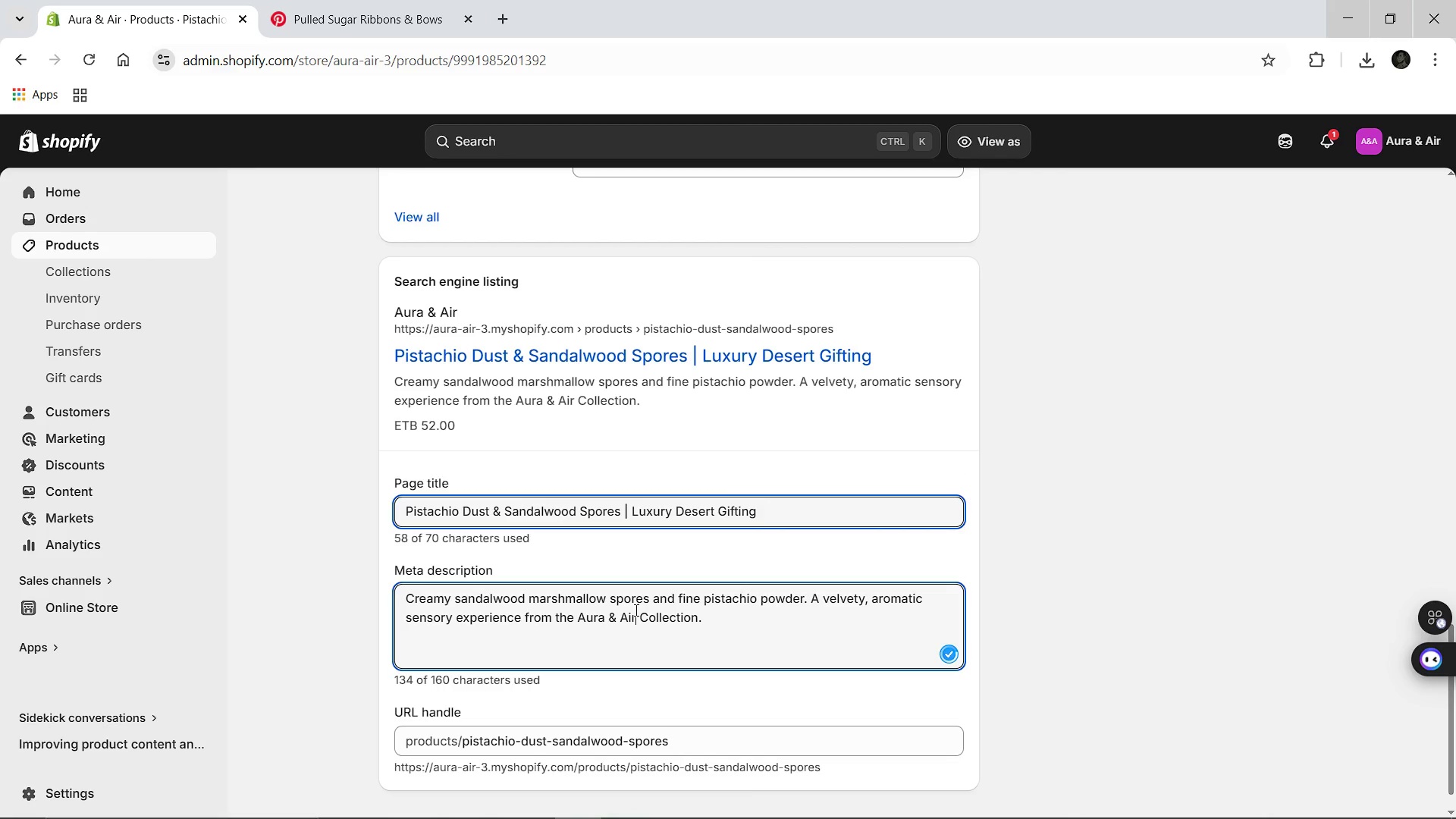 
key(Control+A)
 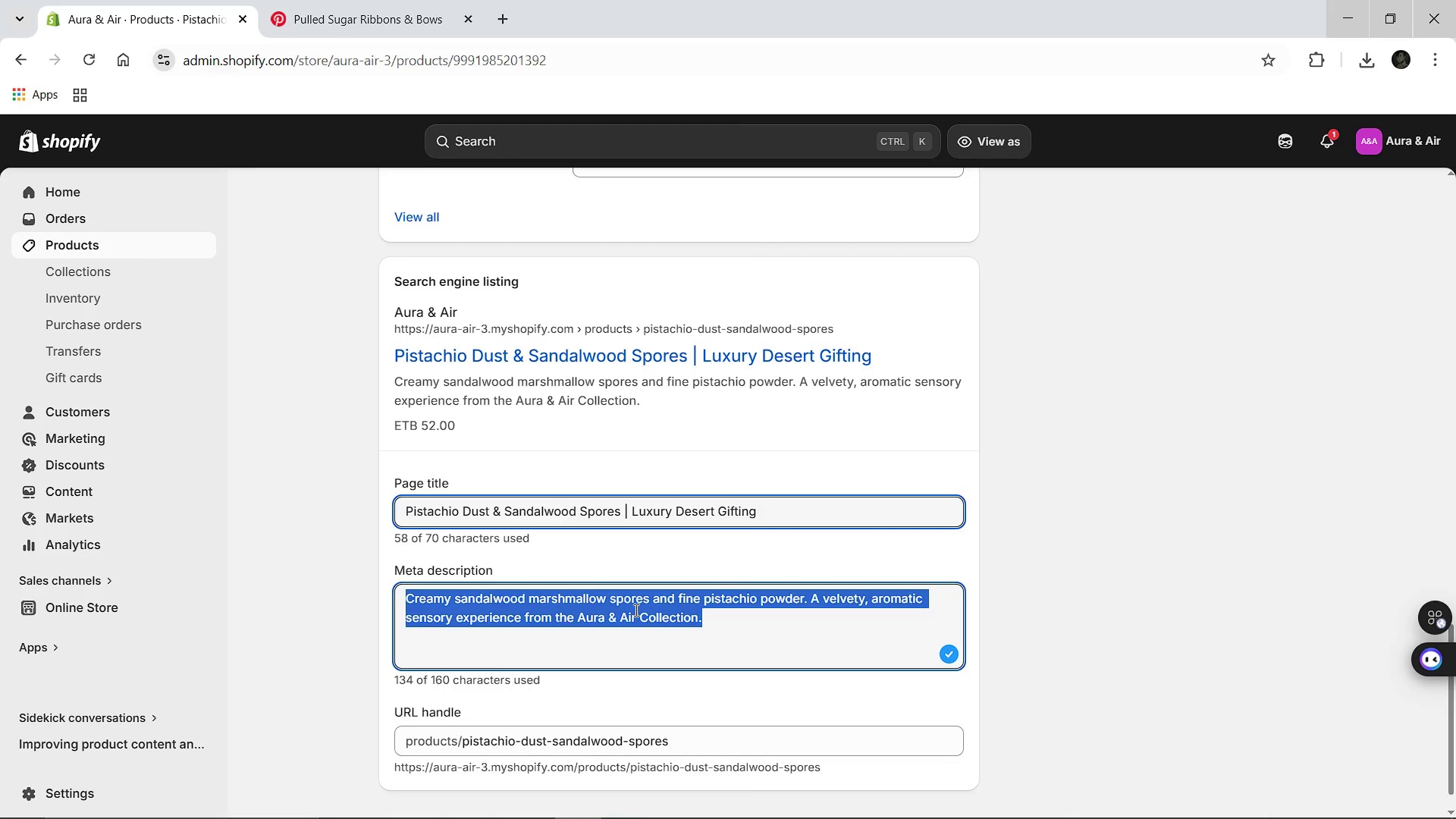 
type(Creamy sandalwood and pistachio dust created a velvety sensory profile. A rare molecular patisserie find, pree)
key(Backspace)
type(fect for calming luxury food f)
key(Backspace)
type(gifiting and fans of avant-garde. desserts.)
 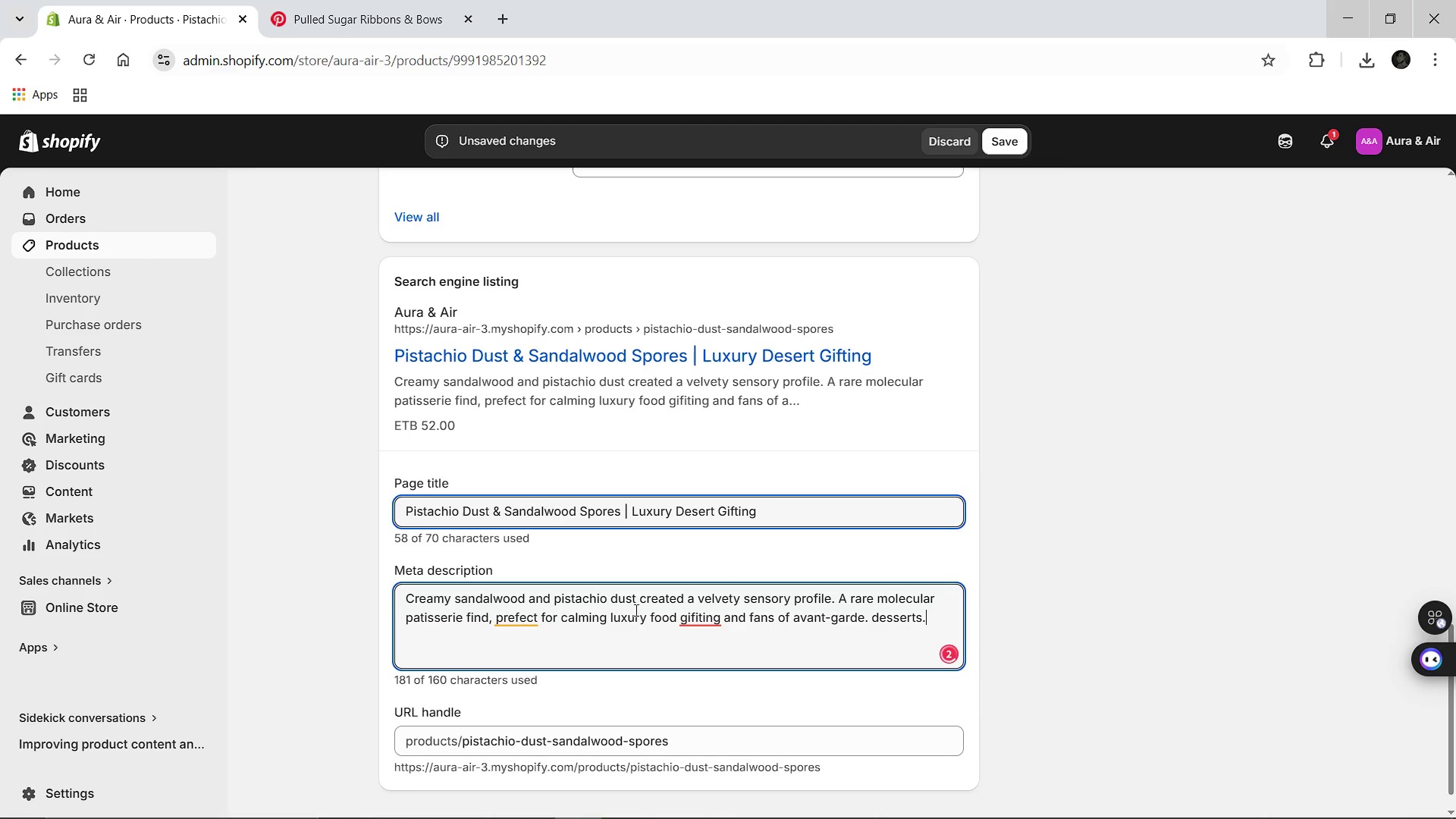 
left_click([698, 620])
 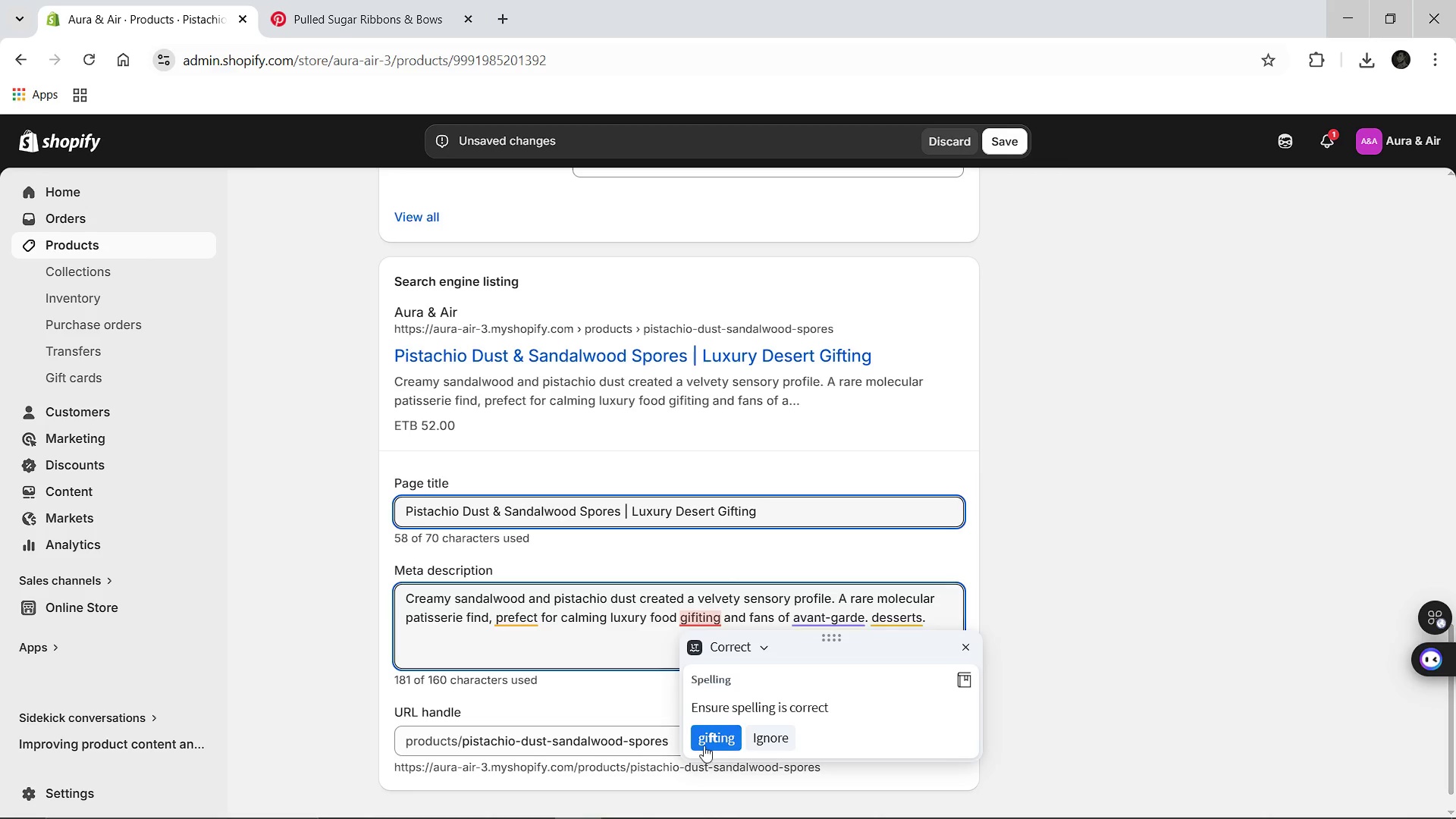 
left_click([710, 749])
 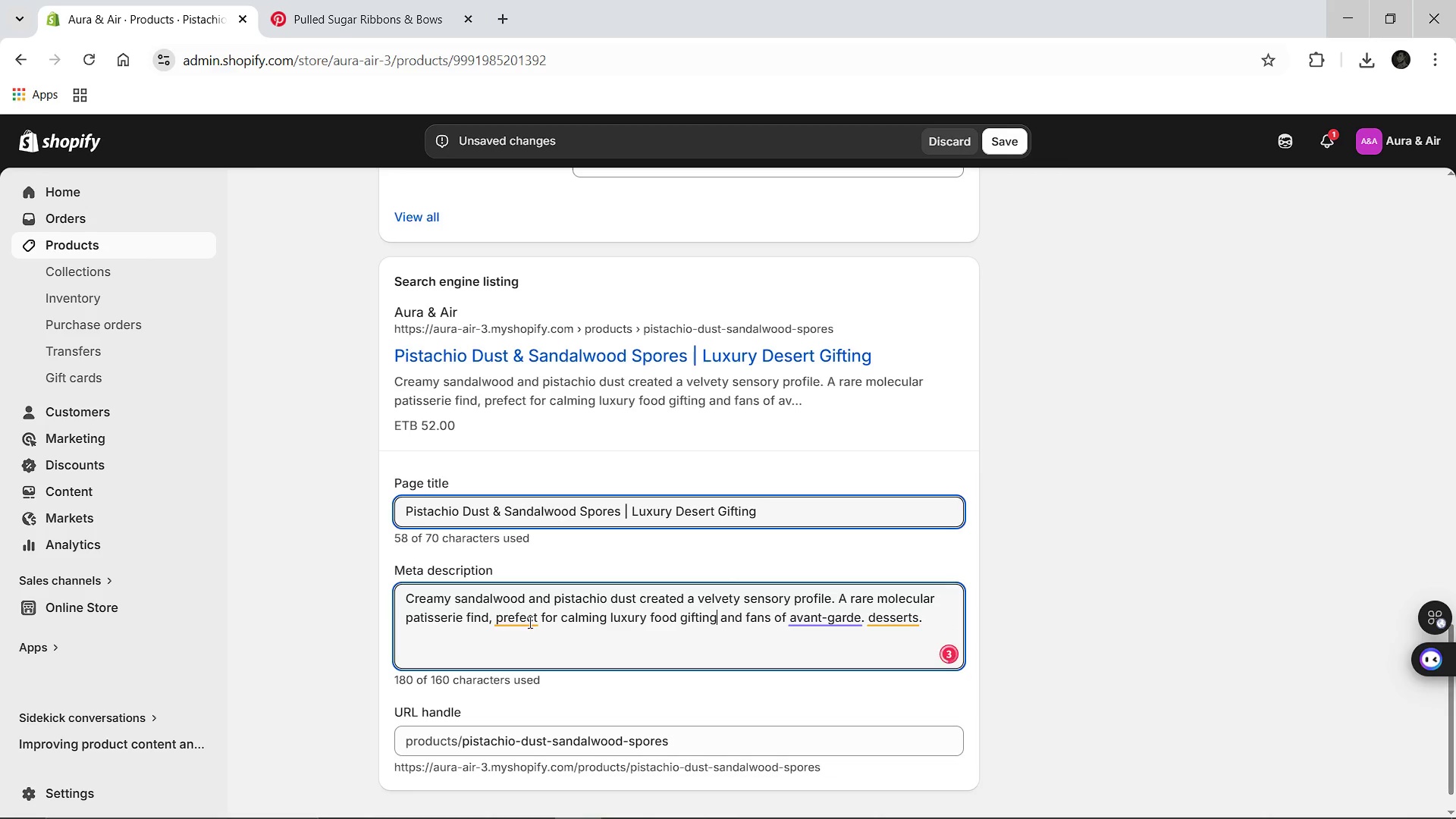 
left_click([527, 622])
 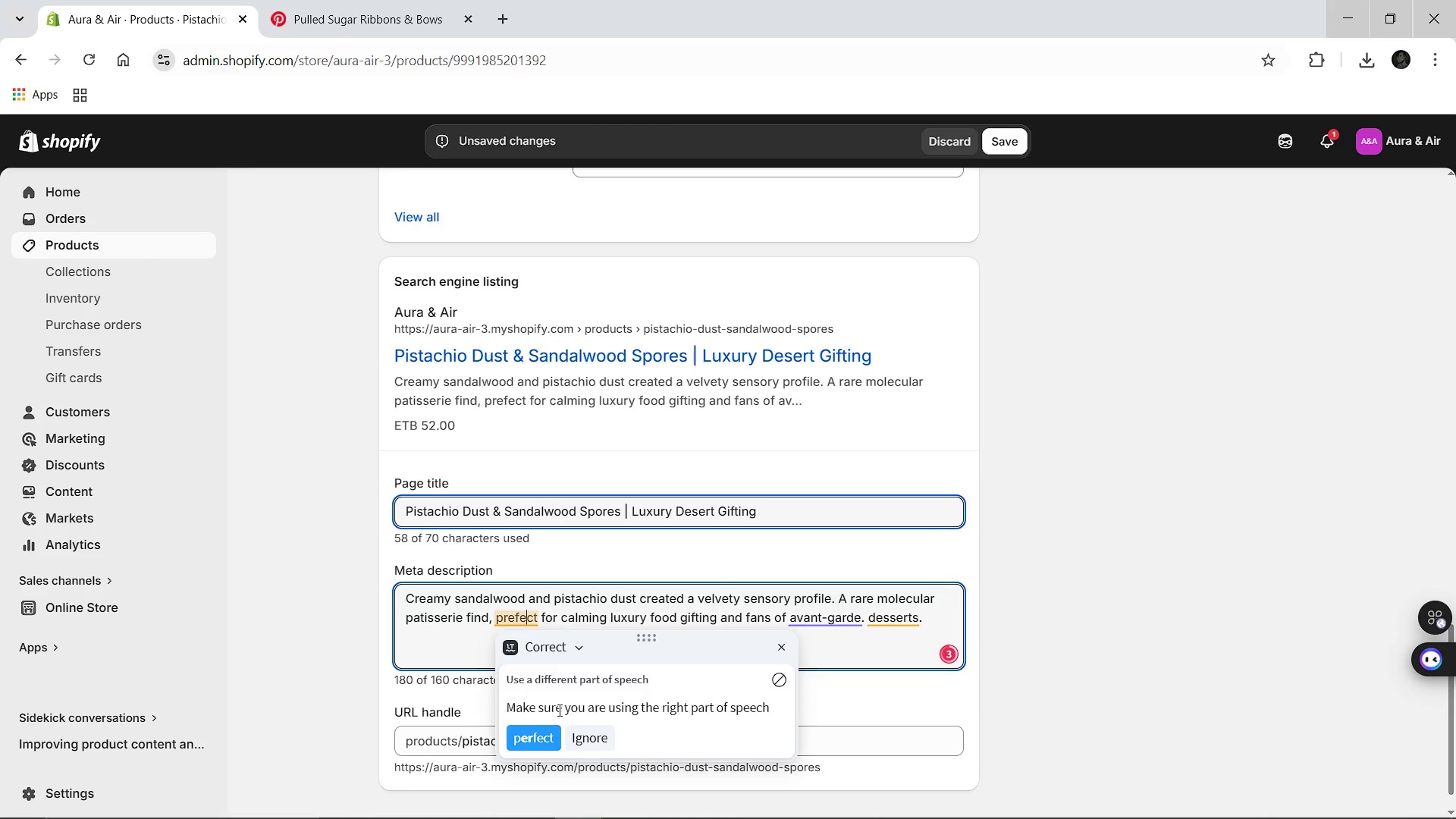 
left_click([549, 732])
 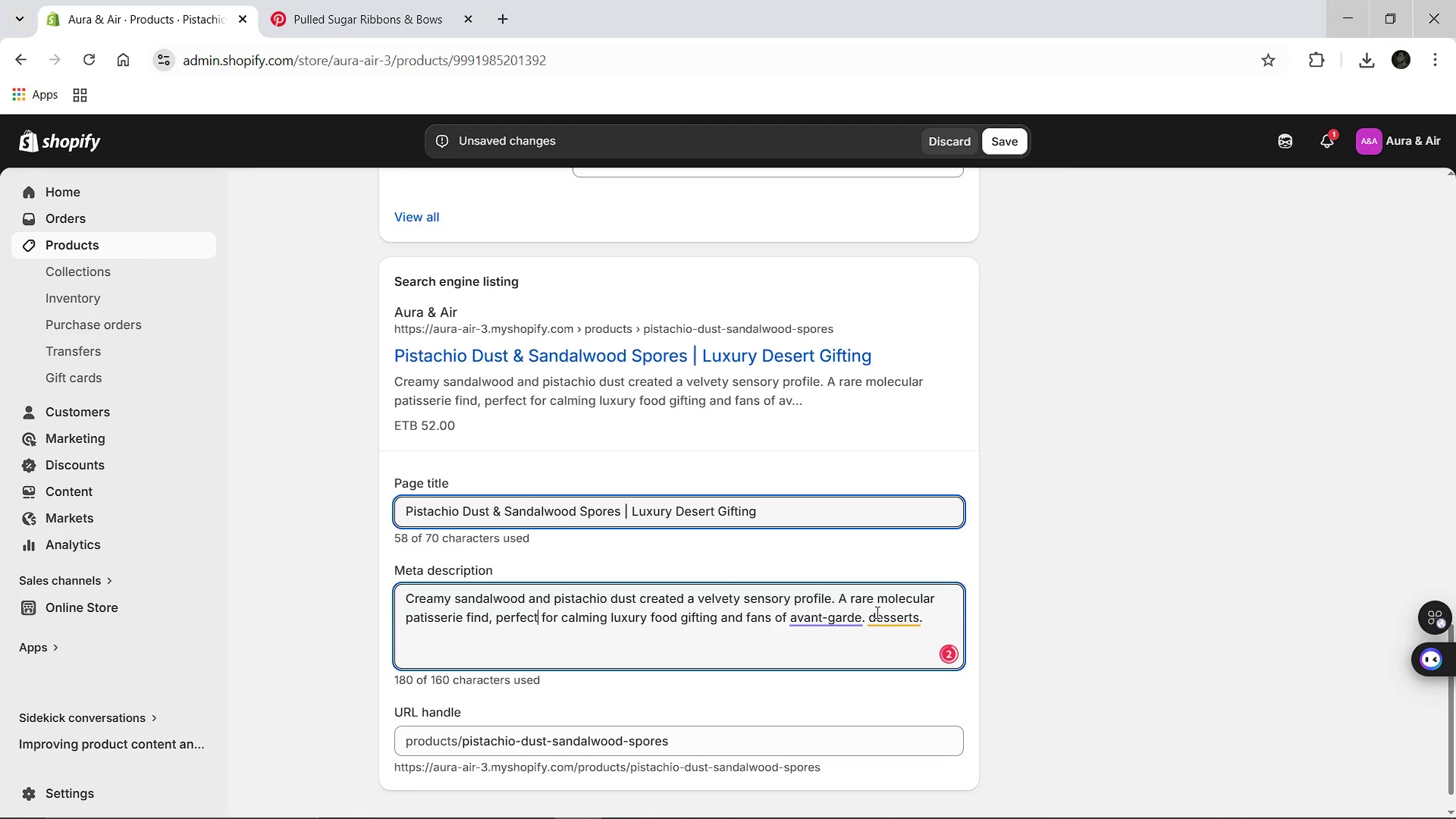 
left_click([877, 612])
 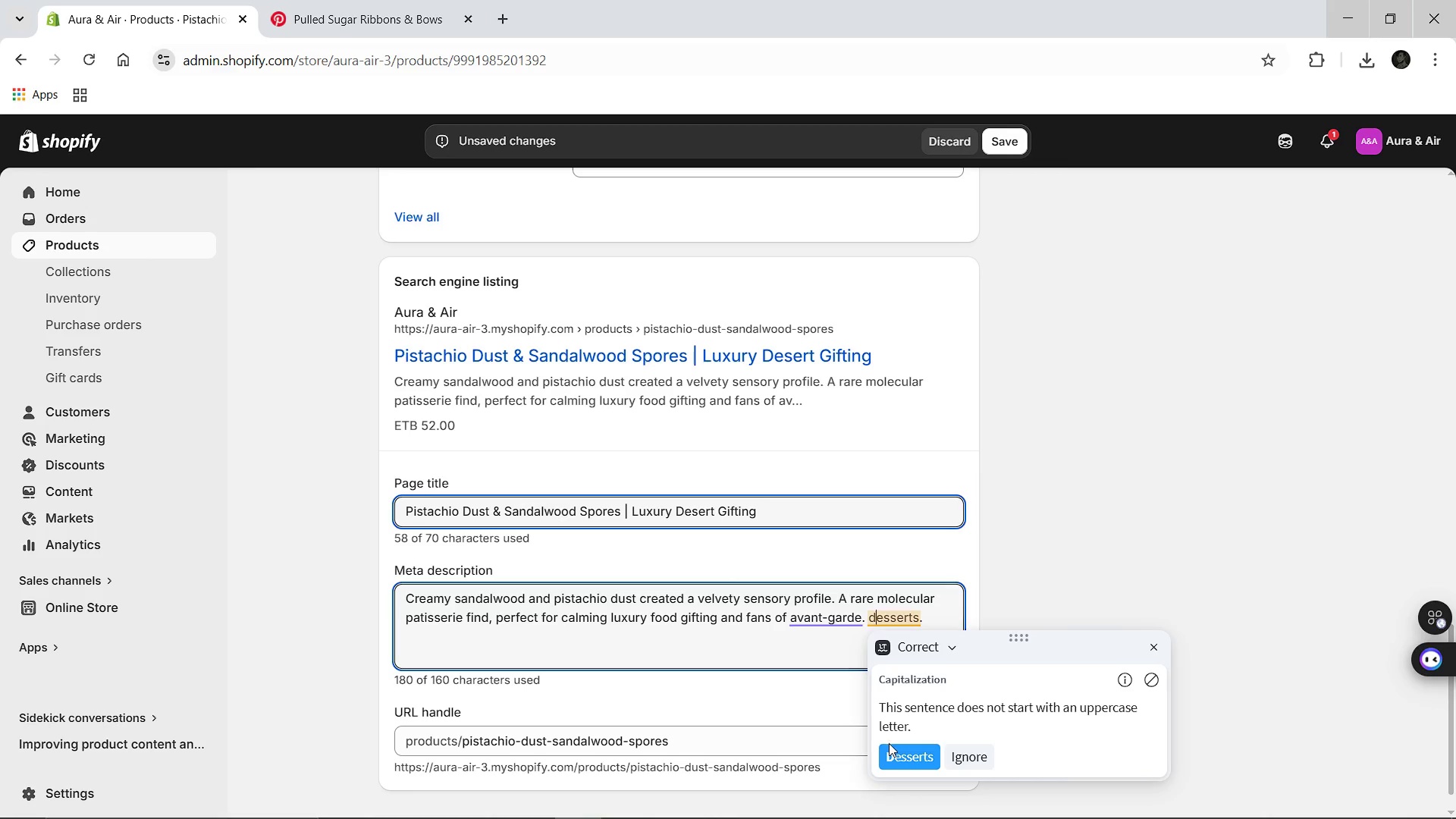 
left_click([873, 612])
 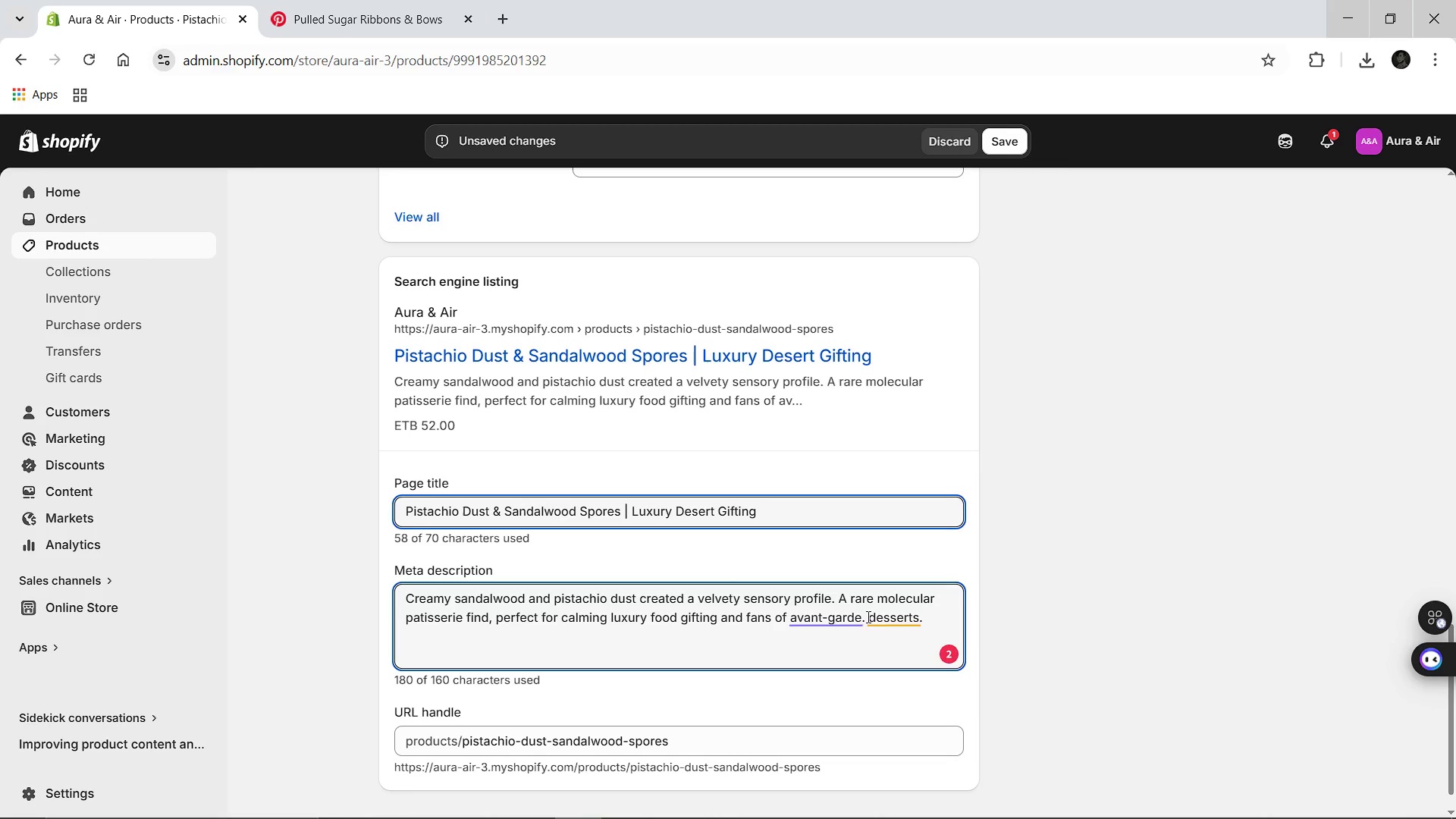 
left_click([865, 617])
 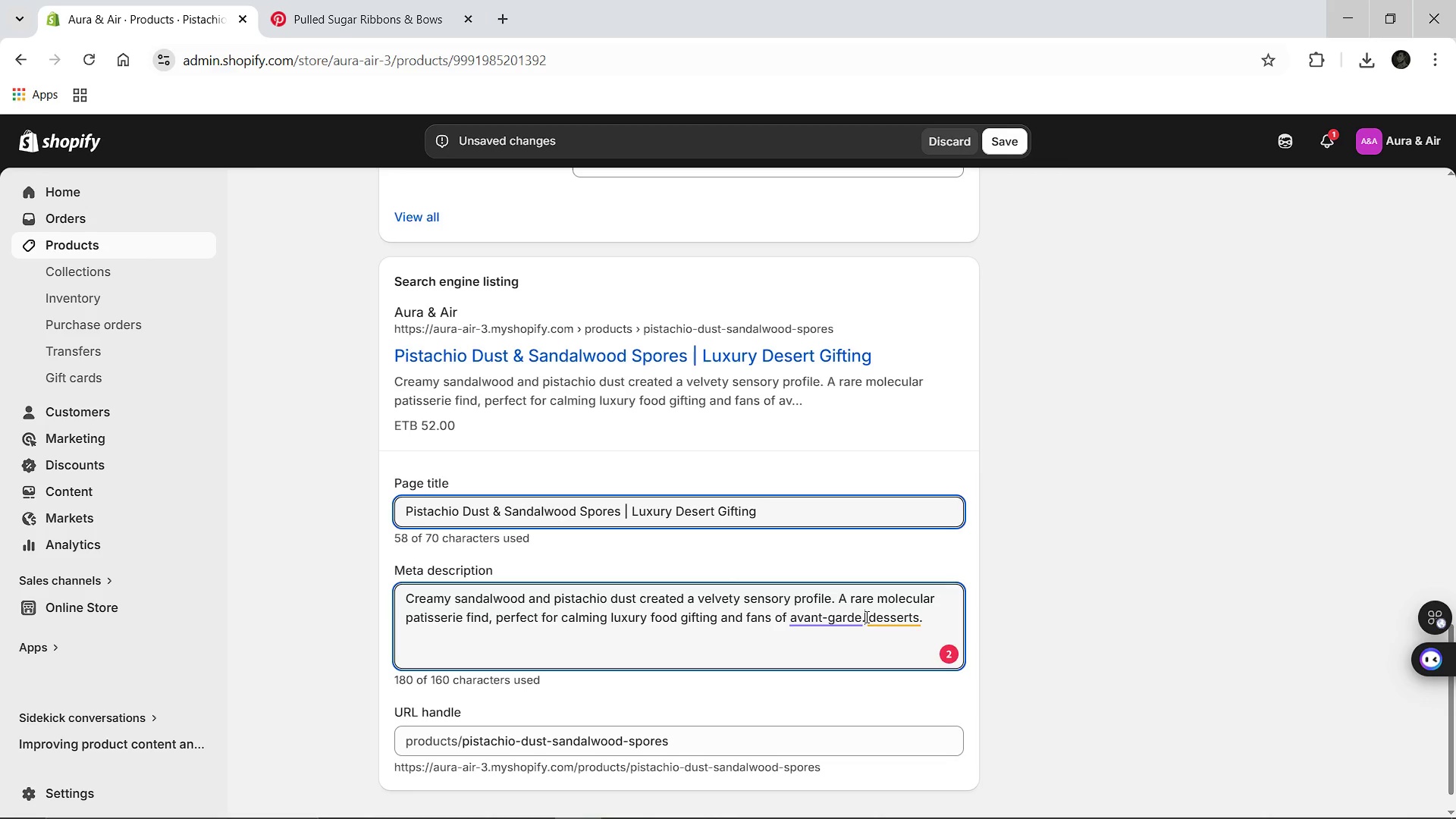 
key(Backspace)
 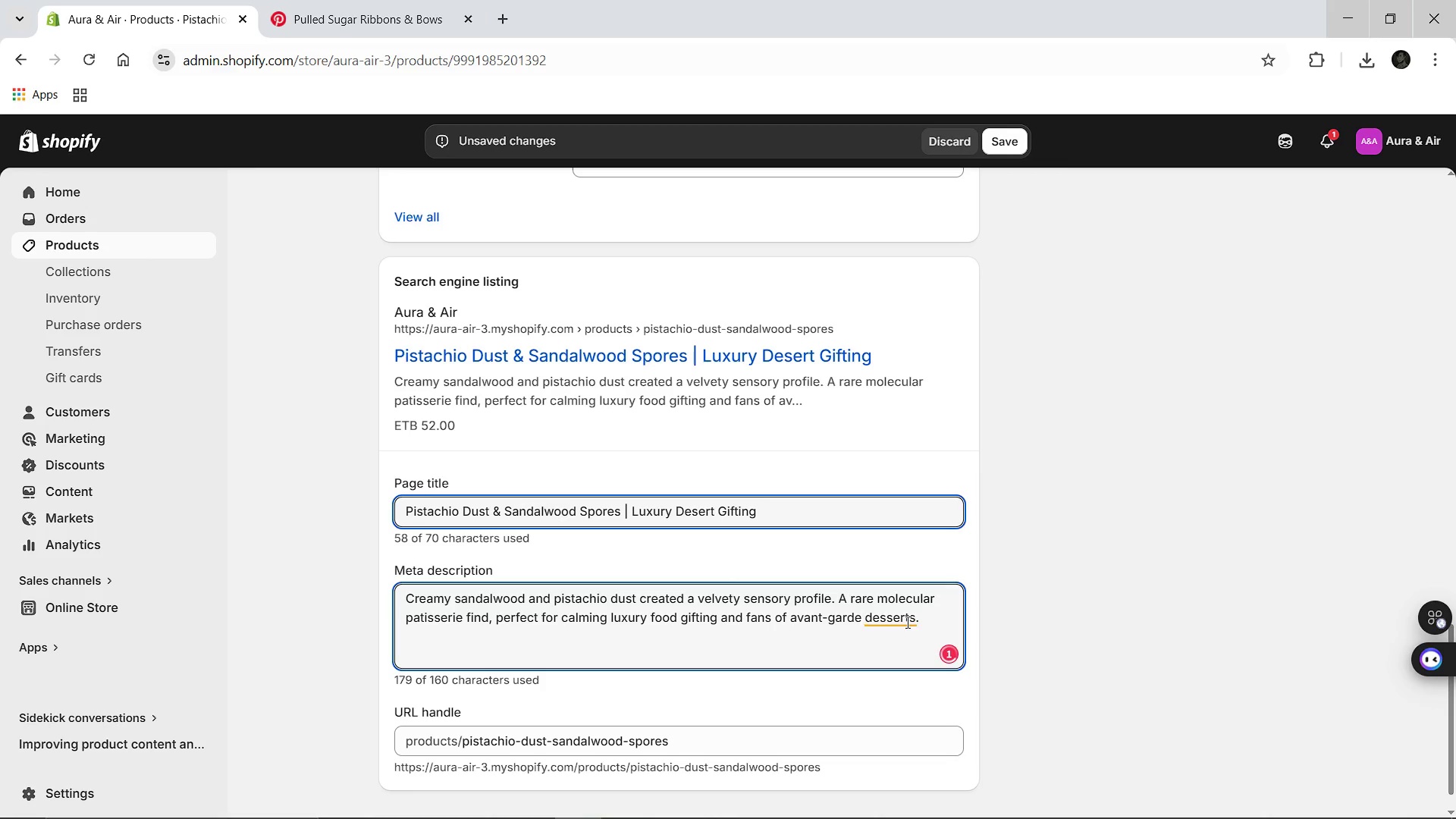 
left_click([722, 624])
 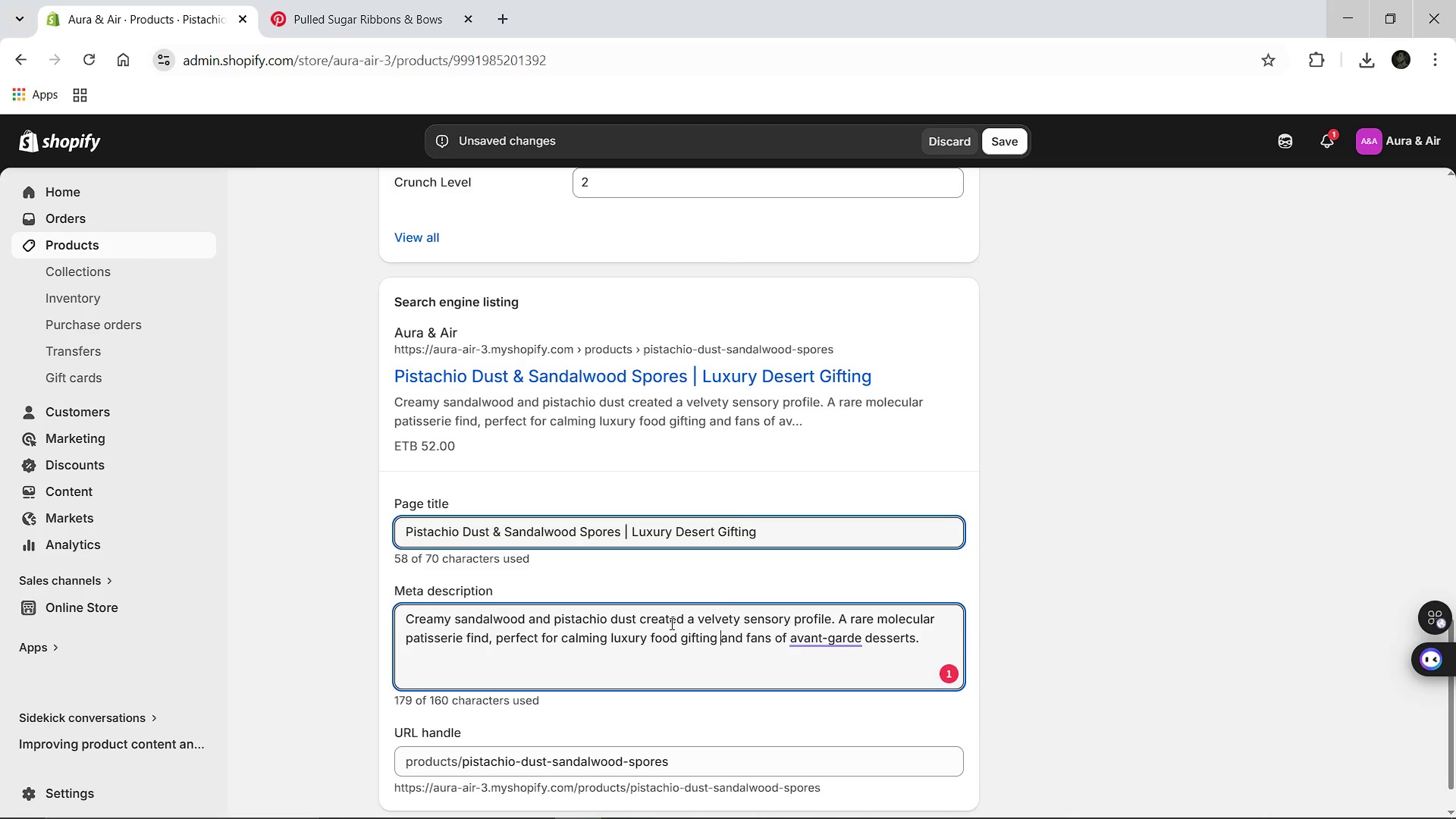 
wait(9.19)
 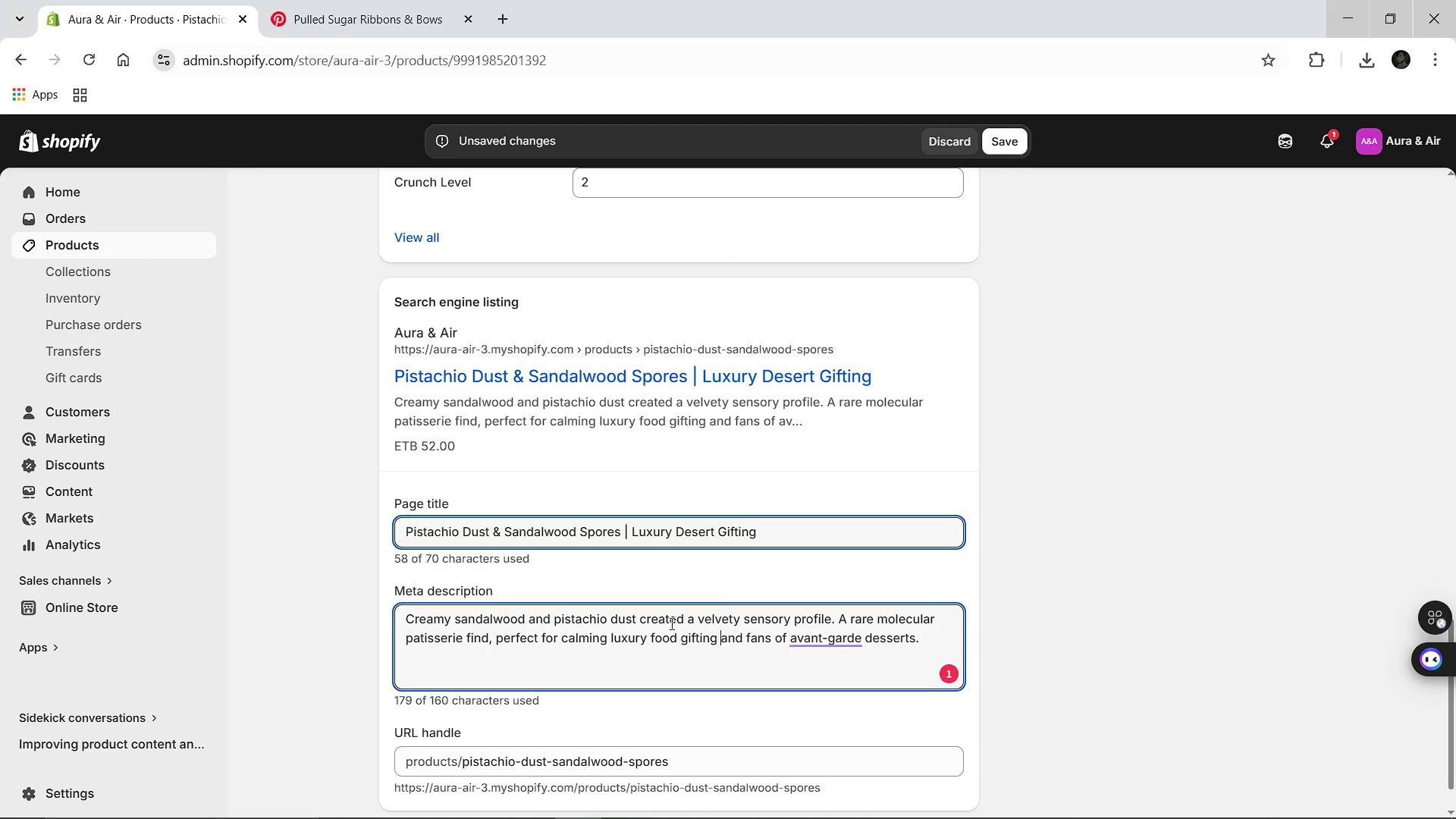 
left_click([997, 146])
 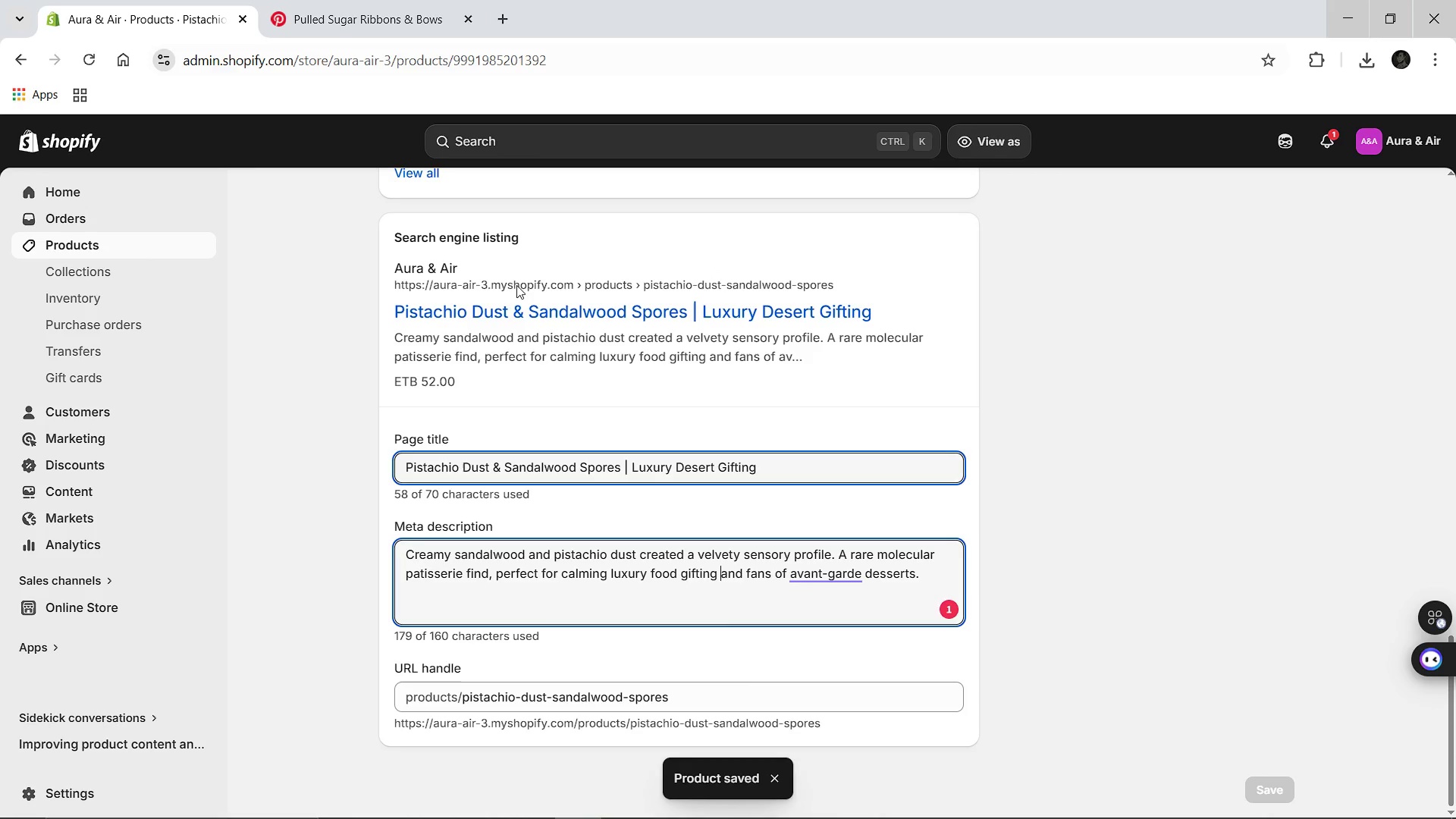 
wait(7.95)
 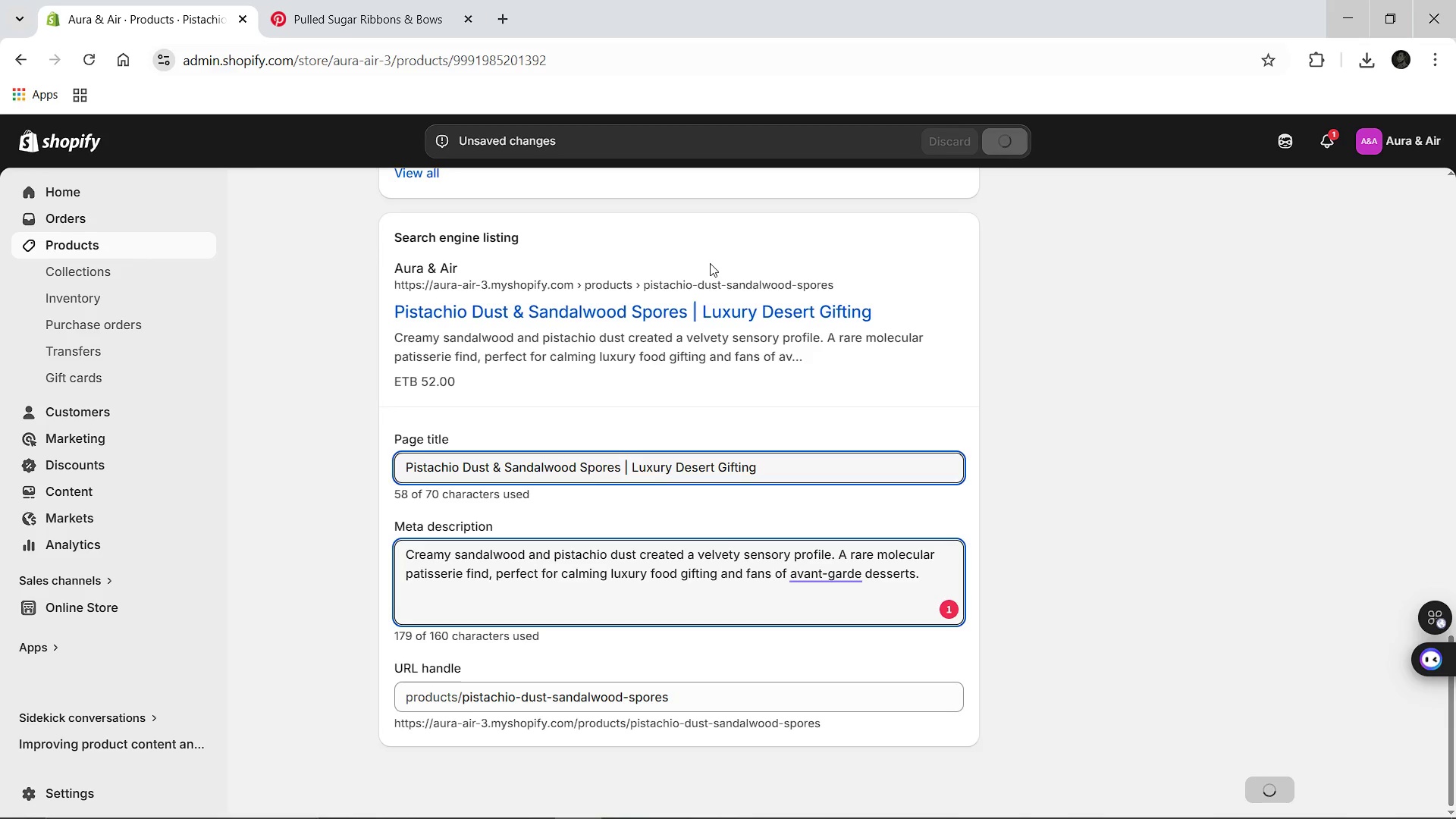 
left_click([392, 189])
 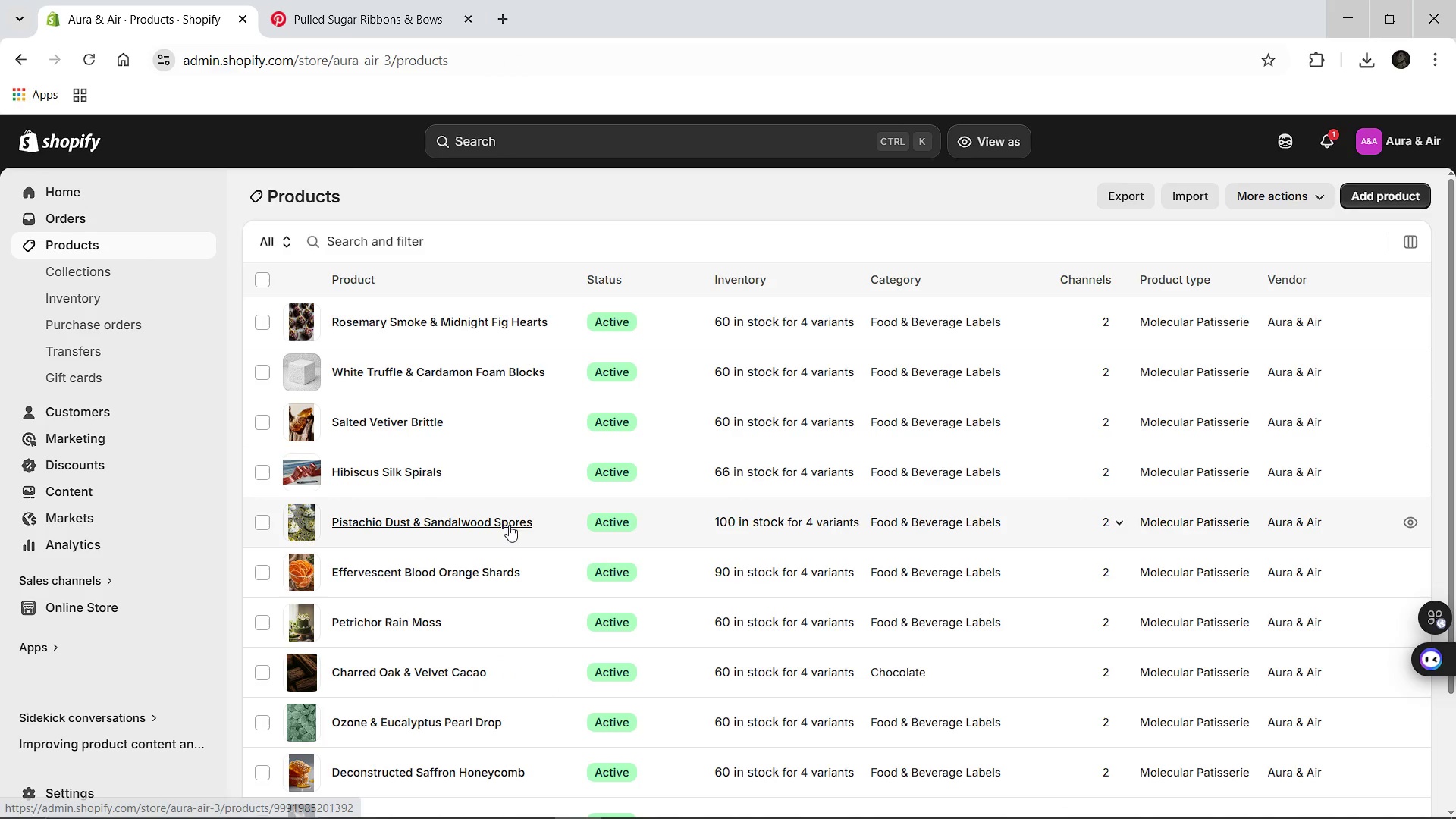 
left_click([381, 469])
 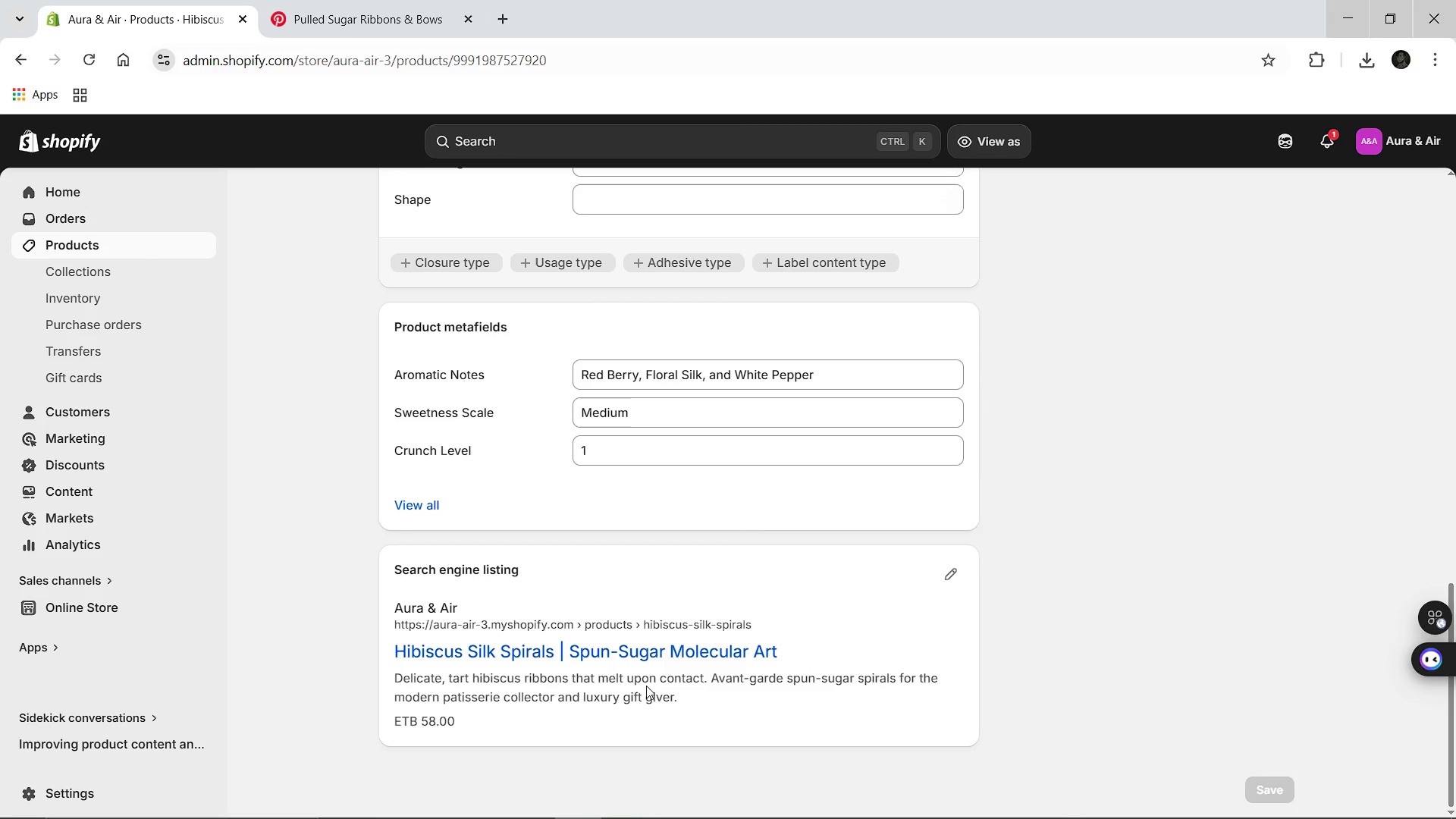 
wait(5.89)
 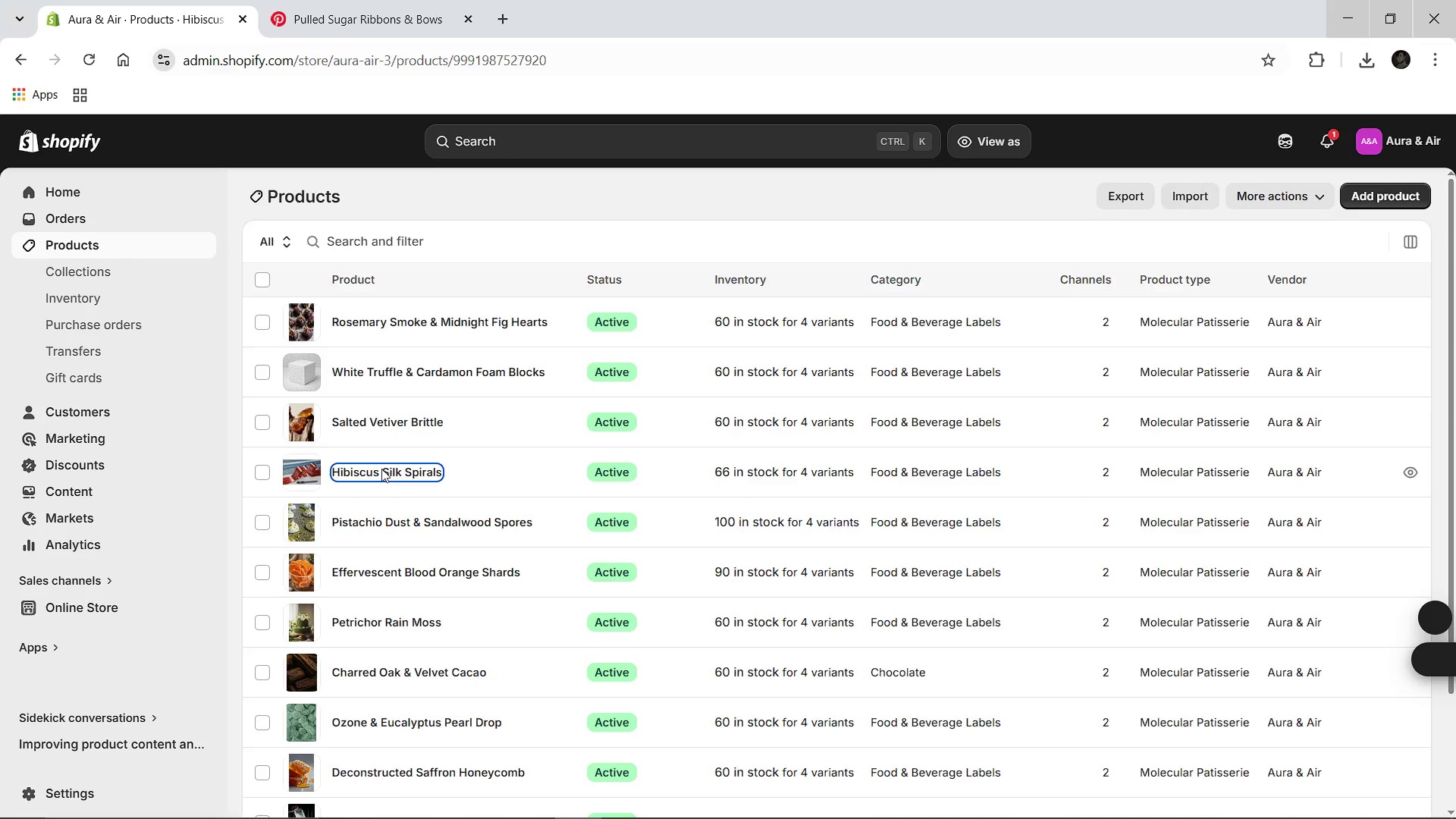 
left_click([943, 578])
 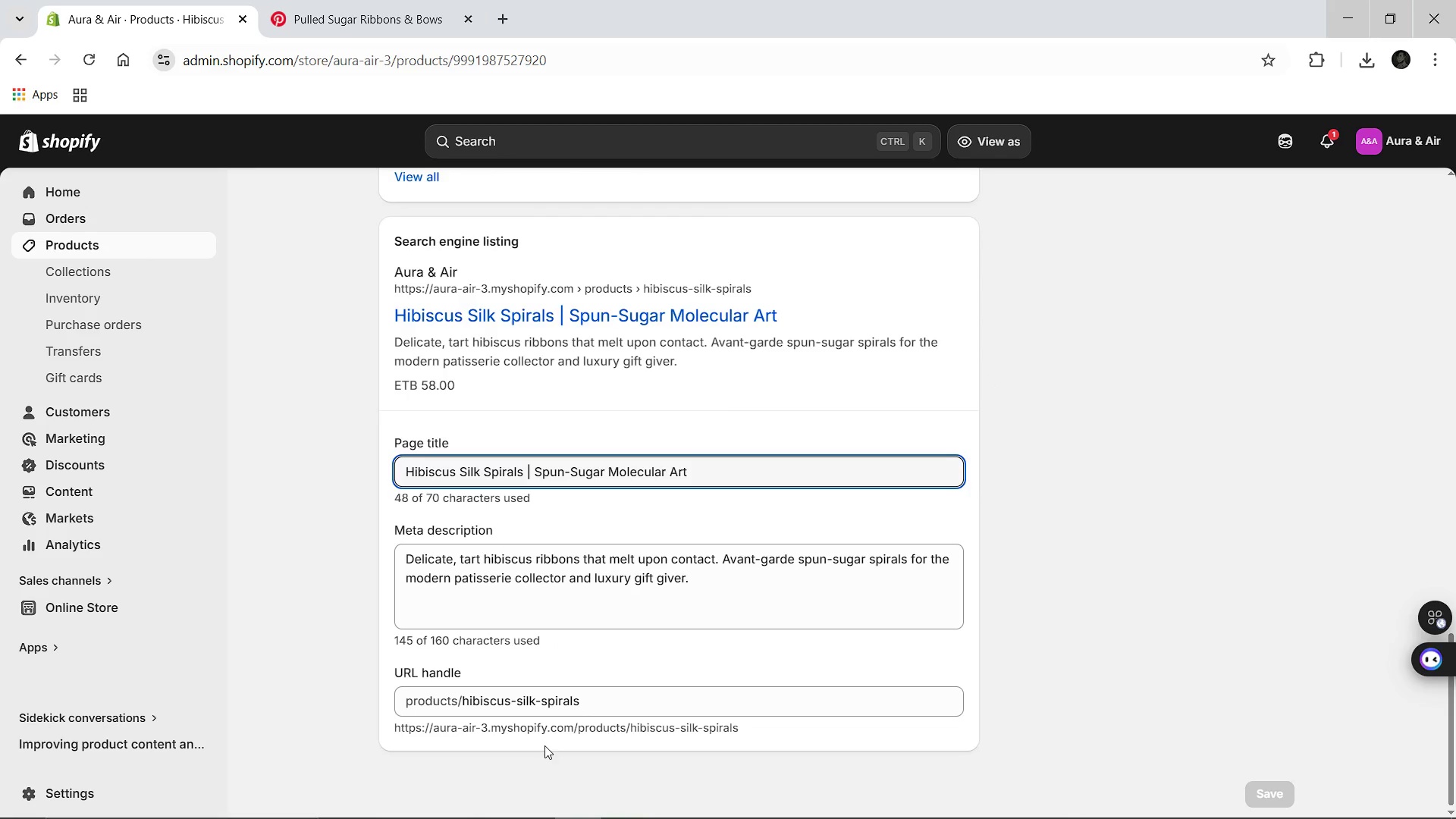 
left_click([497, 553])
 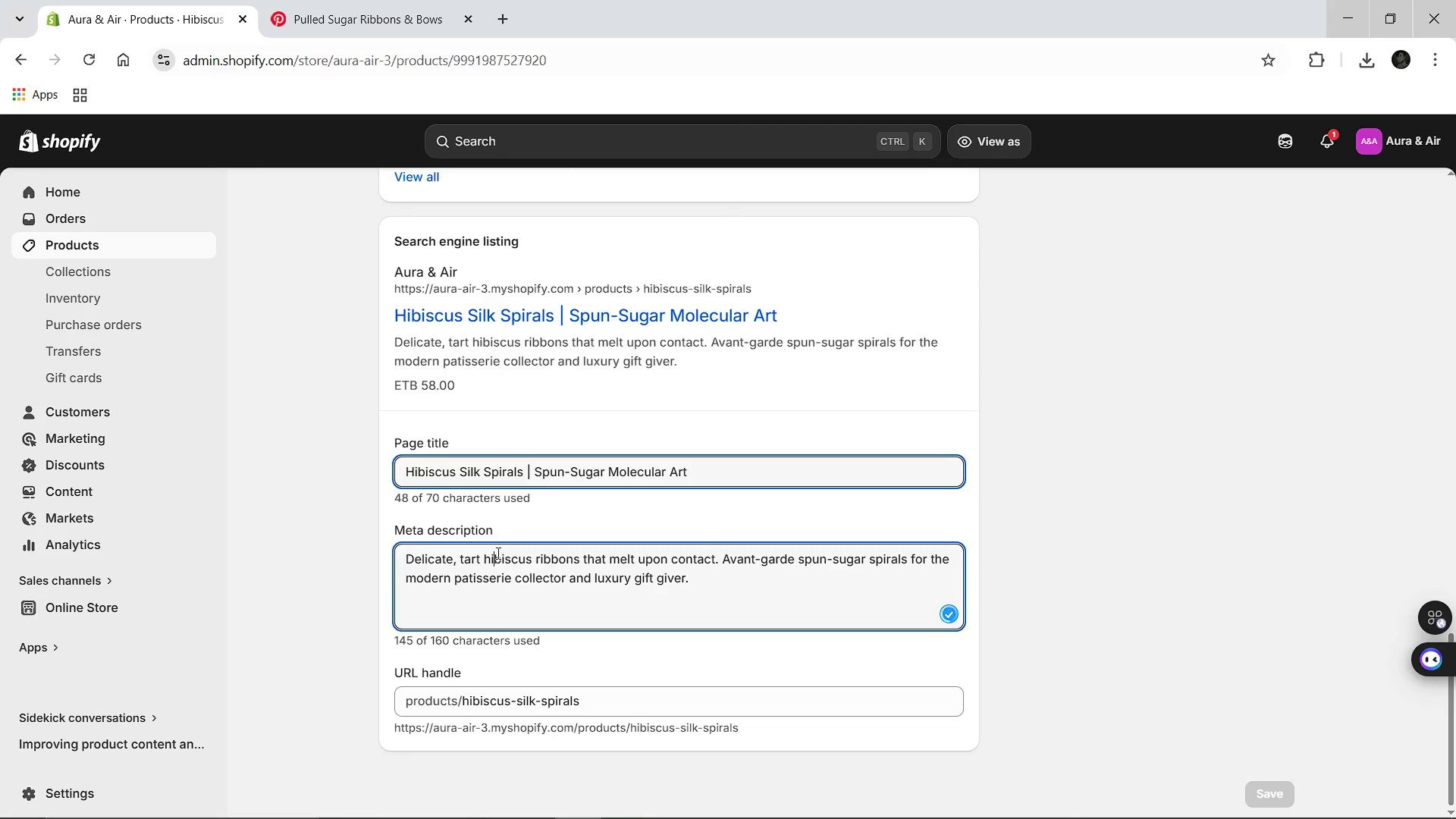 
key(Control+A)
 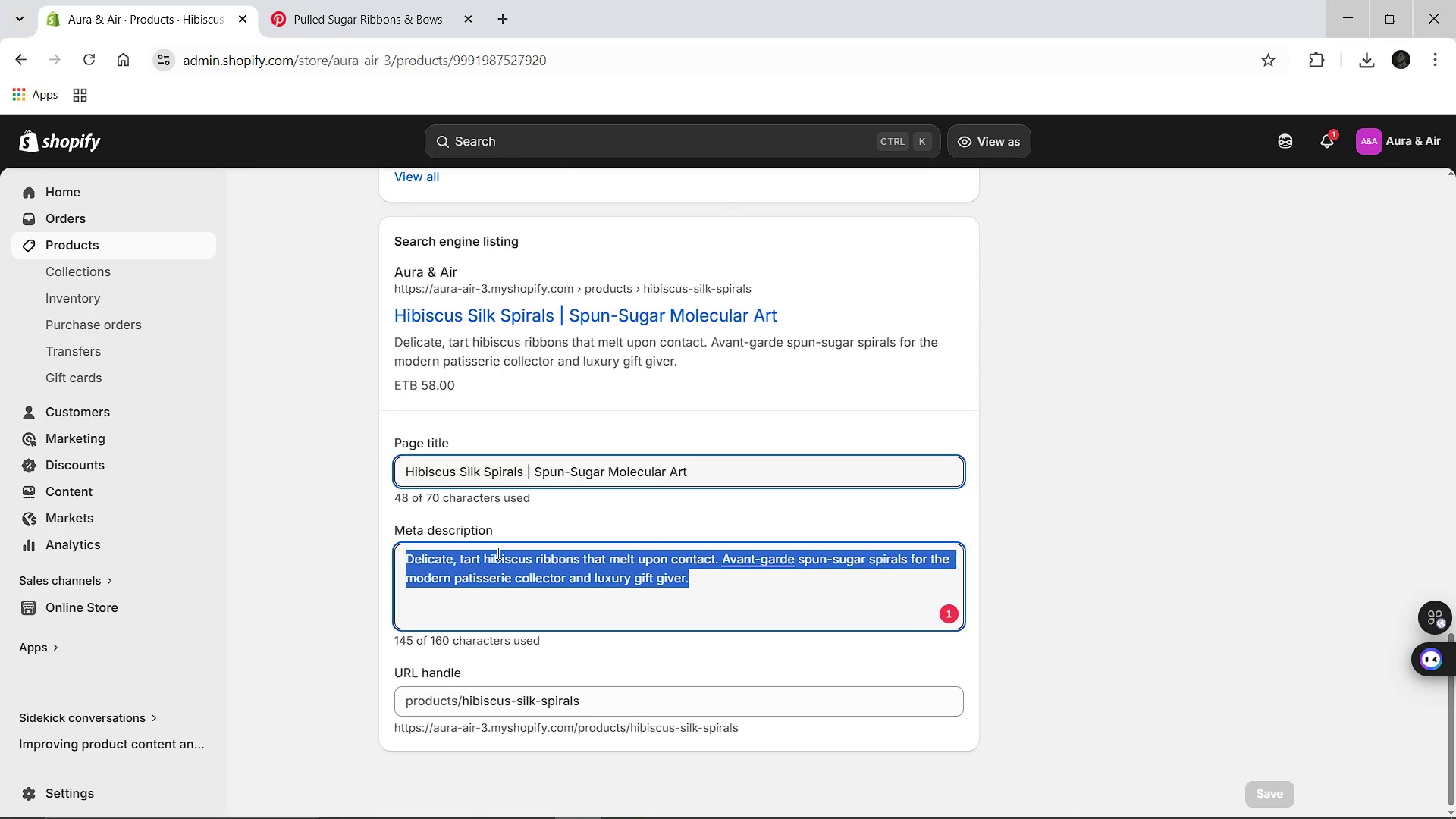 
type(Tar )
key(Backspace)
type(t hibiscus silk spirals that melt upon contact. This delicate molecual)
key(Backspace)
key(Backspace)
type(lar patissiere art represents the finiest luxurt fiid )
 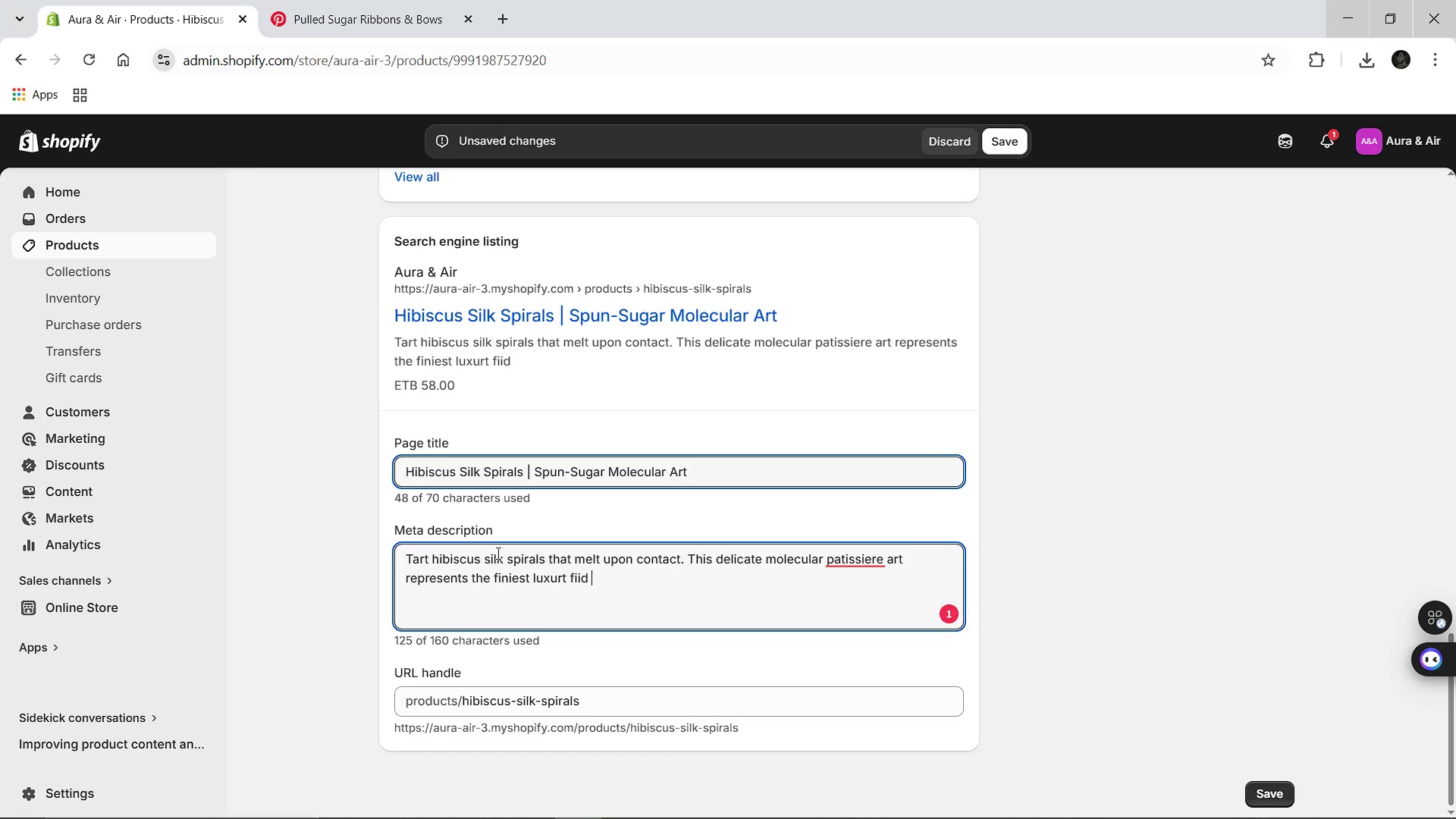 
type(gifying and high-end avant garded)
key(Backspace)
type( desserts)
 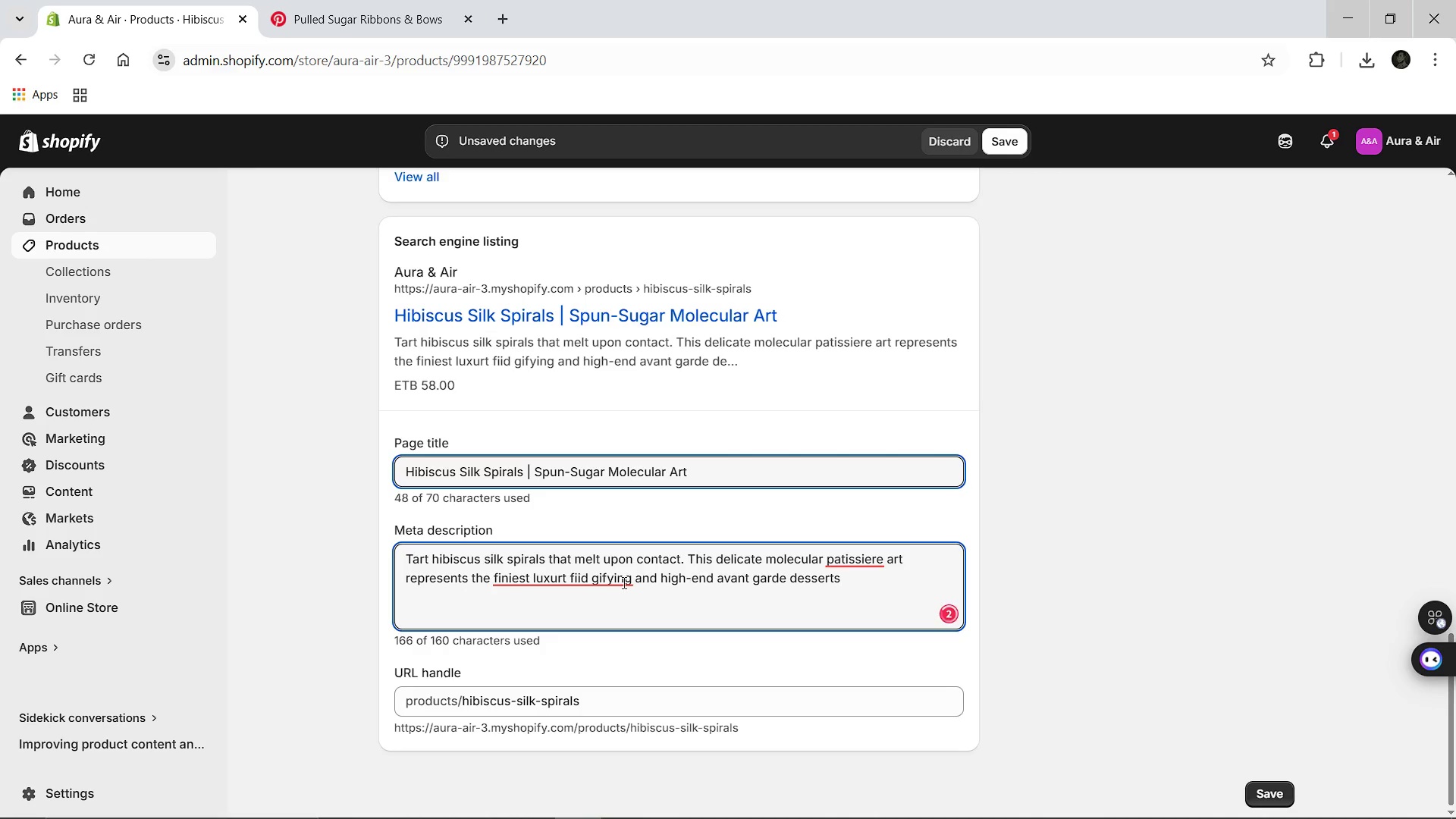 
left_click([576, 579])
 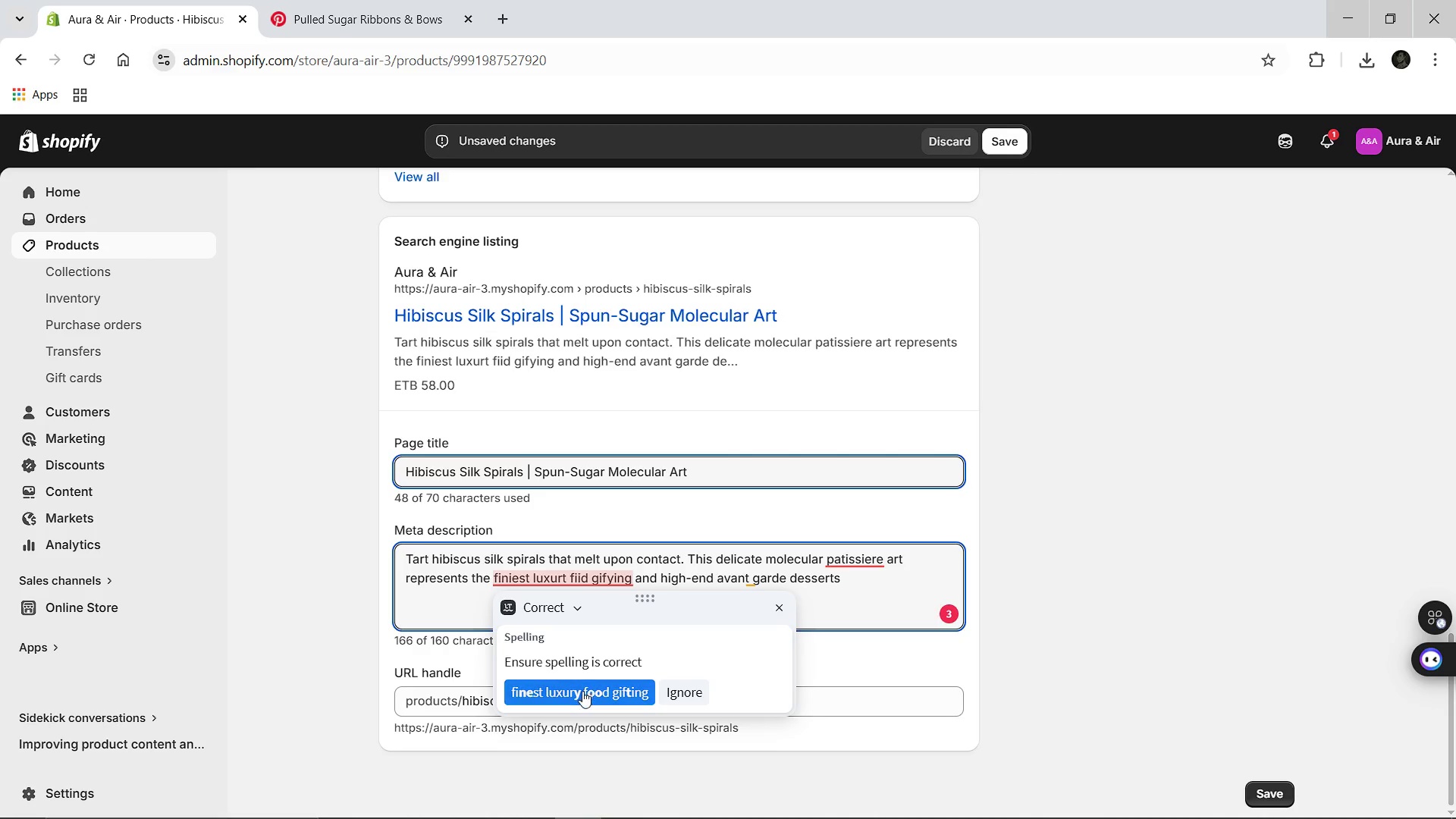 
left_click([581, 694])
 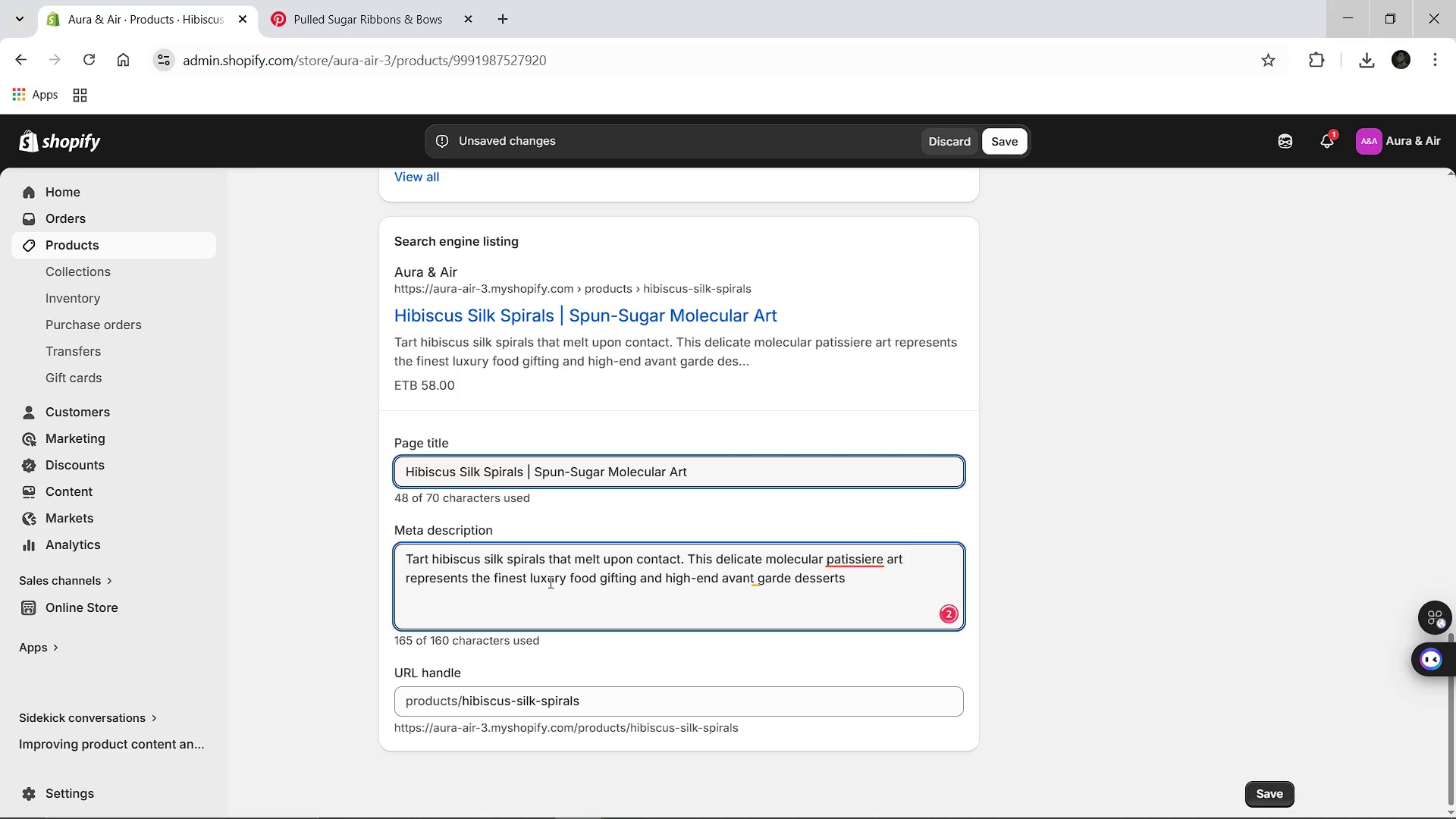 
left_click([566, 579])
 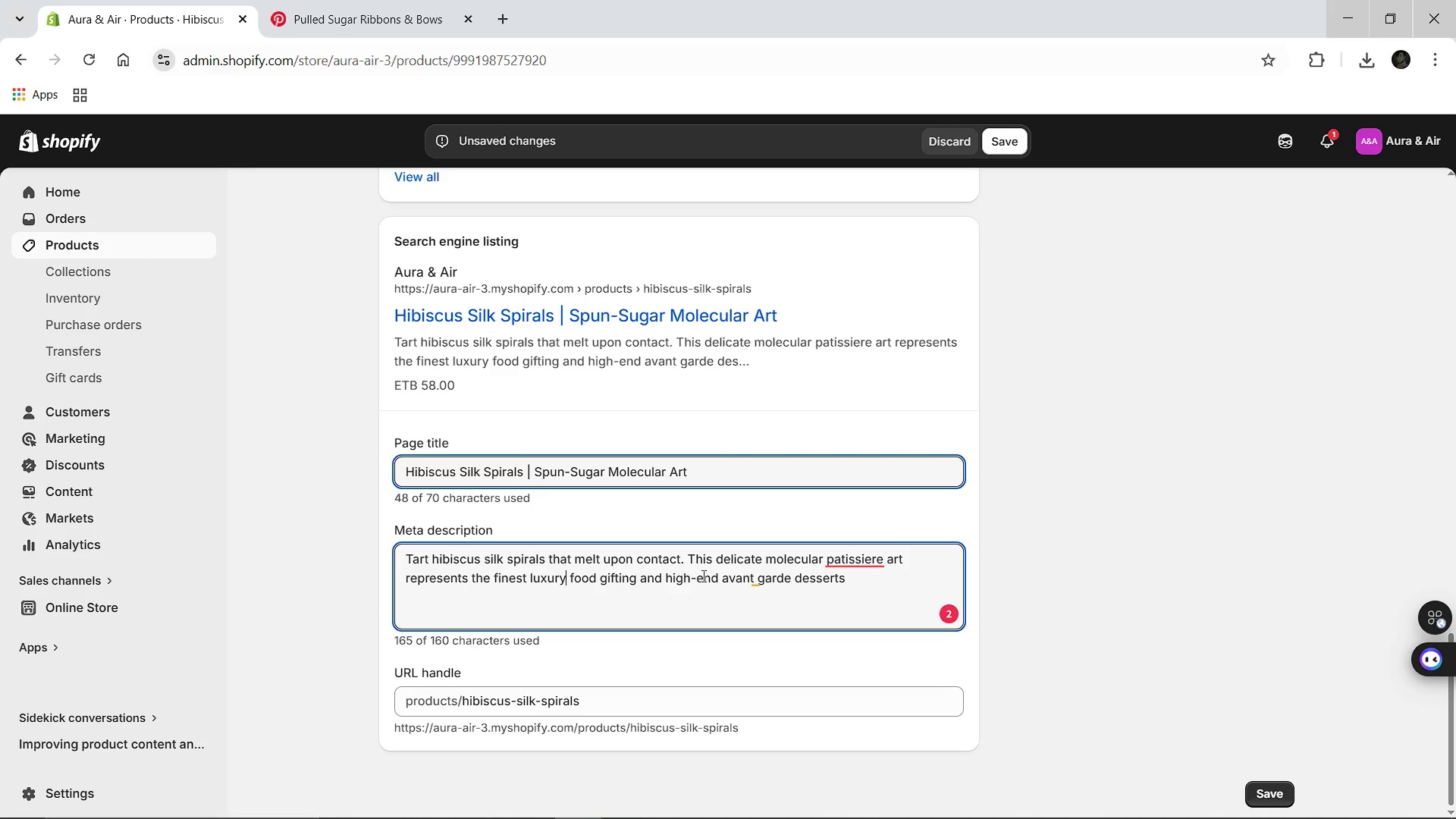 
left_click([758, 580])
 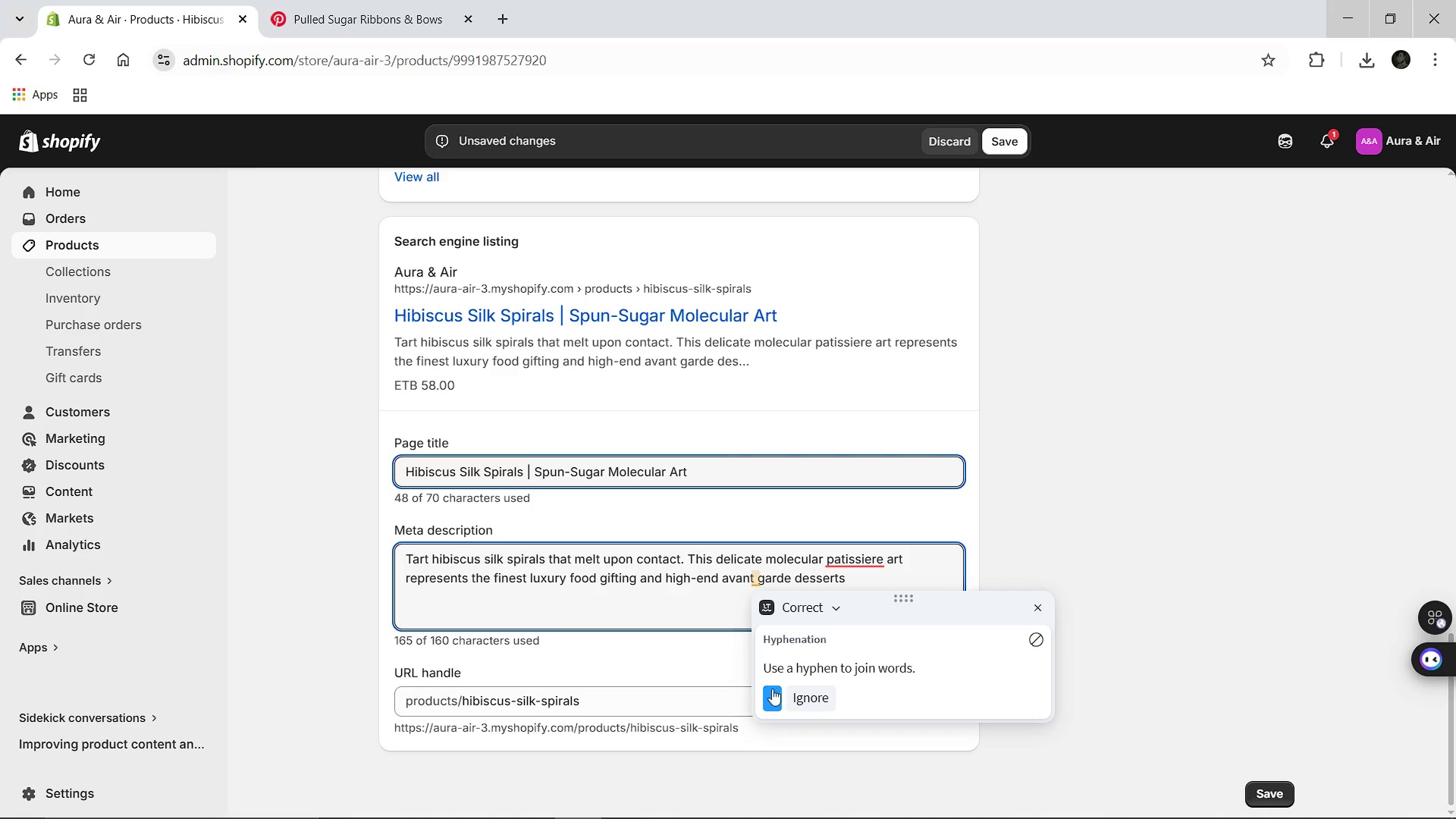 
left_click([772, 689])
 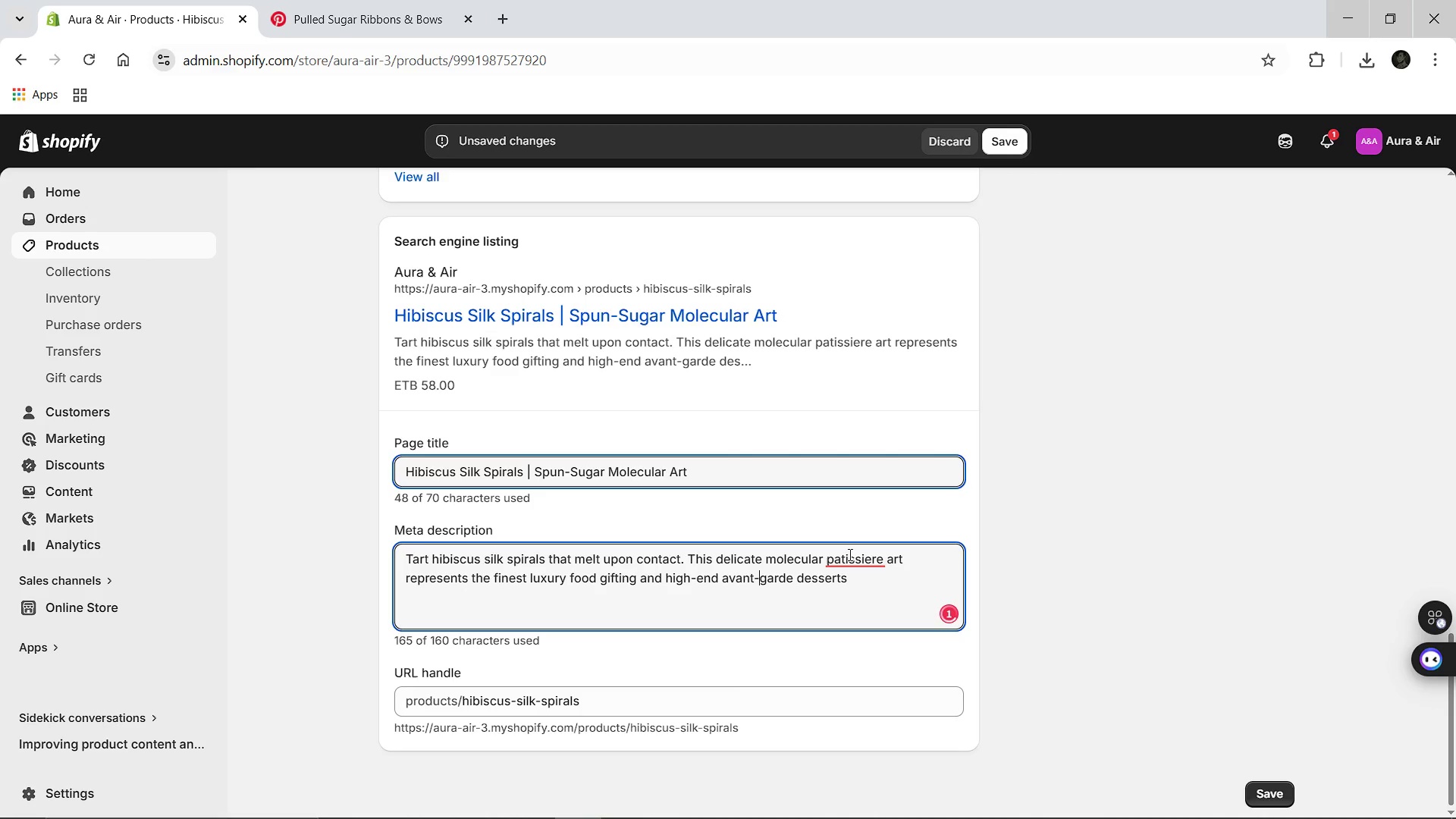 
left_click([849, 555])
 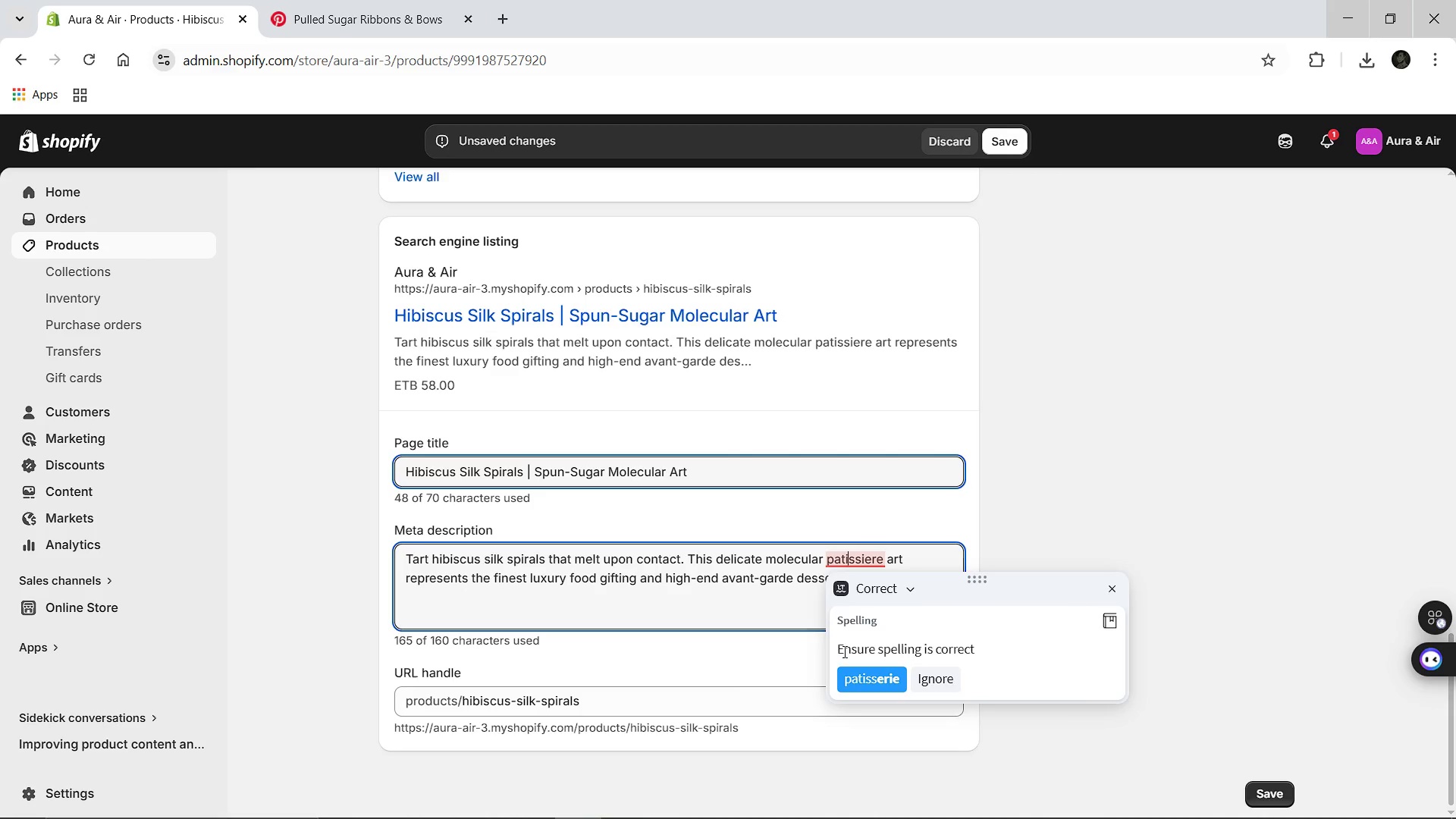 
left_click([853, 672])
 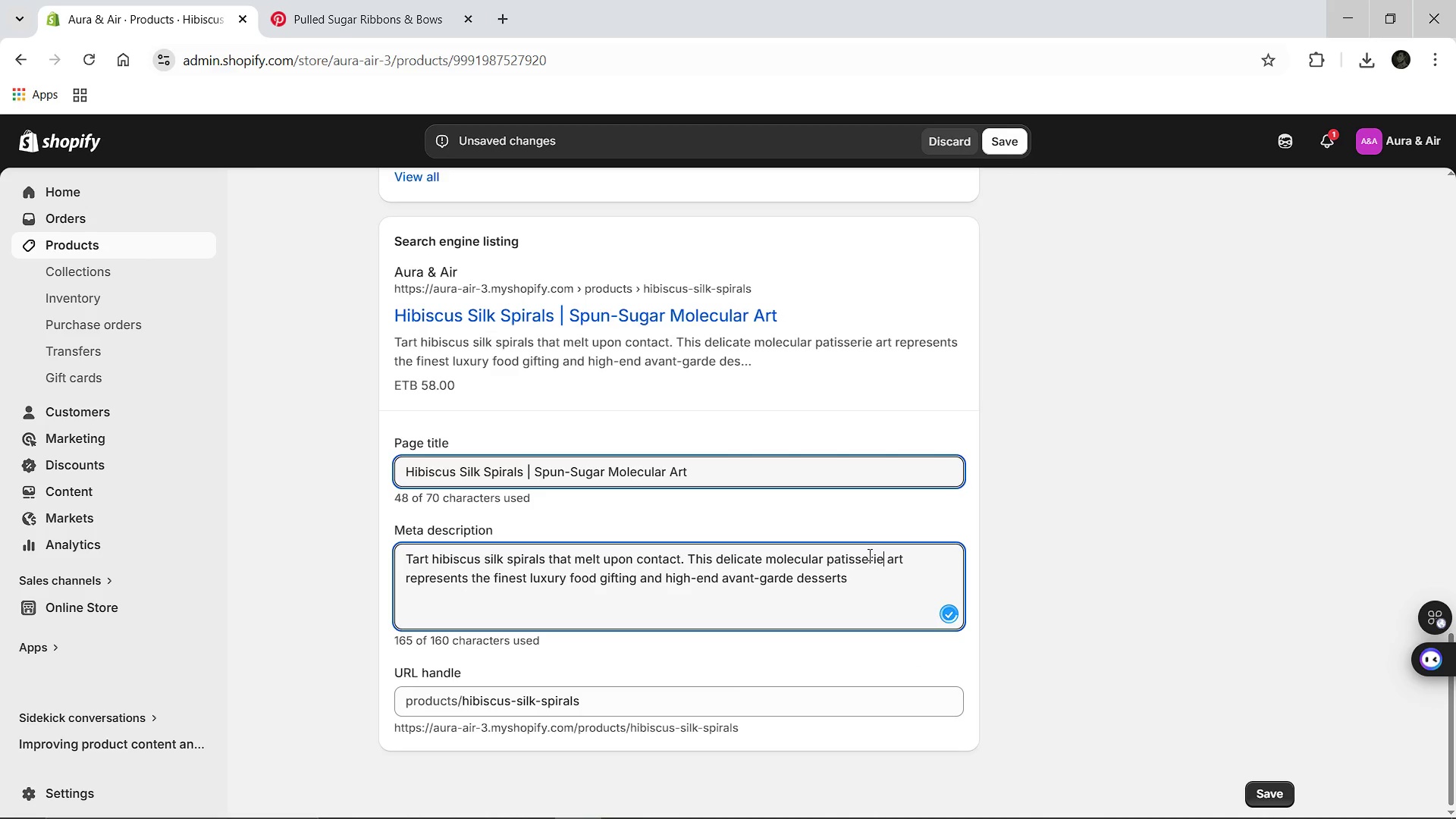 
left_click([864, 575])
 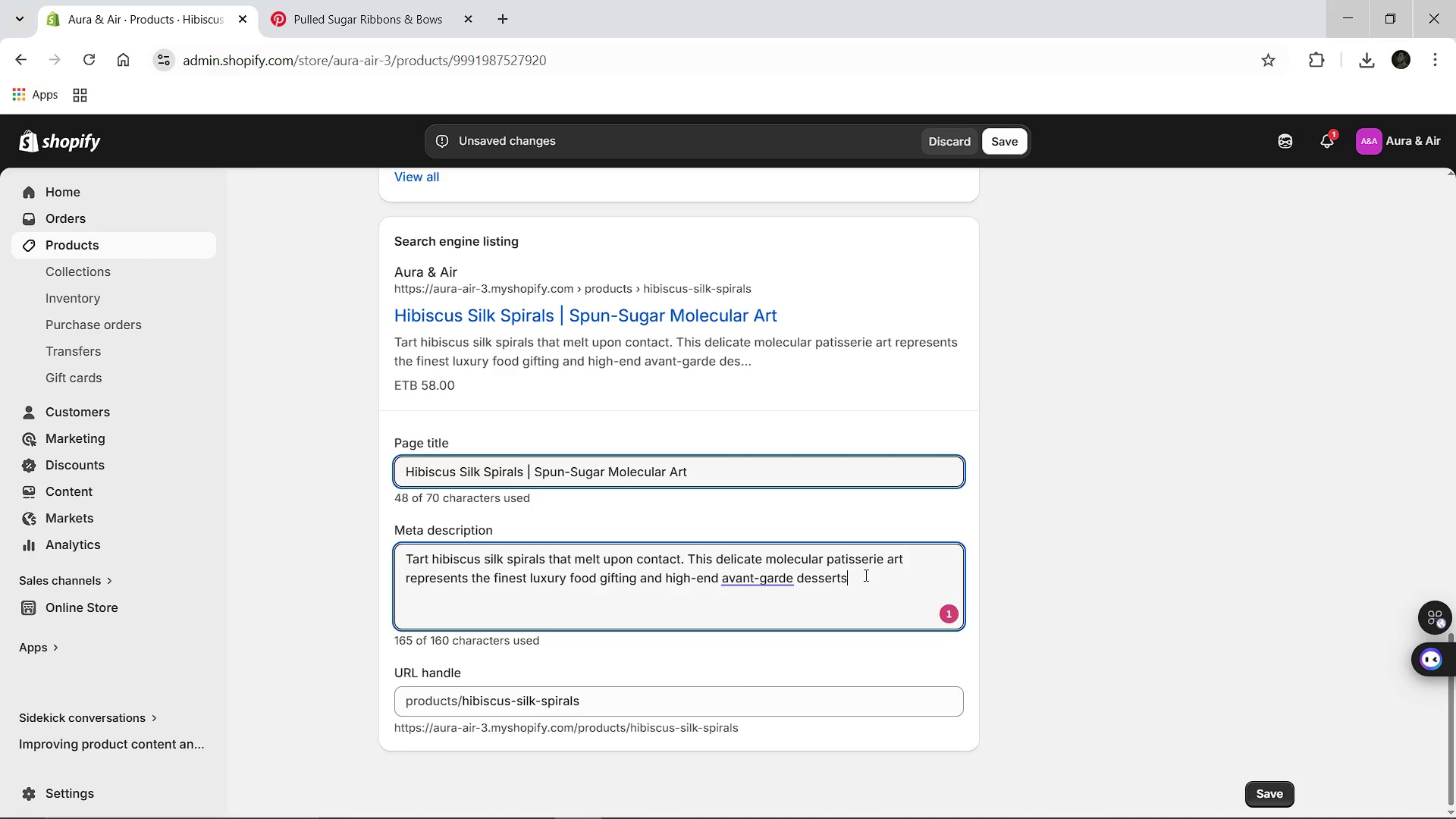 
key(Period)
 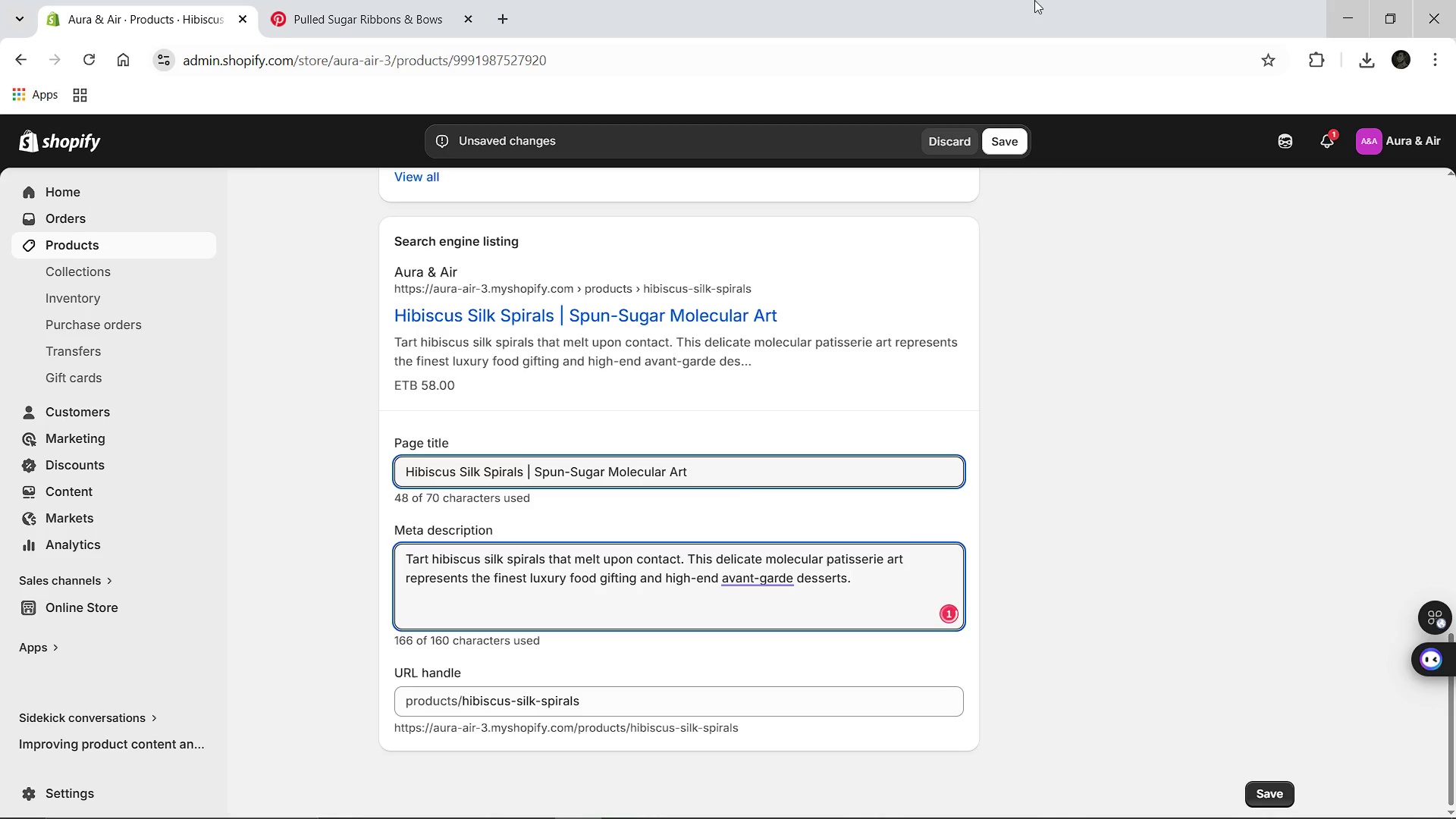 
left_click([1021, 132])
 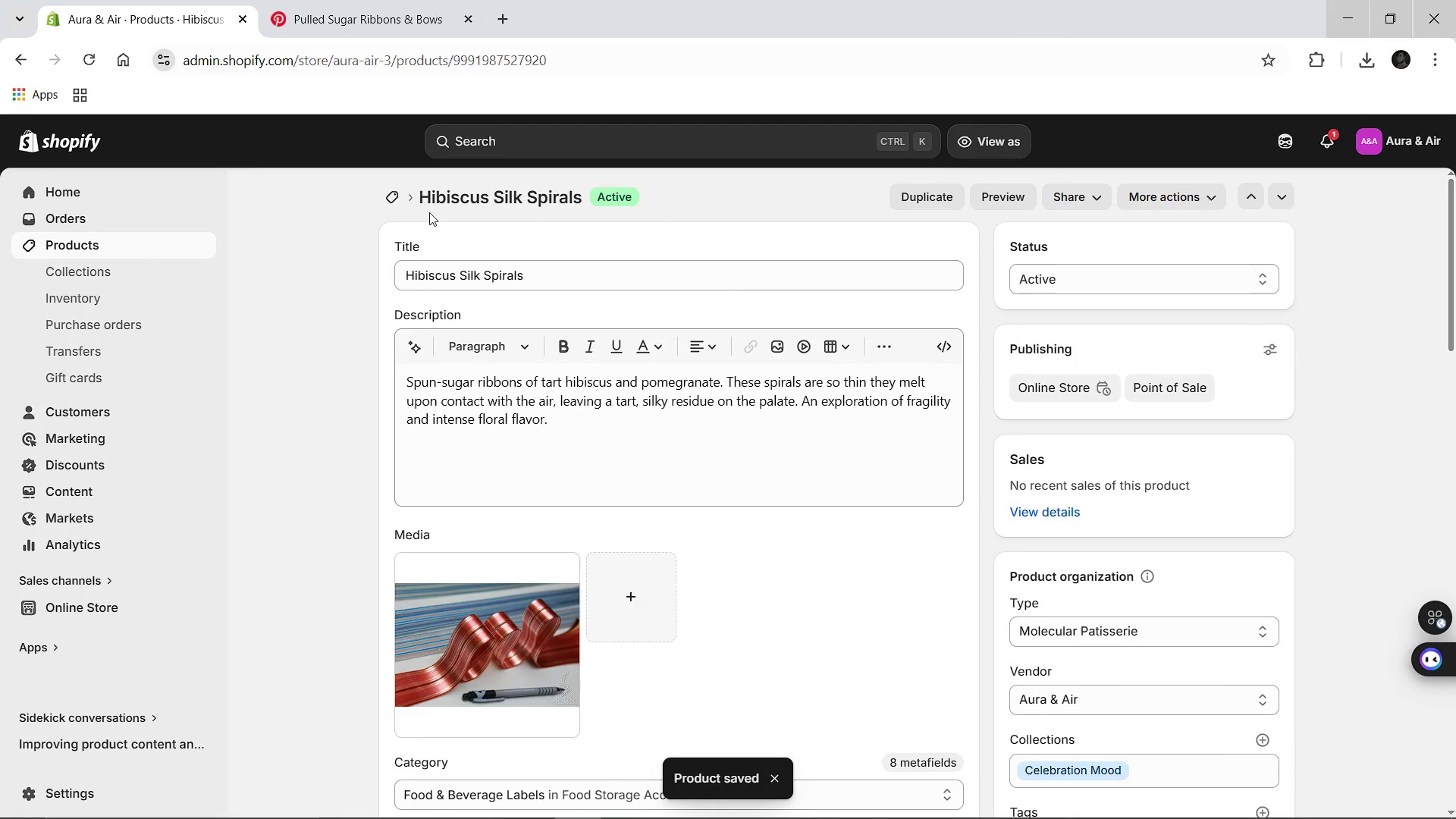 
wait(8.0)
 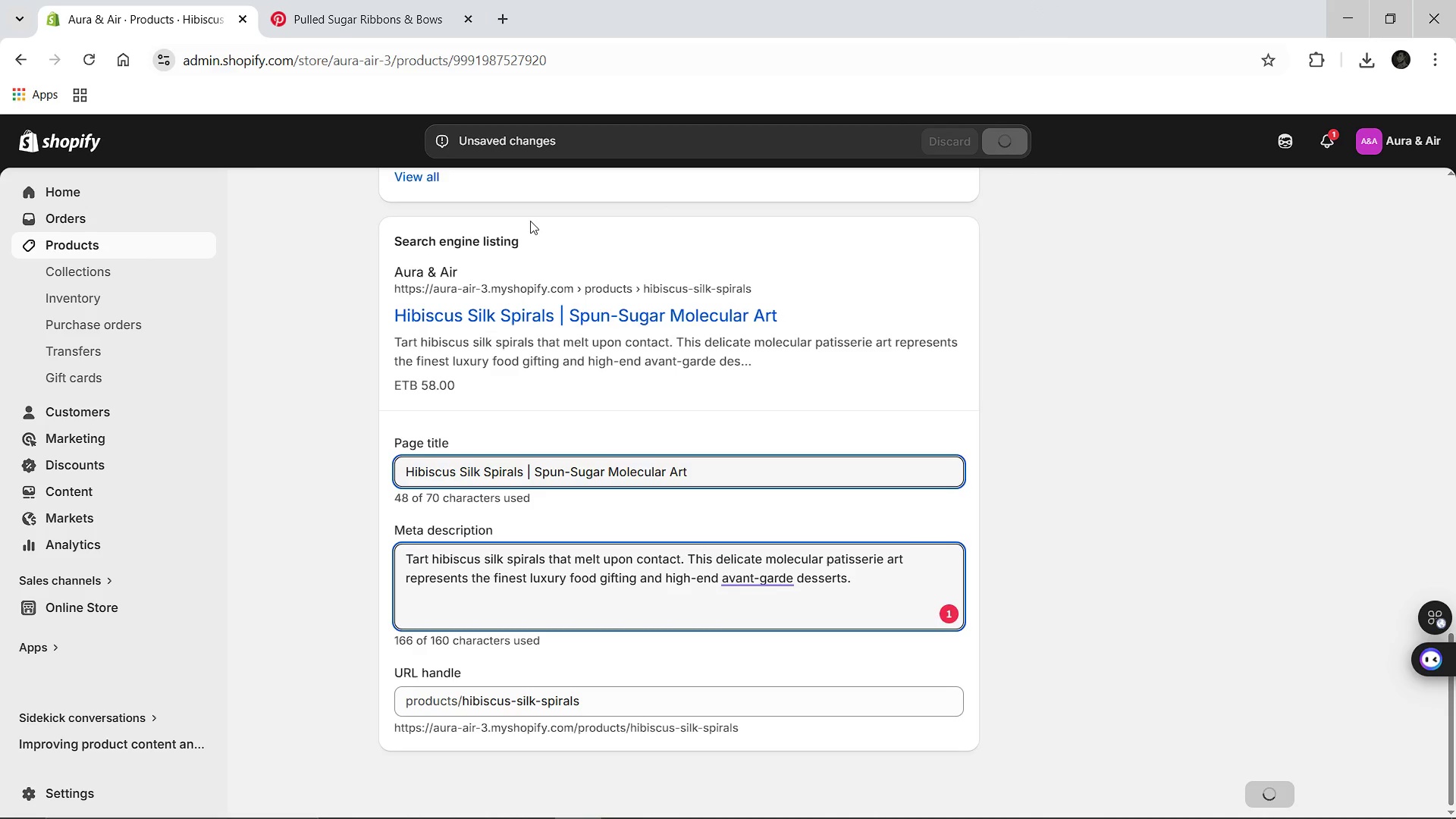 
left_click([466, 24])
 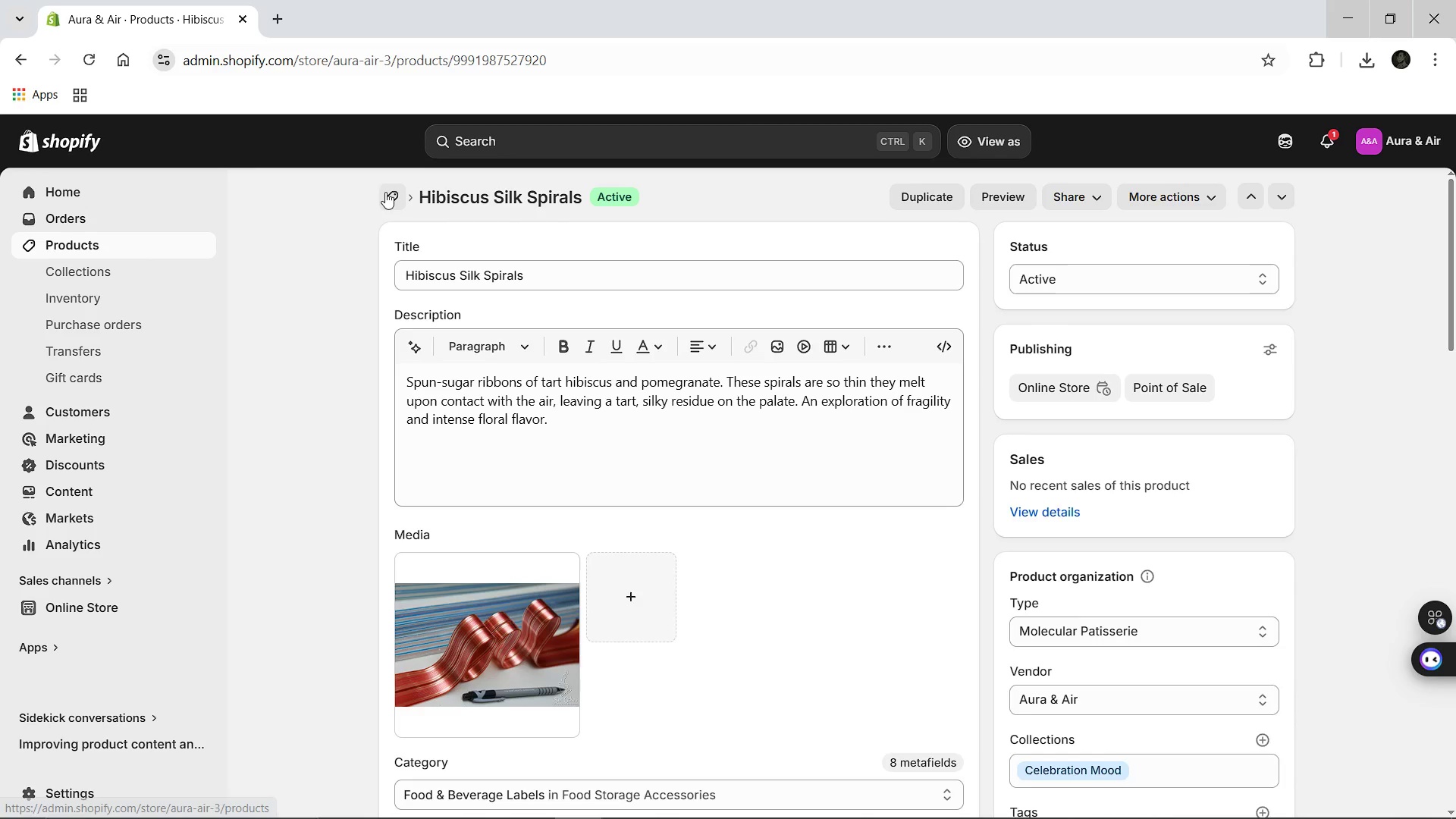 
left_click([394, 199])
 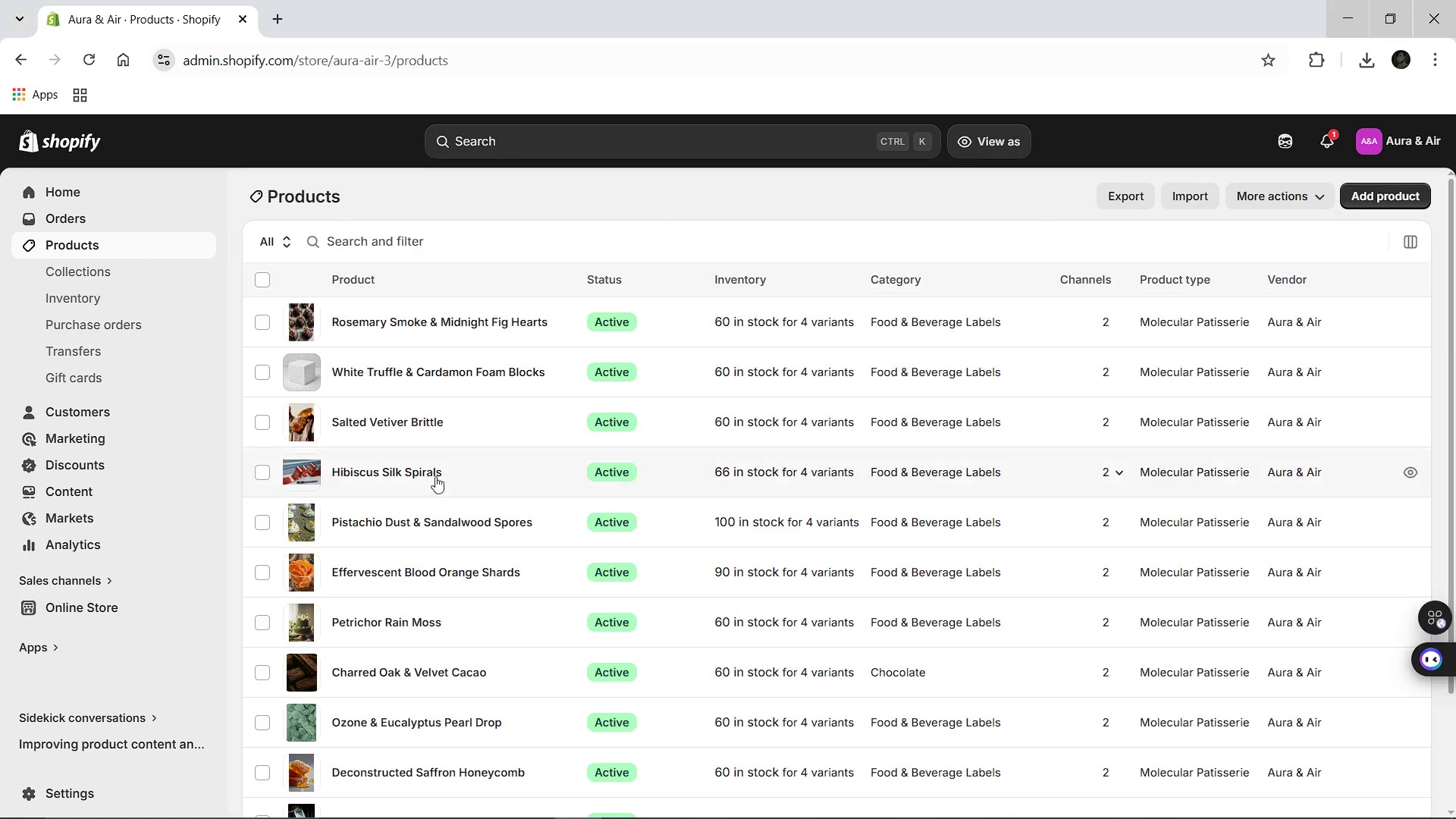 
left_click([388, 425])
 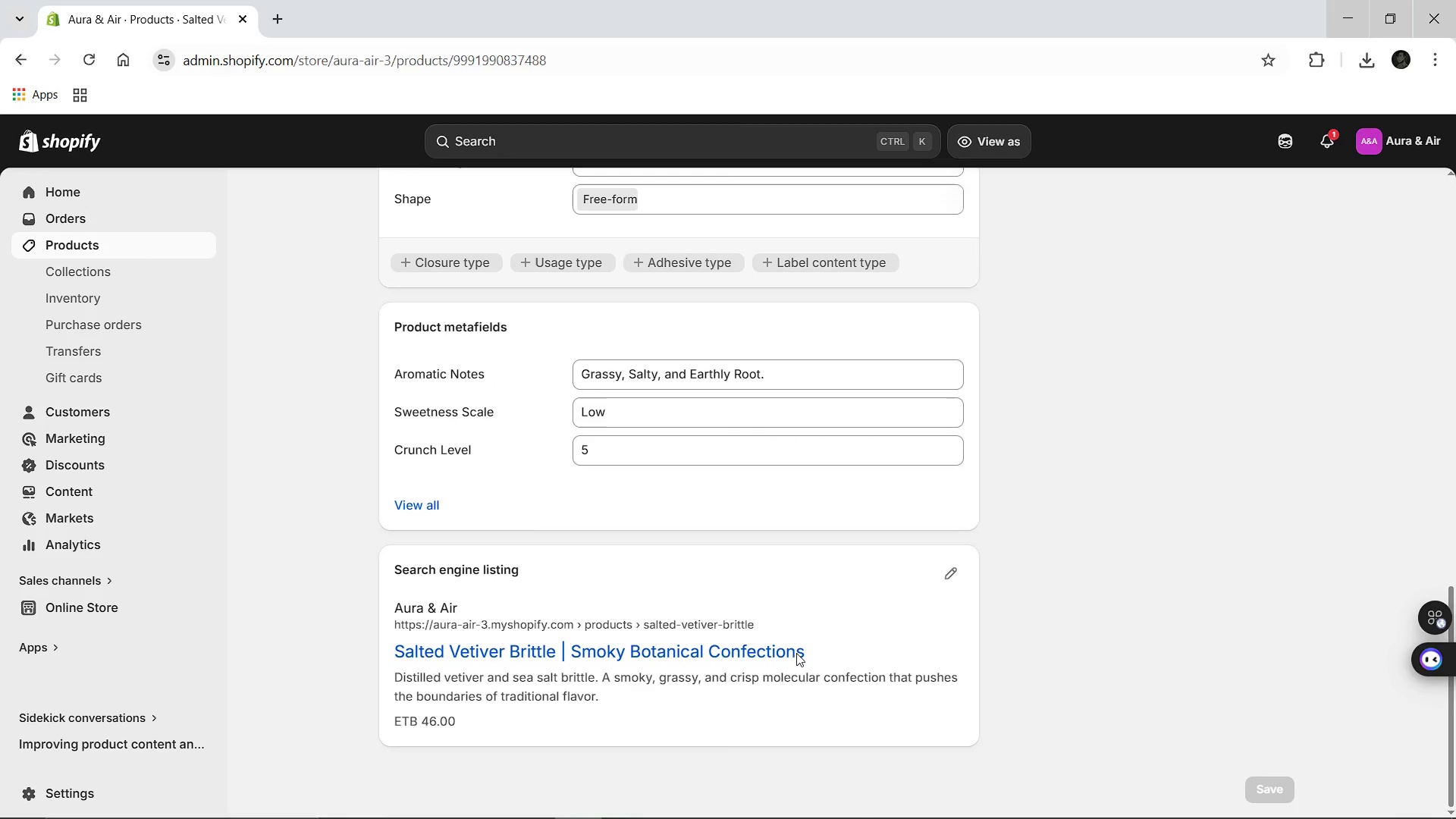 
wait(5.84)
 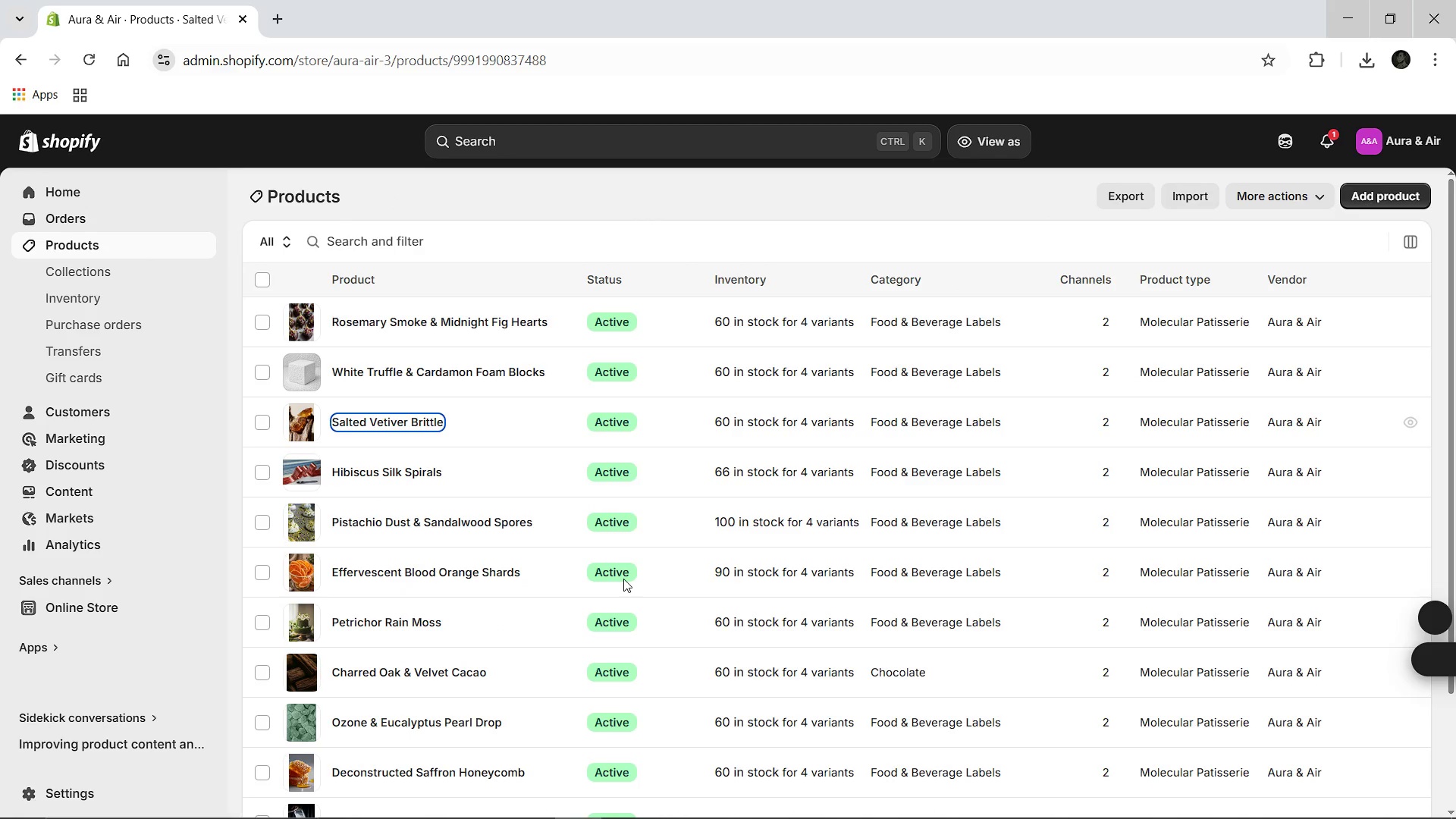 
left_click([959, 582])
 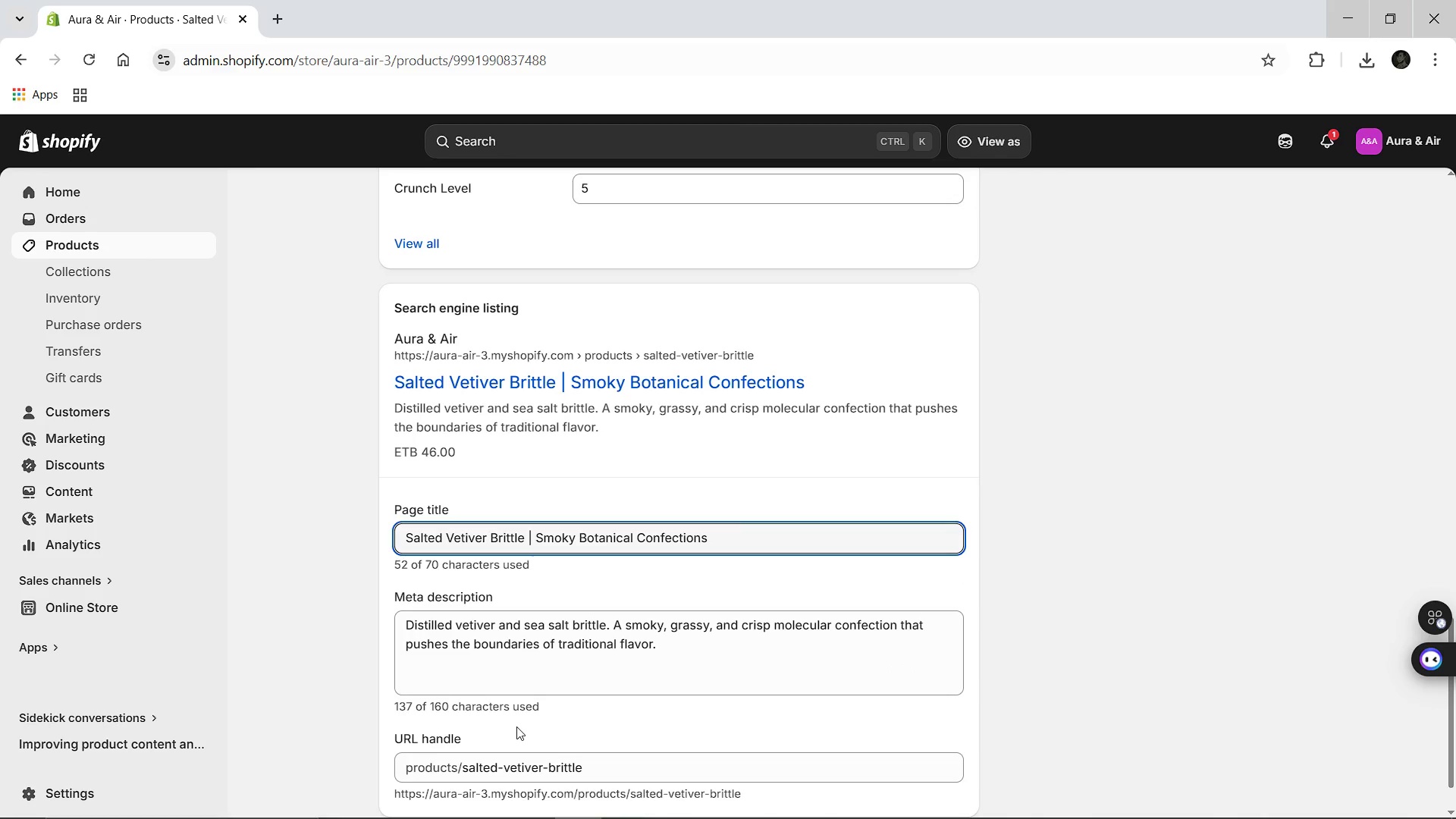 
wait(5.41)
 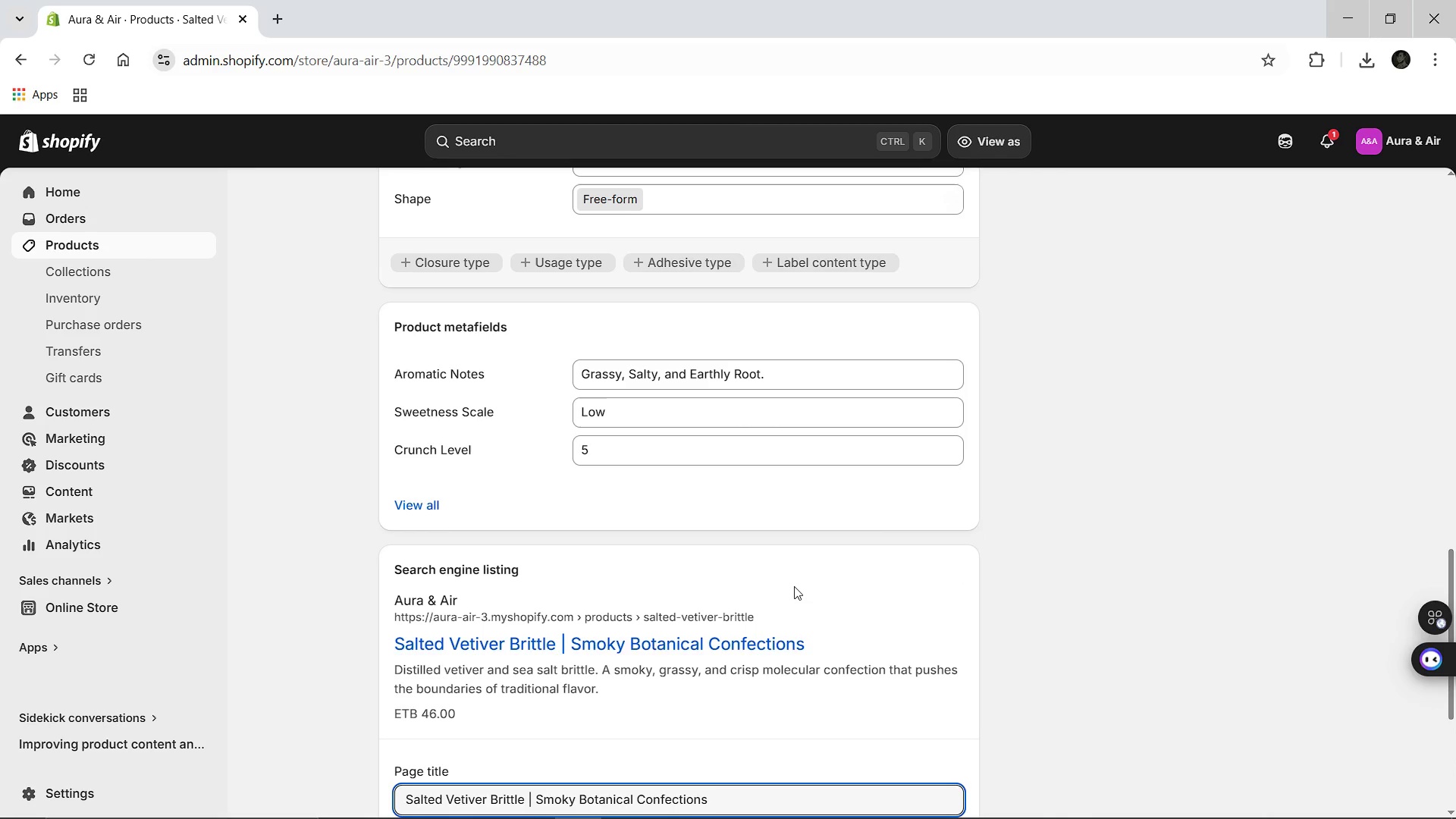 
left_click([489, 579])
 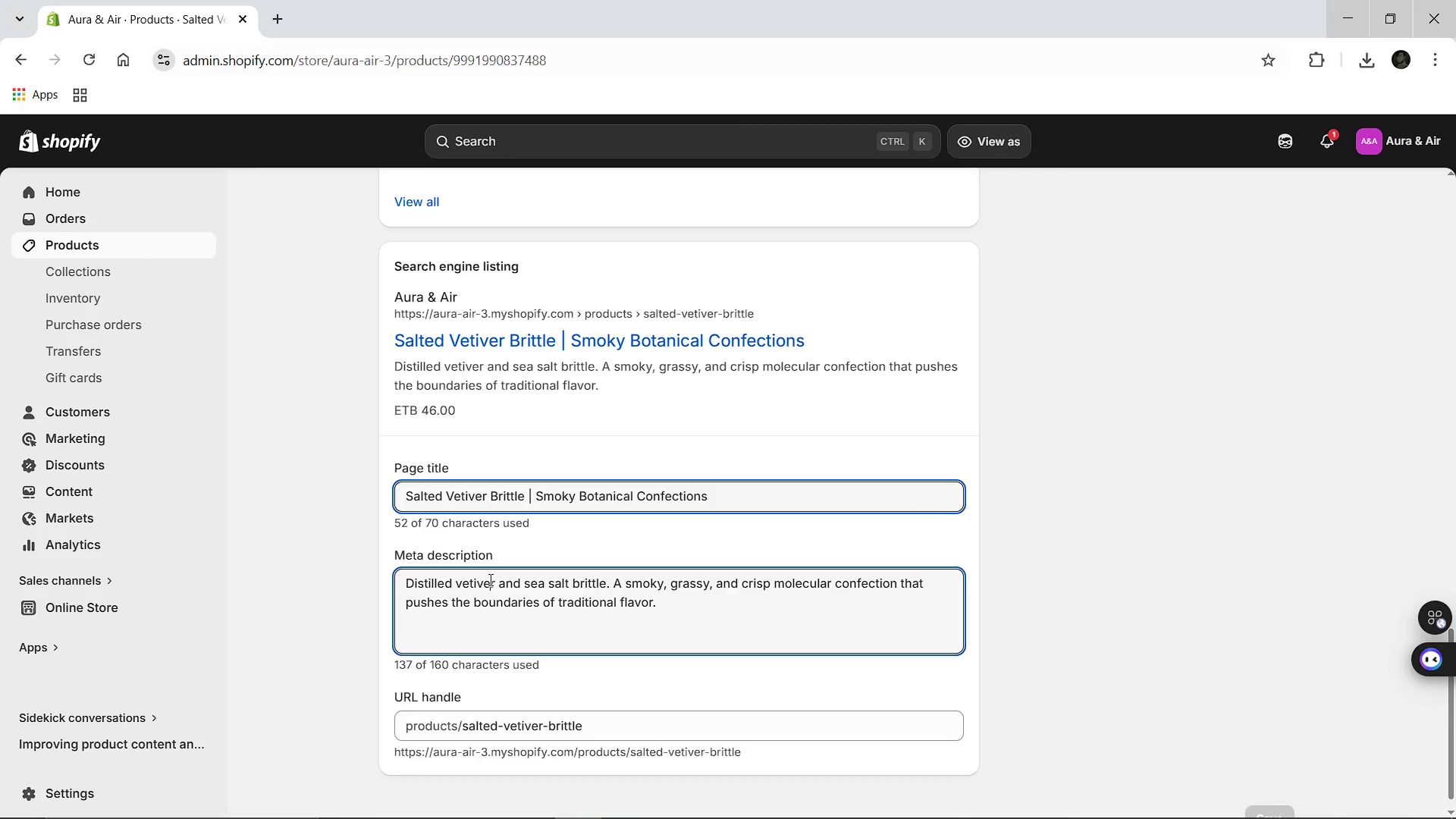 
key(Control+A)
 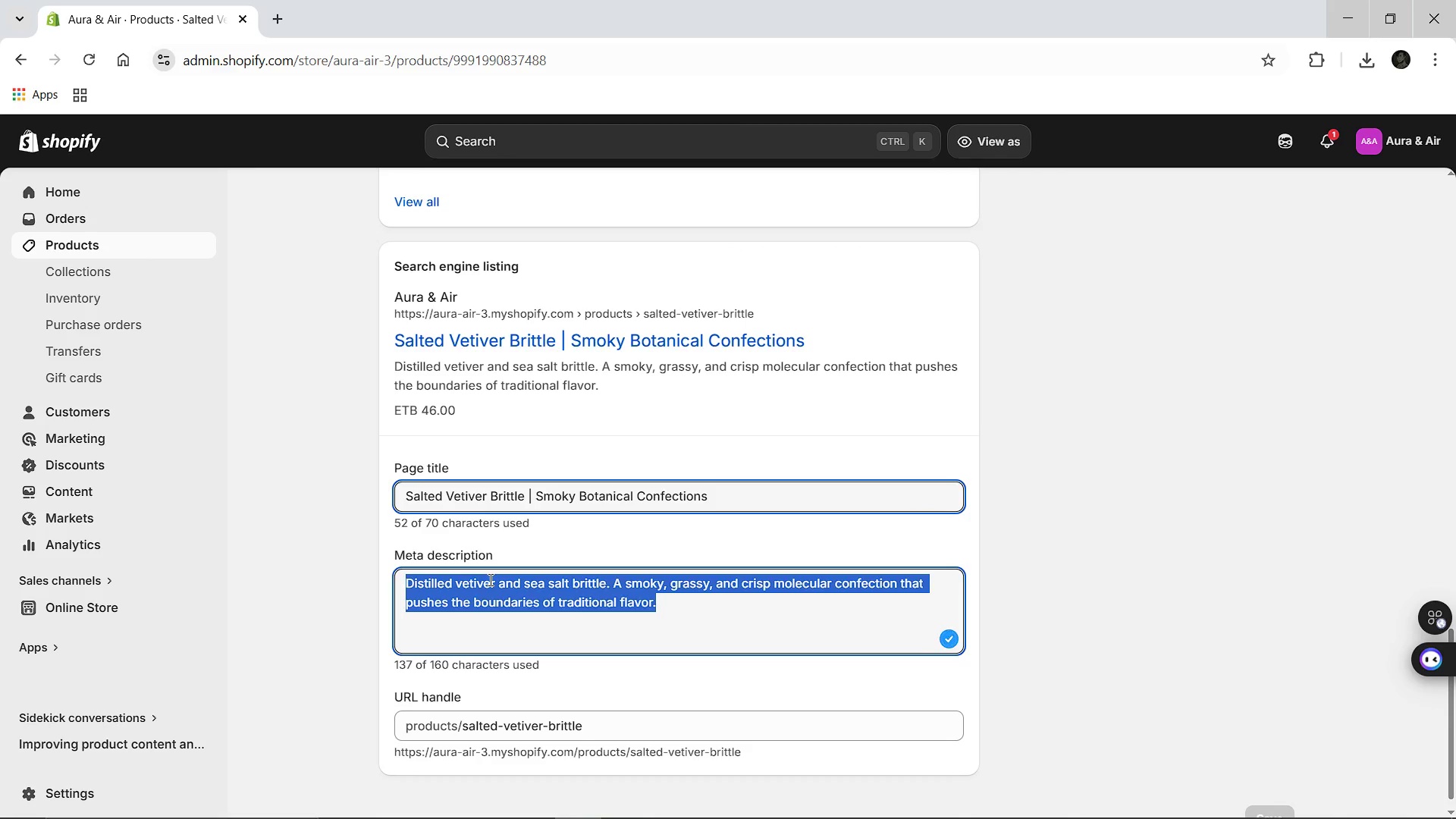 
type(Smoky vetiver root and sea slat create a daring botanical brittle. A crisp, mineral molecular patisserie experience for focused luxury food gifting an)
key(Backspace)
type(nd avat-garde desserts.)
 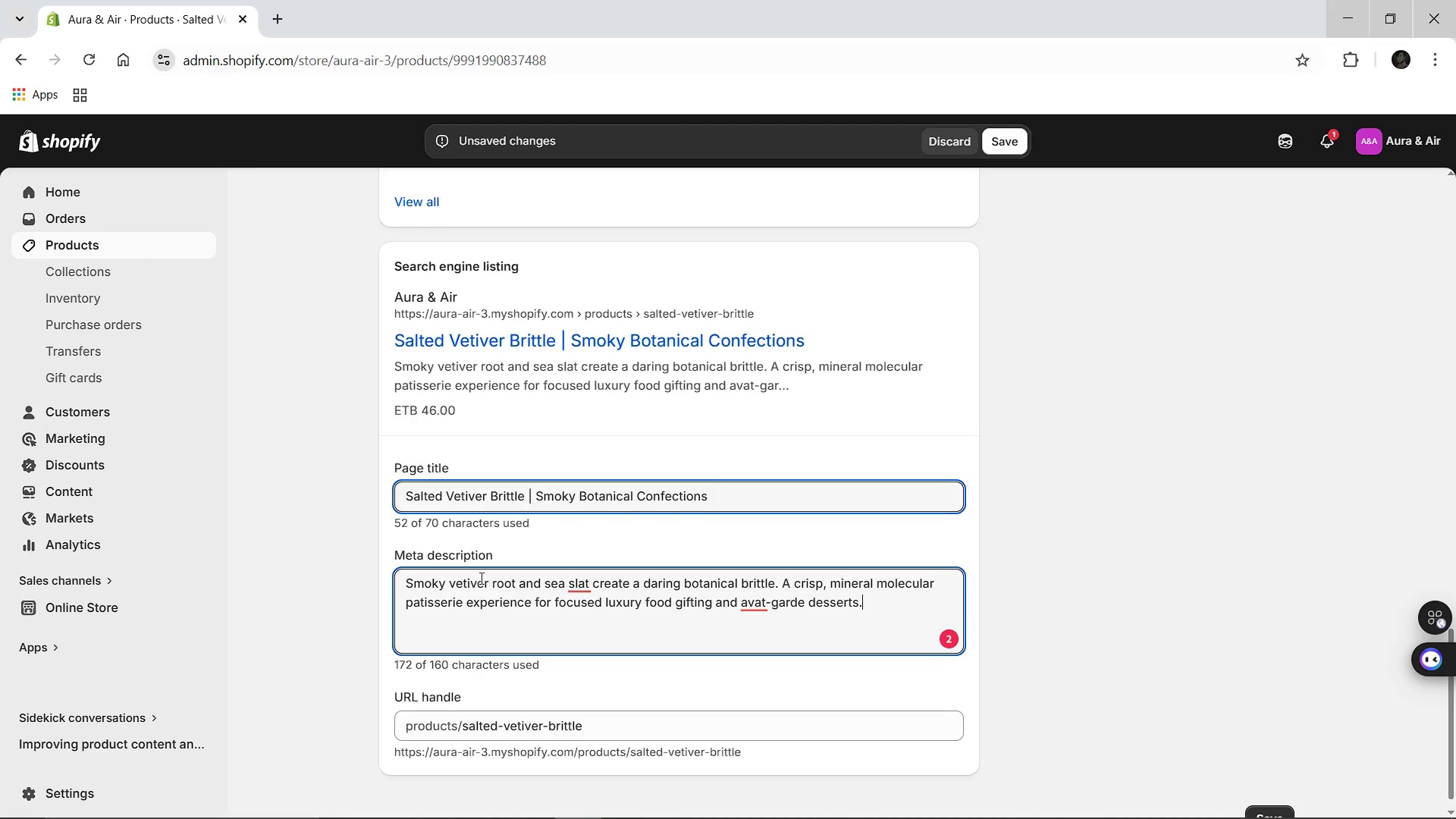 
left_click([571, 583])
 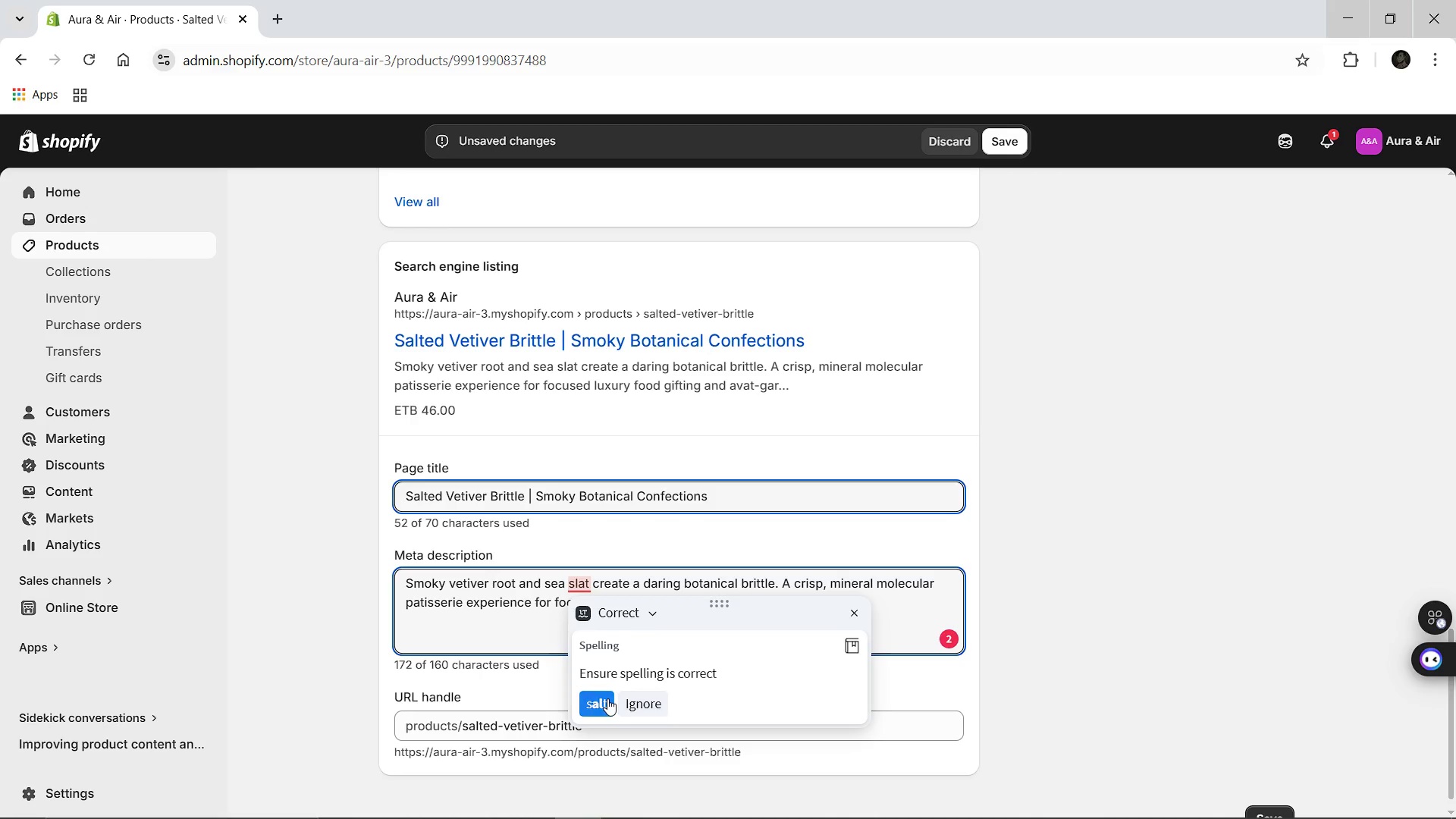 
left_click([607, 698])
 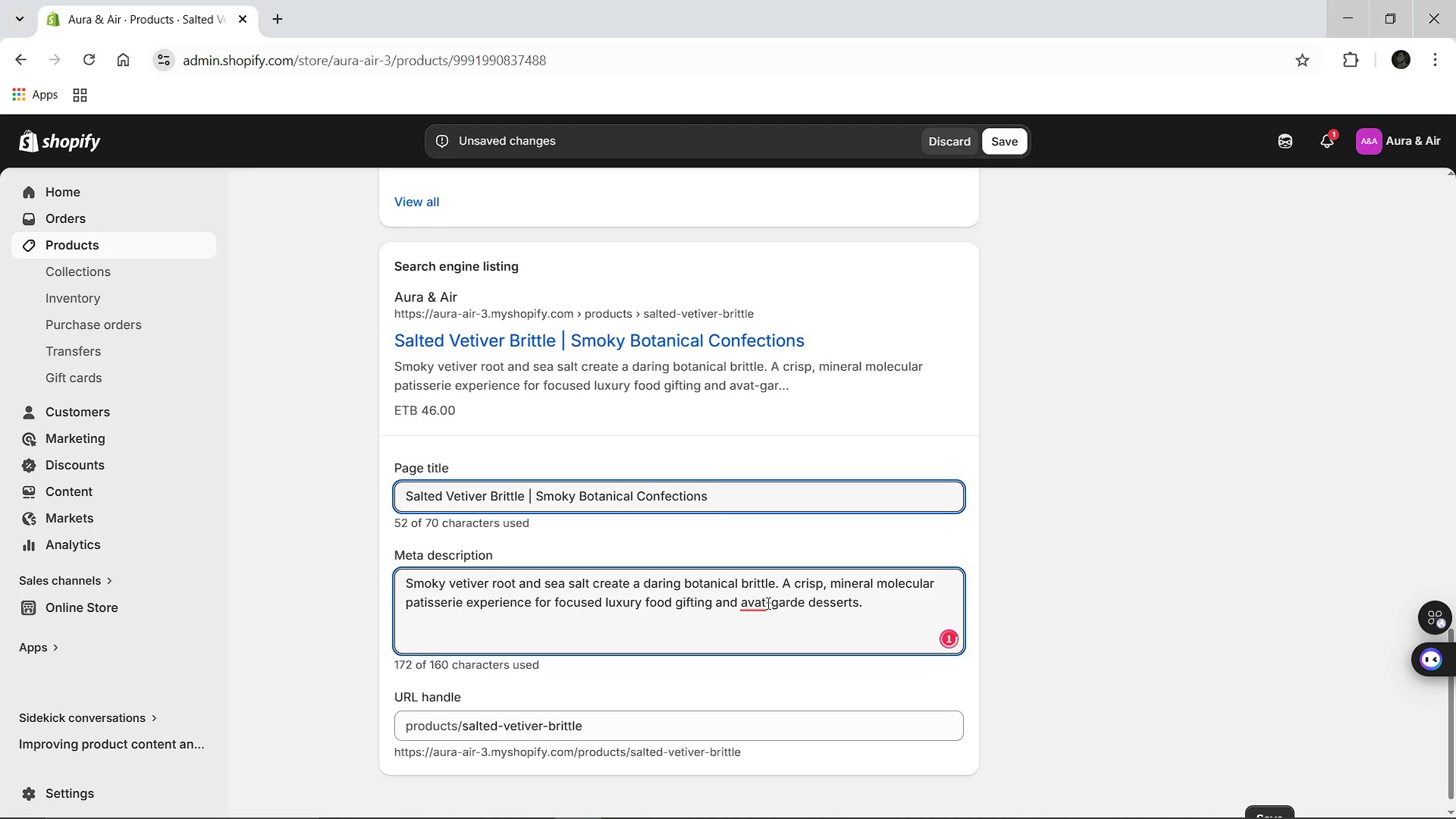 
left_click([758, 601])
 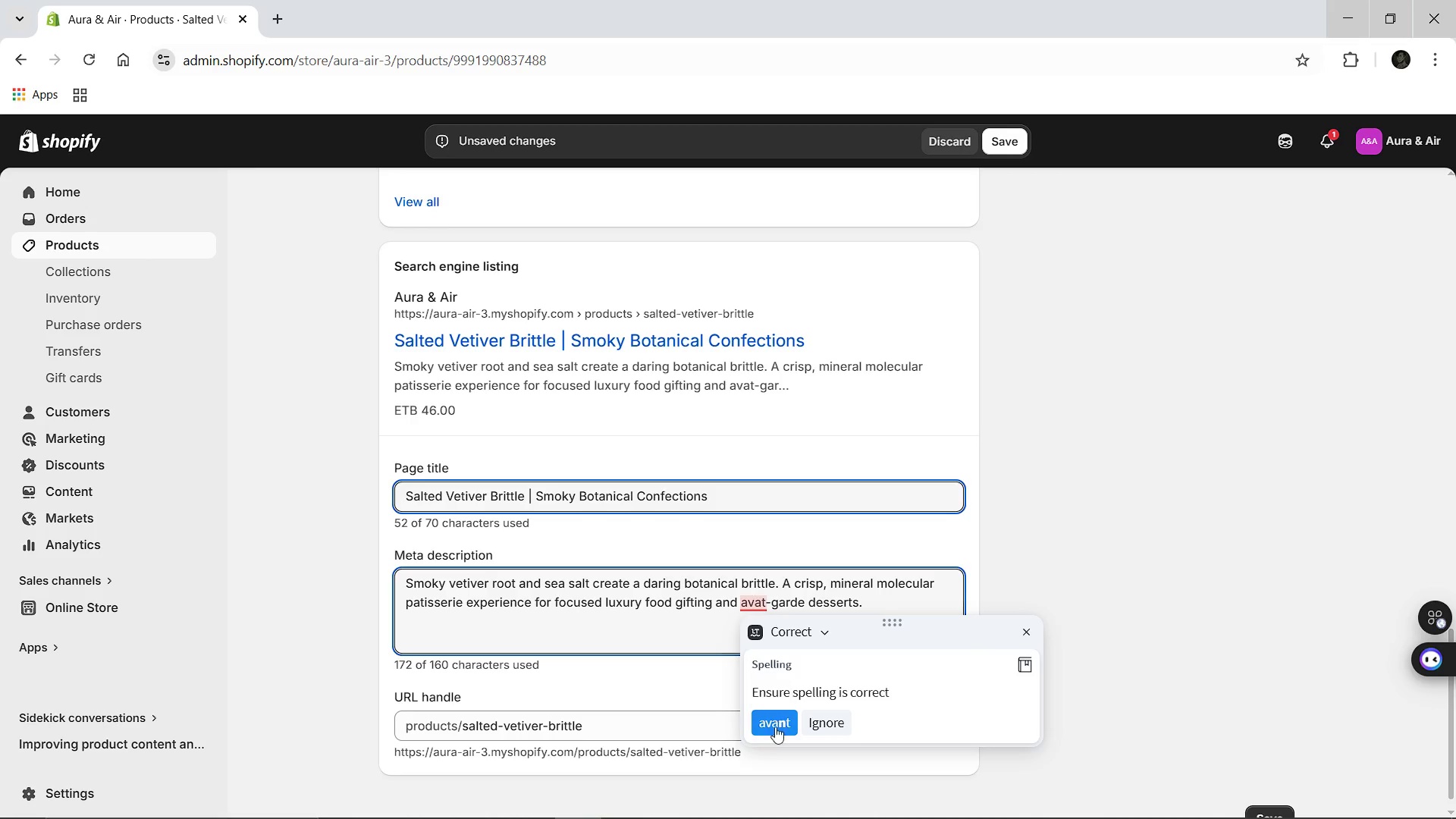 
left_click([775, 726])
 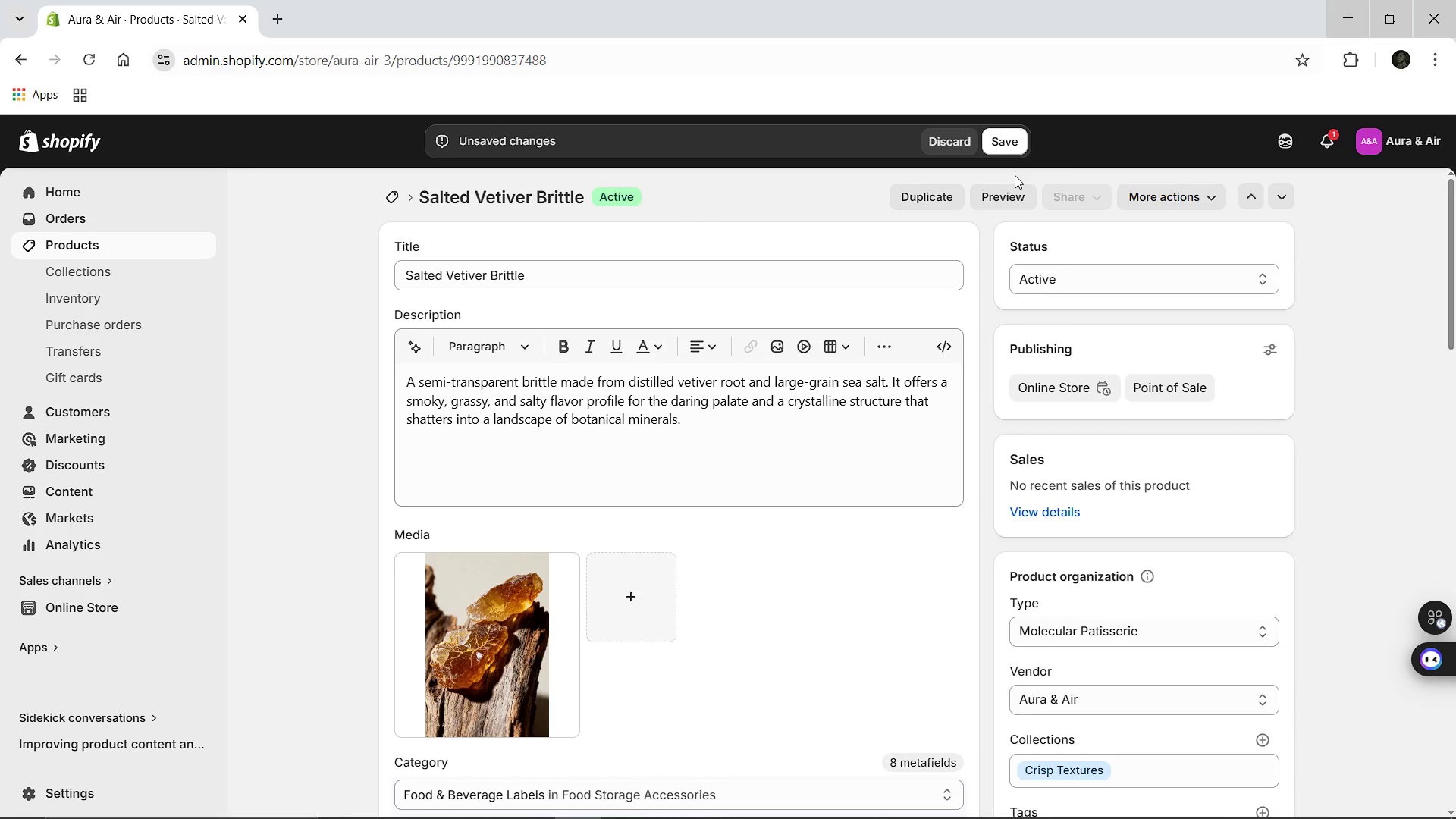 
wait(15.94)
 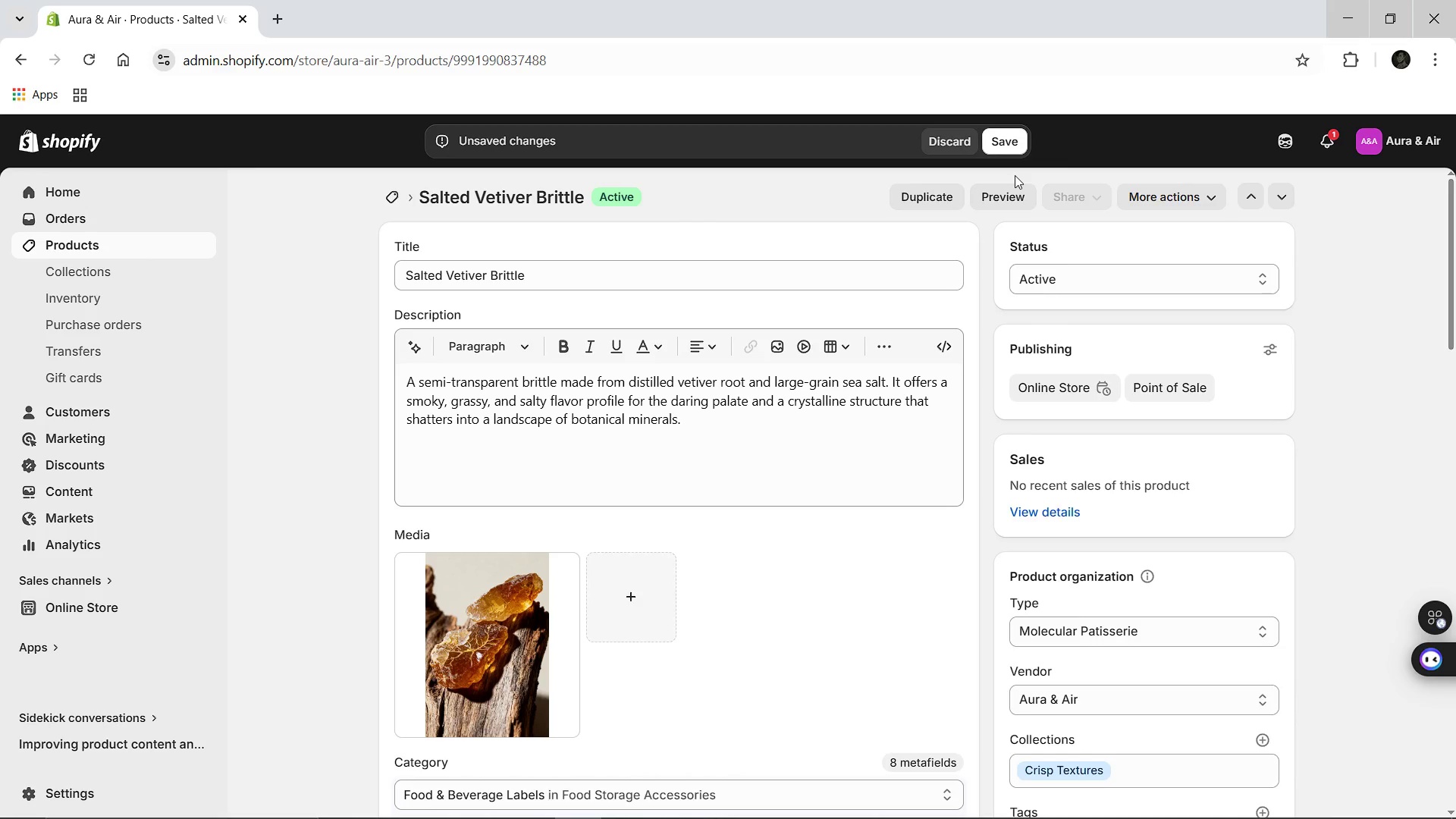 
left_click([1006, 144])
 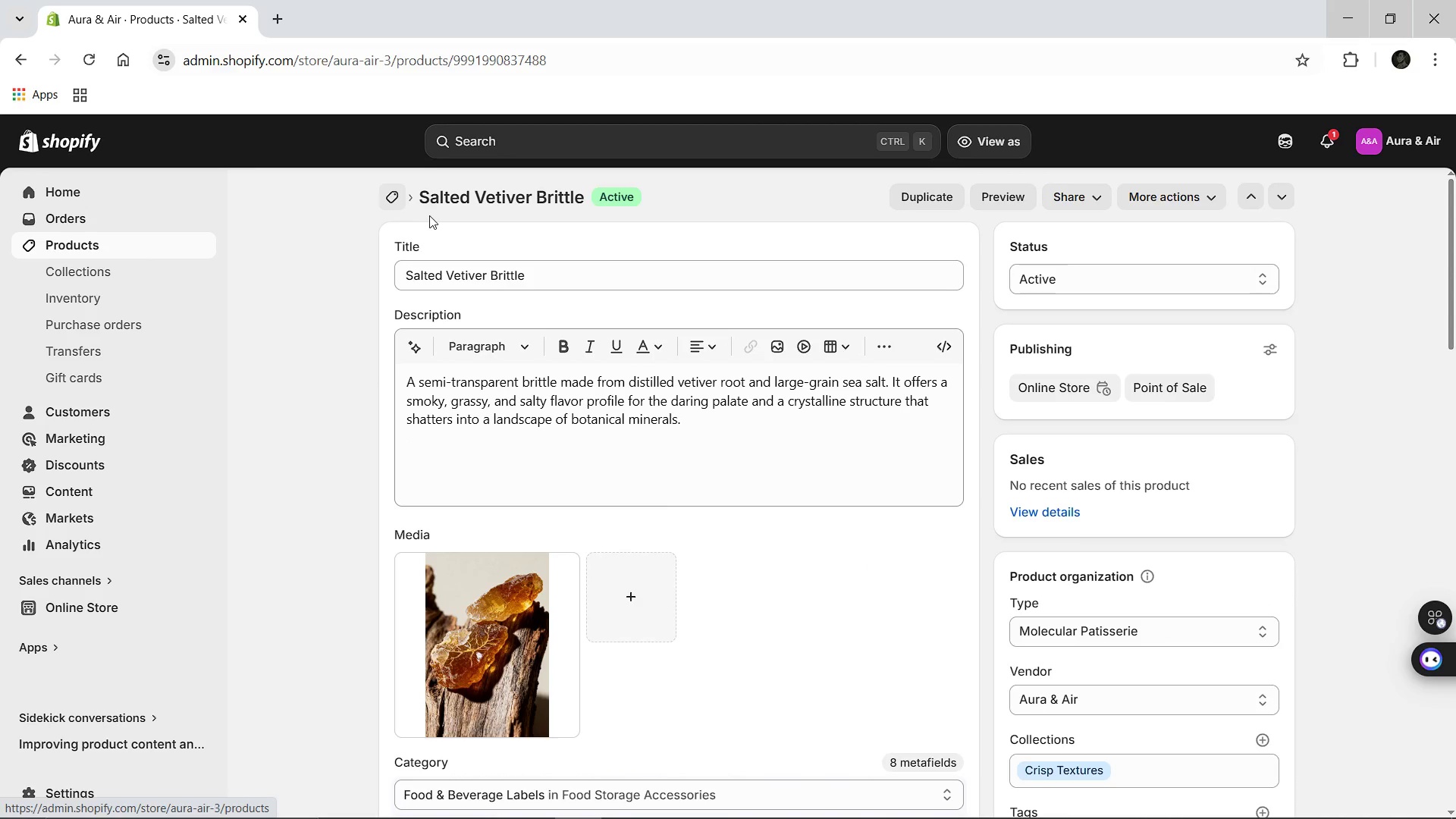 
wait(18.09)
 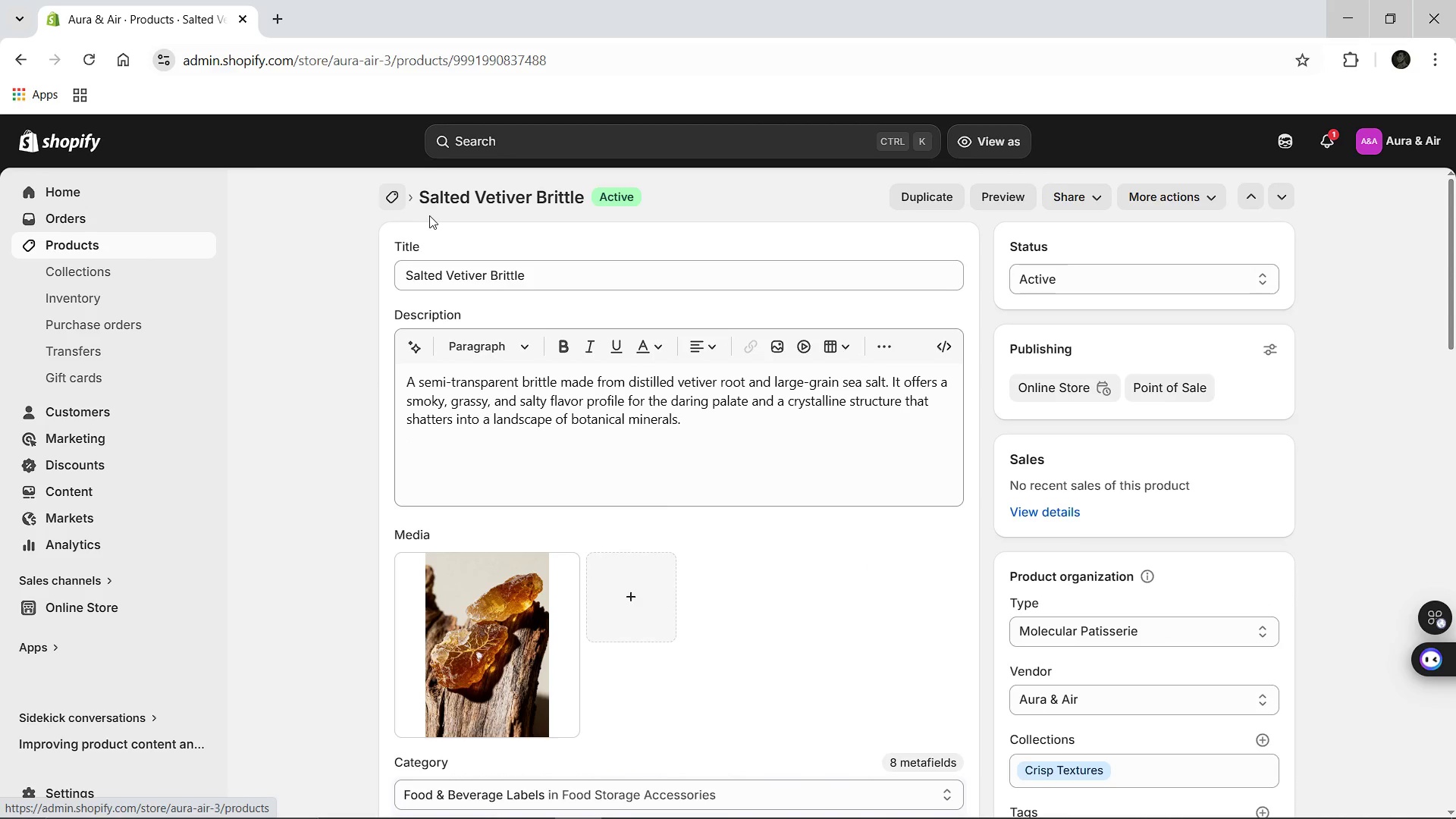 
left_click([388, 193])
 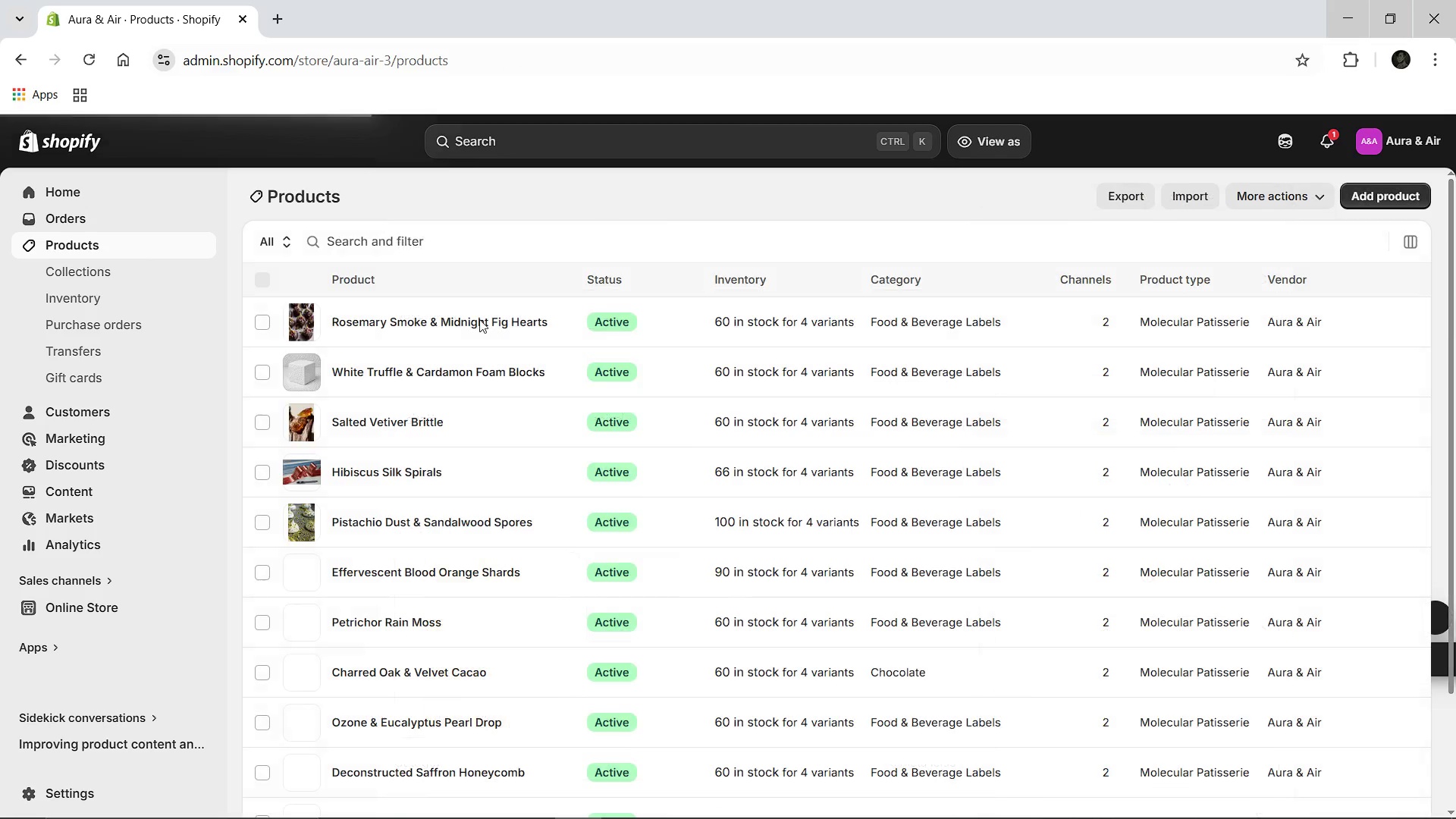 
left_click([391, 369])
 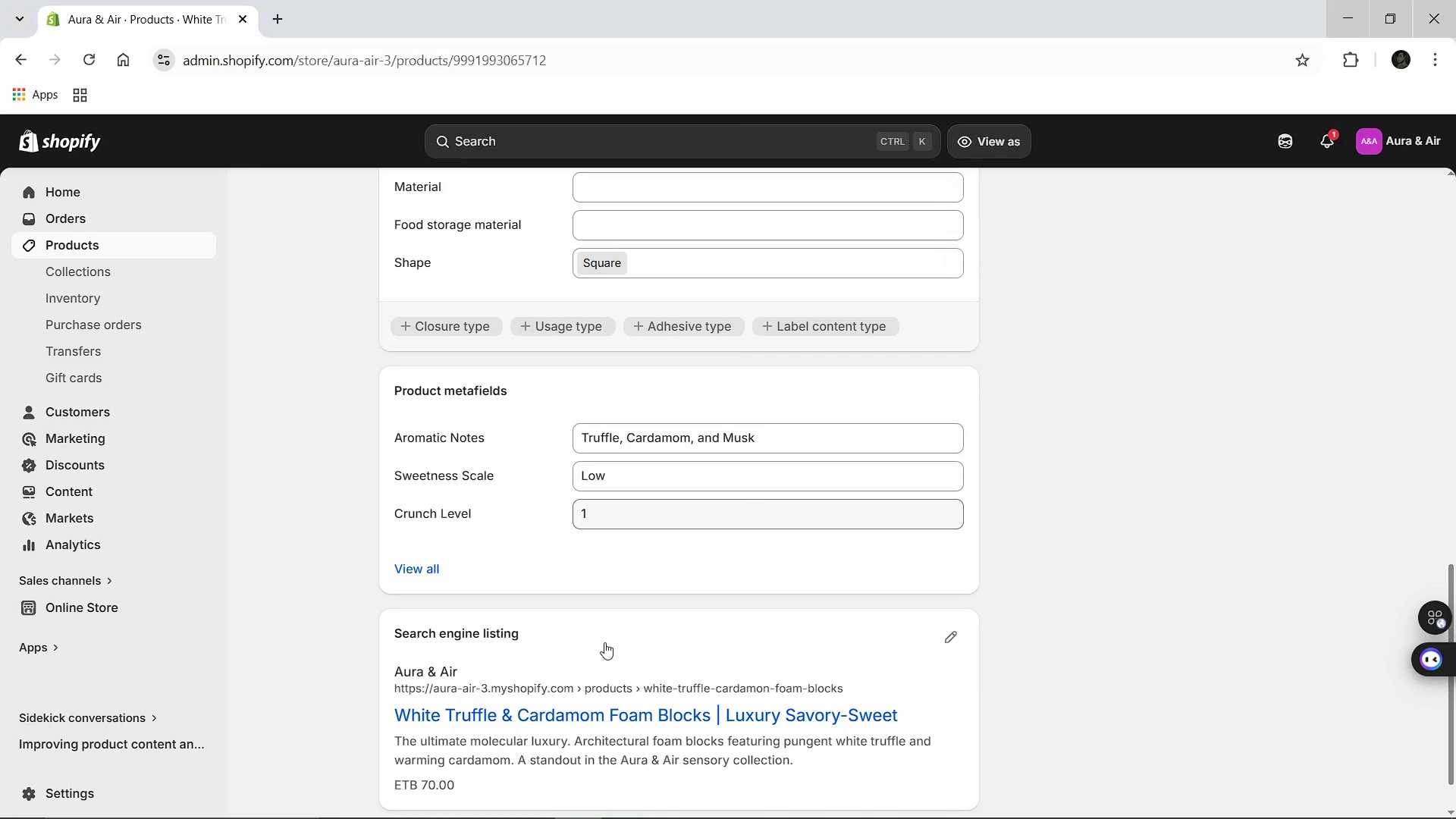 
wait(6.62)
 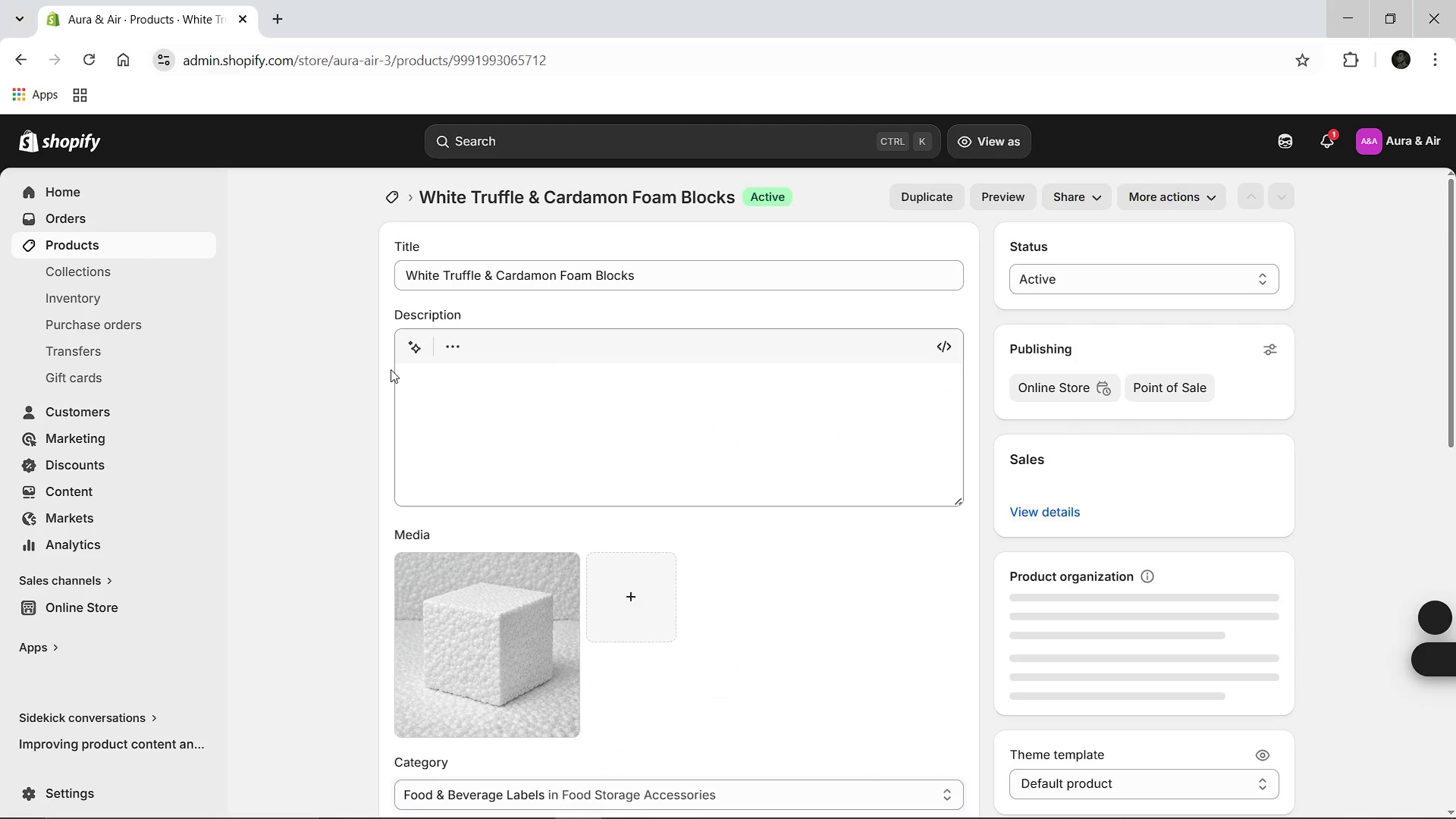 
mouse_move([928, 582])
 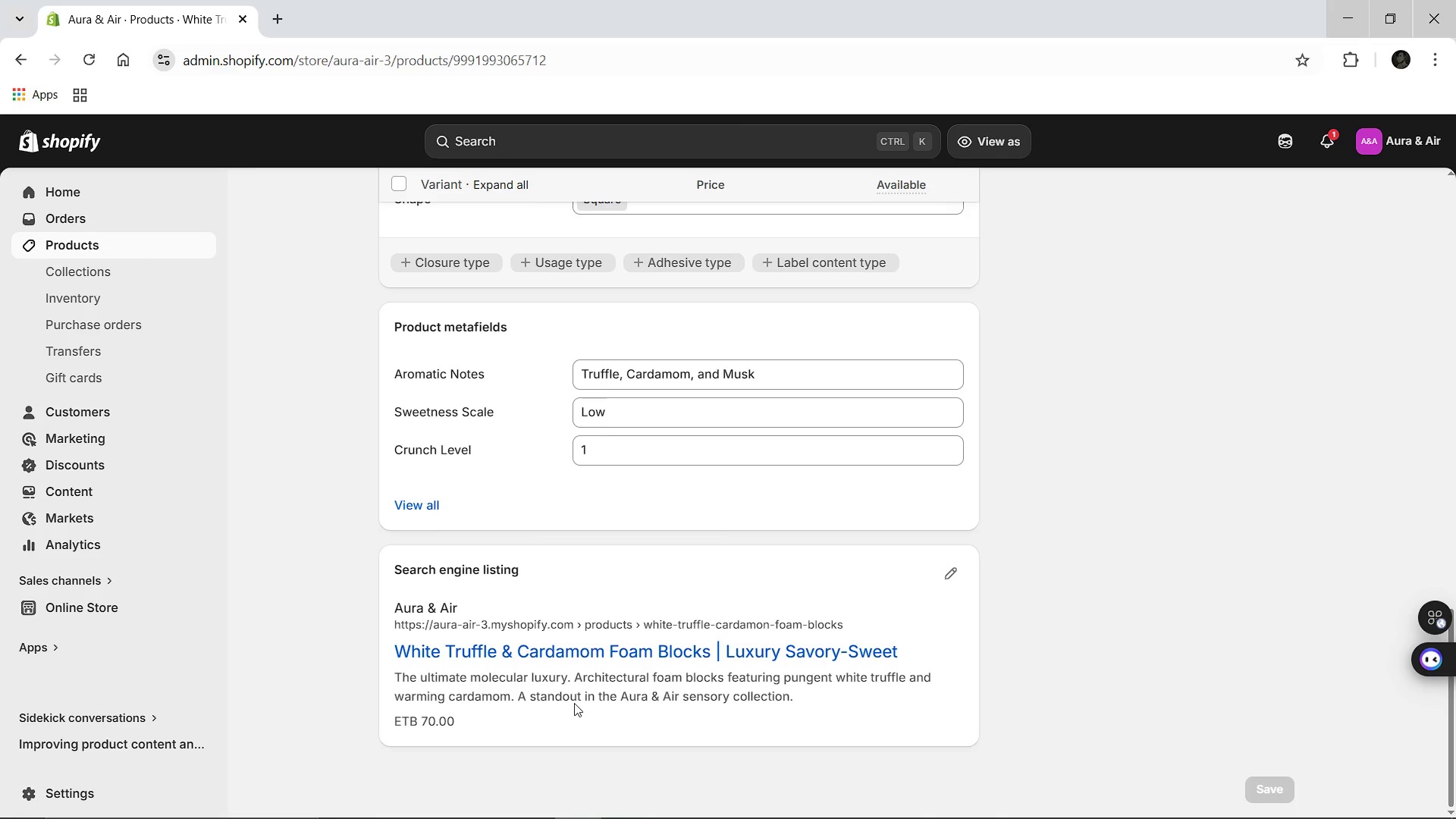 
wait(5.92)
 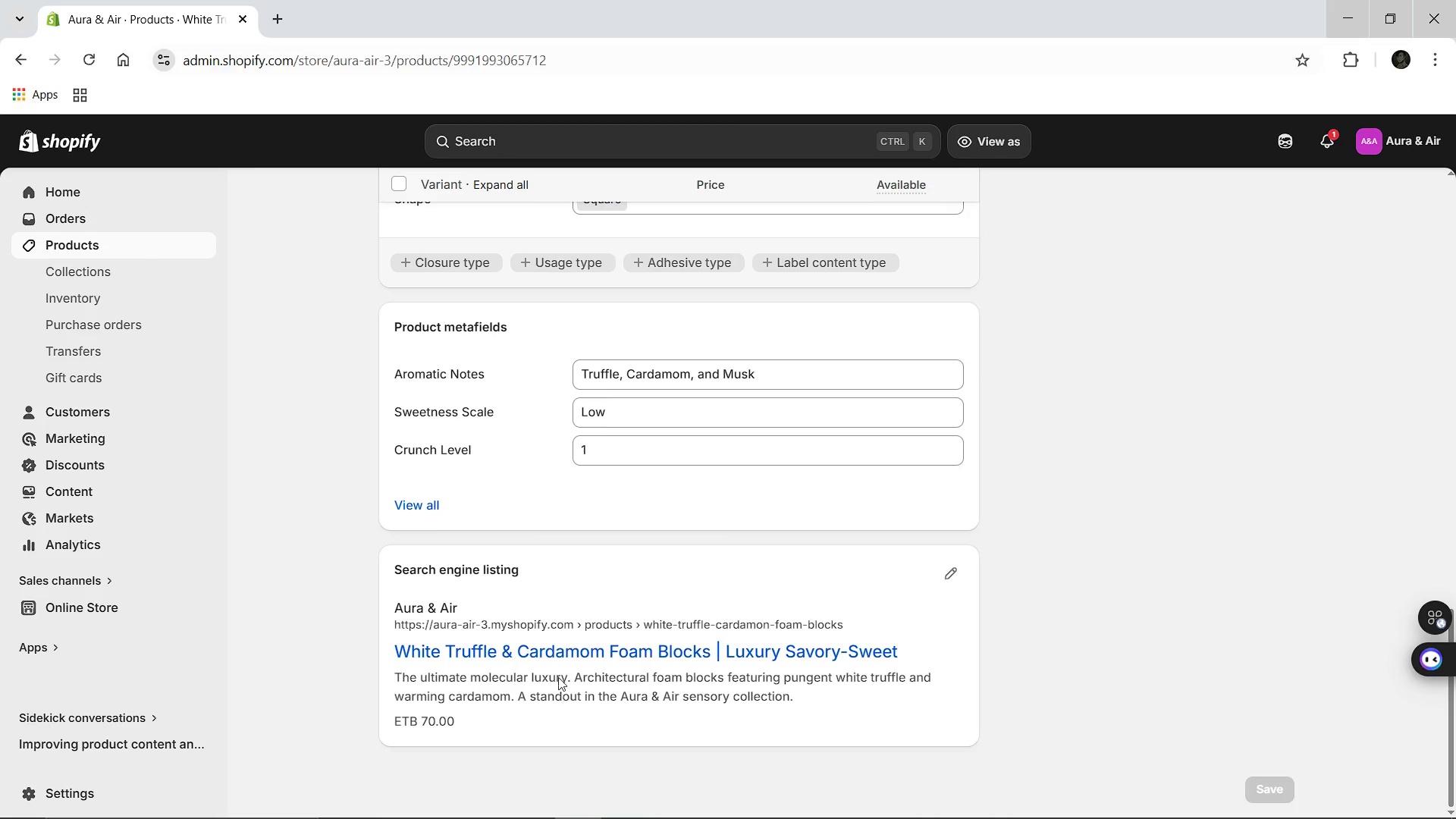 
left_click([950, 574])
 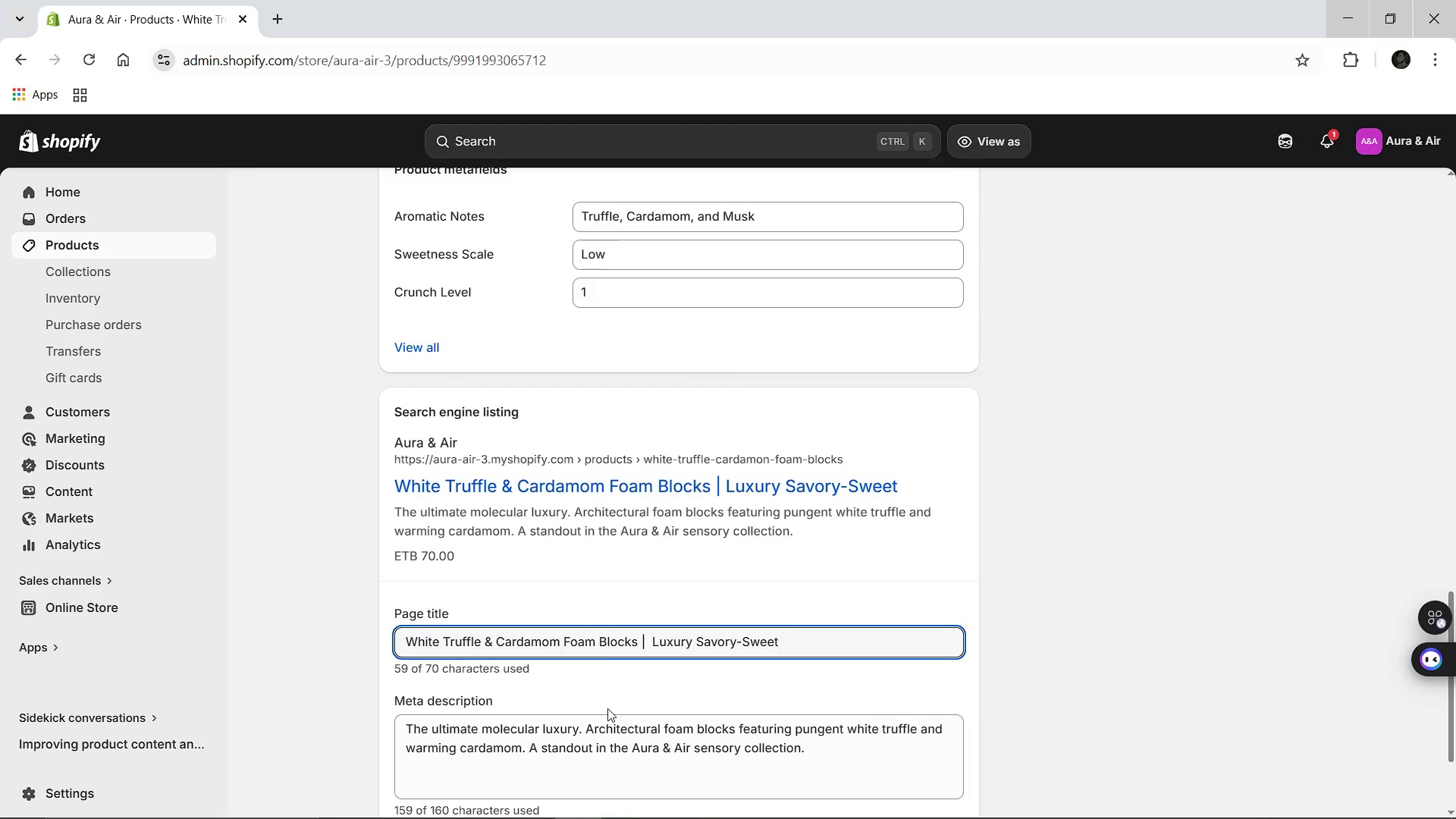 
left_click([598, 717])
 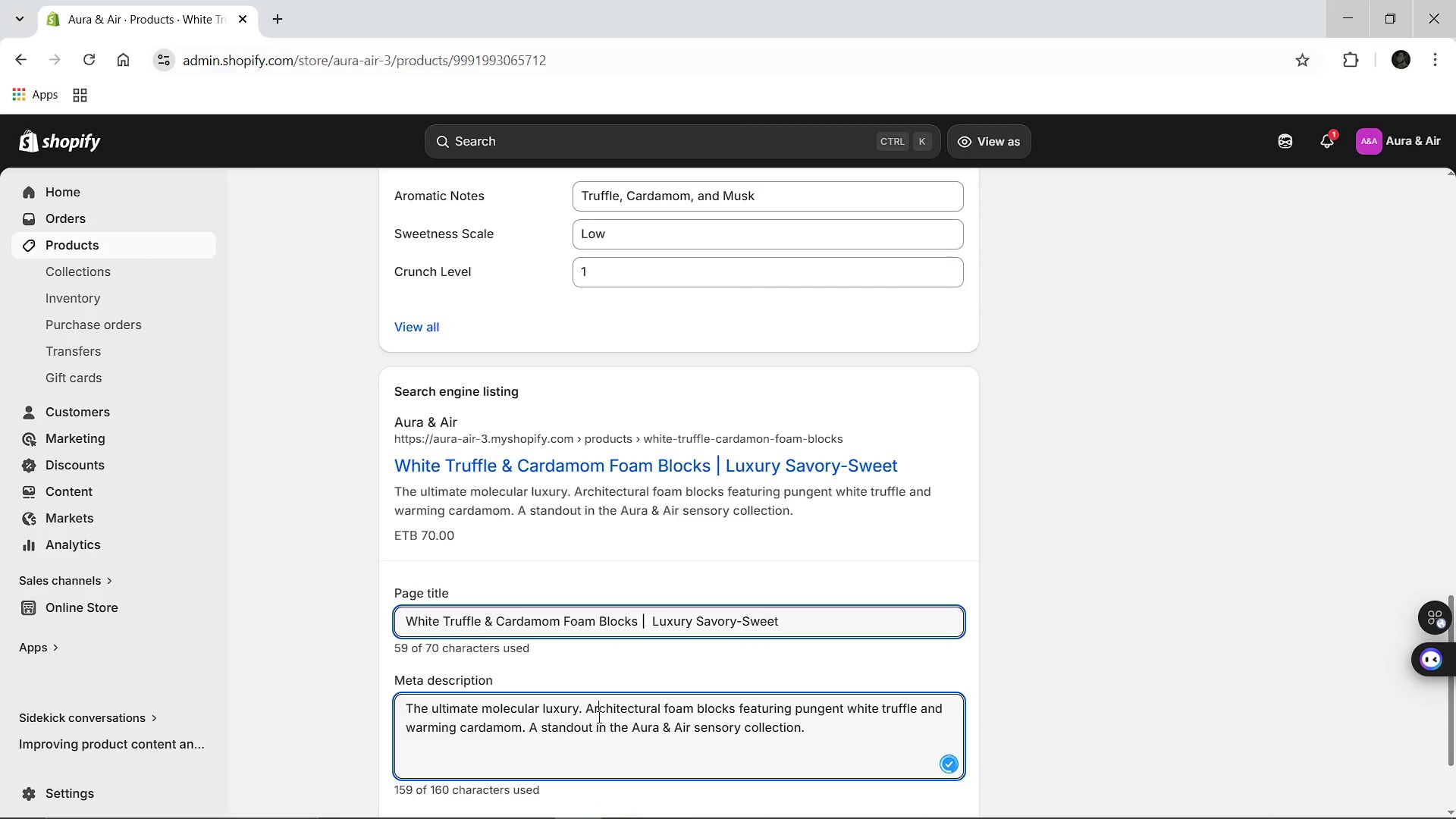 
key(Control+A)
 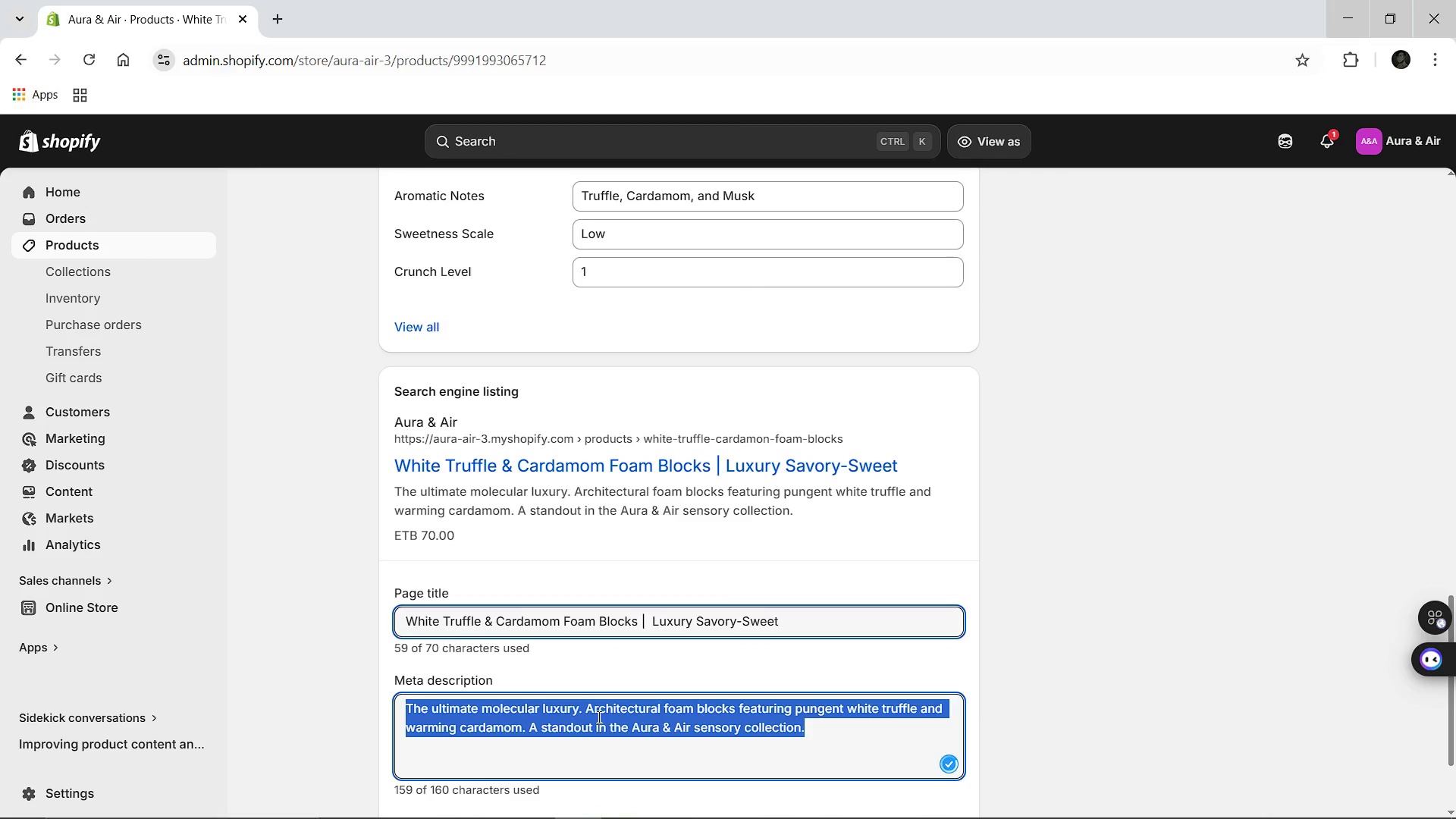 
type(Architectrual foam blocks of white truffle and cardamom )
key(Backspace)
type(. The truth )
key(Backspace)
key(Backspace)
key(Backspace)
key(Backspace)
key(Backspace)
key(Backspace)
type(ultimate expressio )
key(Backspace)
type( )
key(Backspace)
type(n of molecular patissiere des)
key(Backspace)
key(Backspace)
key(Backspace)
key(Backspace)
type(, designed specificlal)
key(Backspace)
key(Backspace)
key(Backspace)
type(ally for elite luxury g)
key(Backspace)
type(food gify)
key(Backspace)
type(tingand avante)
key(Backspace)
type(0)
key(Backspace)
type(-grade)
key(Backspace)
key(Backspace)
key(Backspace)
key(Backspace)
key(Backspace)
type(arde)
key(Backspace)
key(Backspace)
key(Backspace)
key(Backspace)
type(garde desserts)
 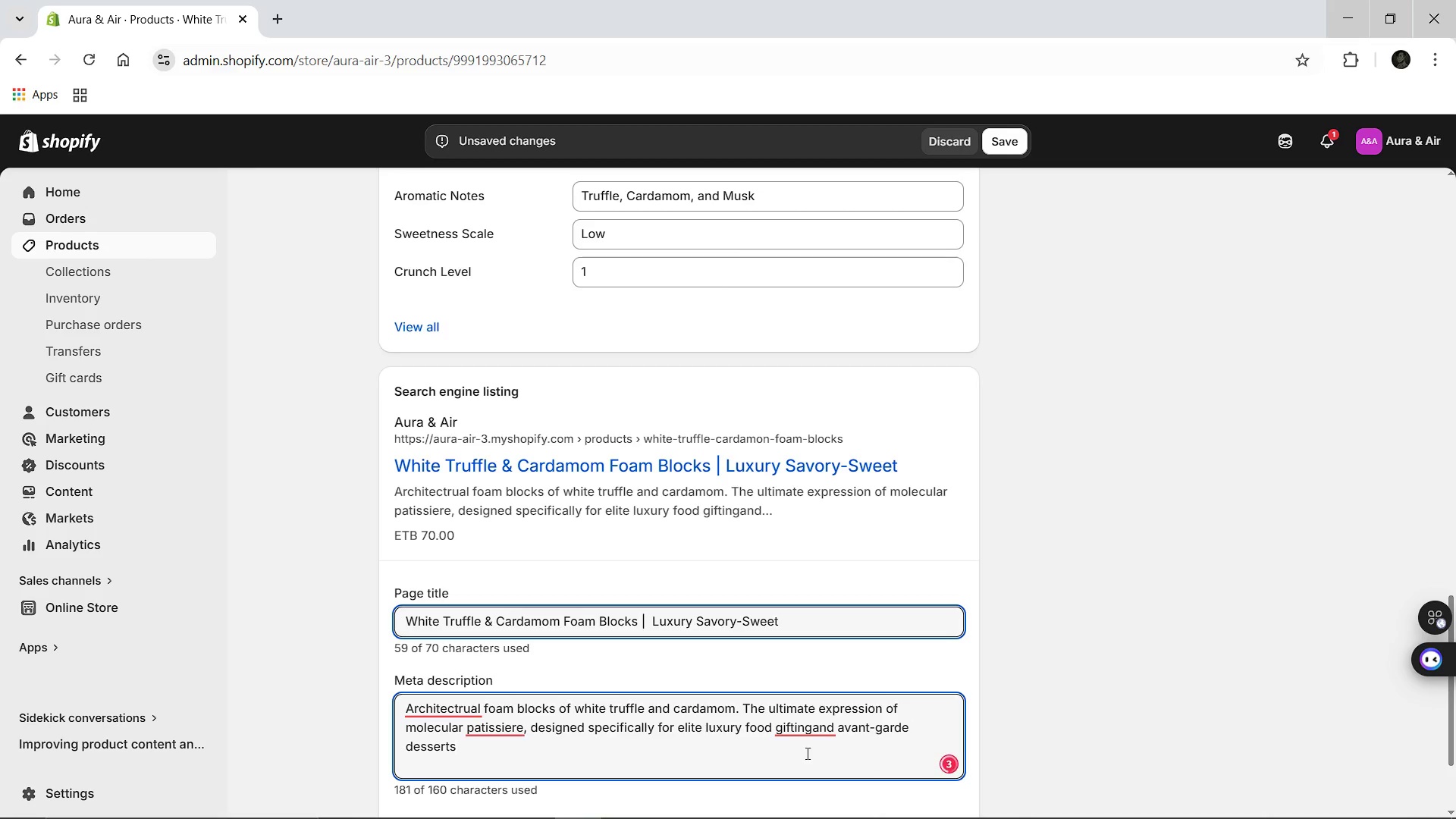 
left_click([811, 733])
 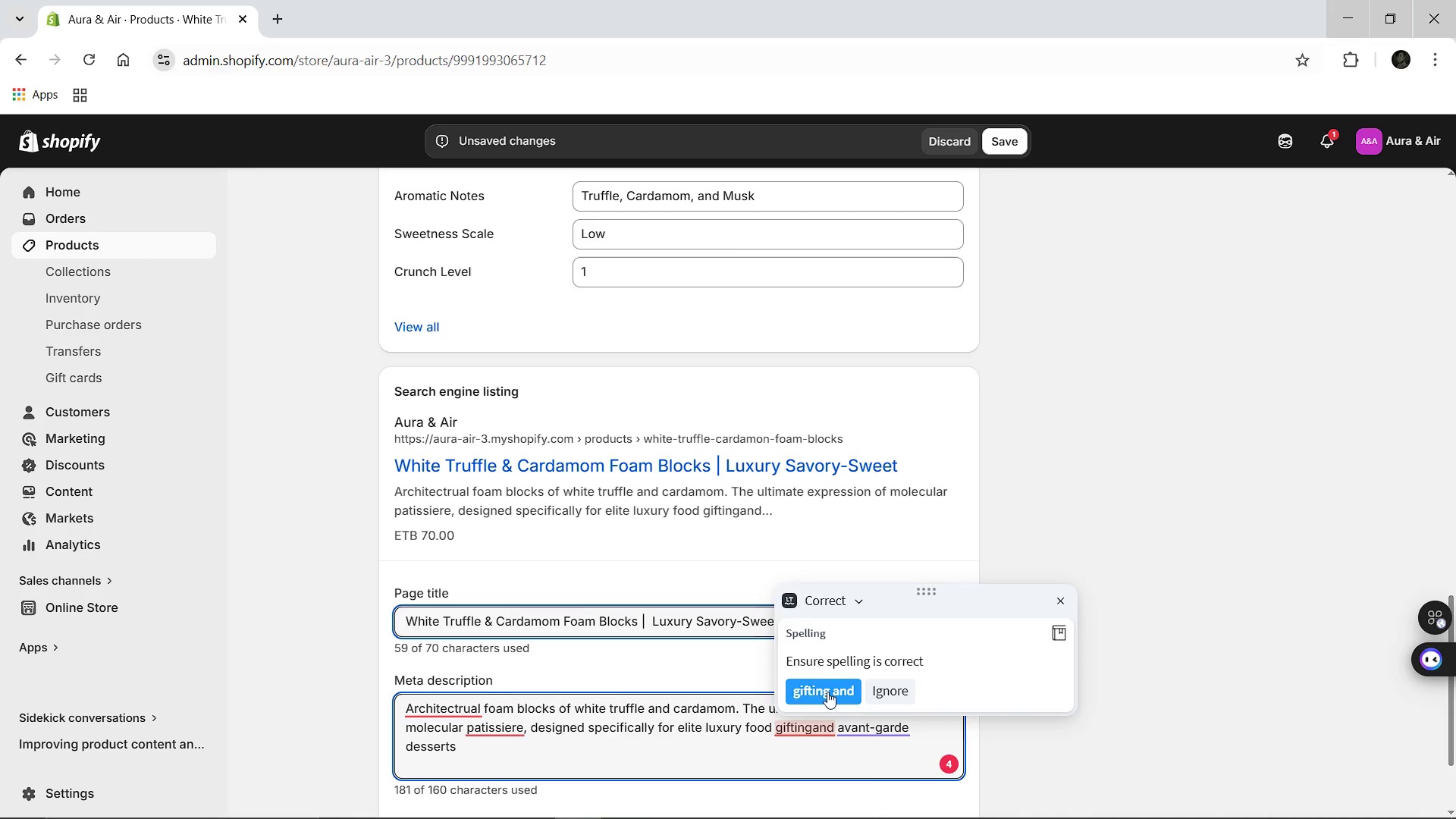 
left_click([827, 692])
 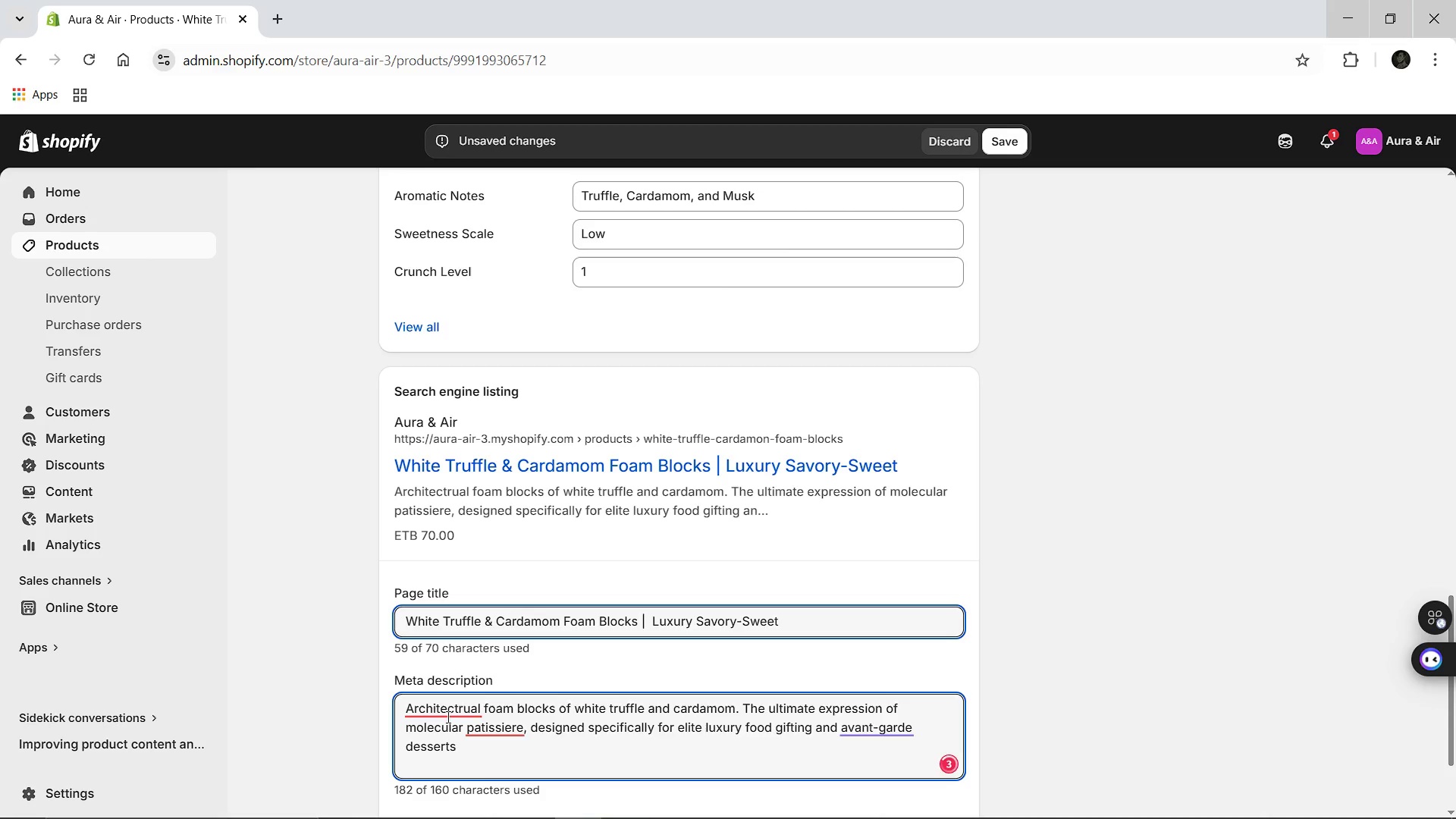 
left_click([442, 708])
 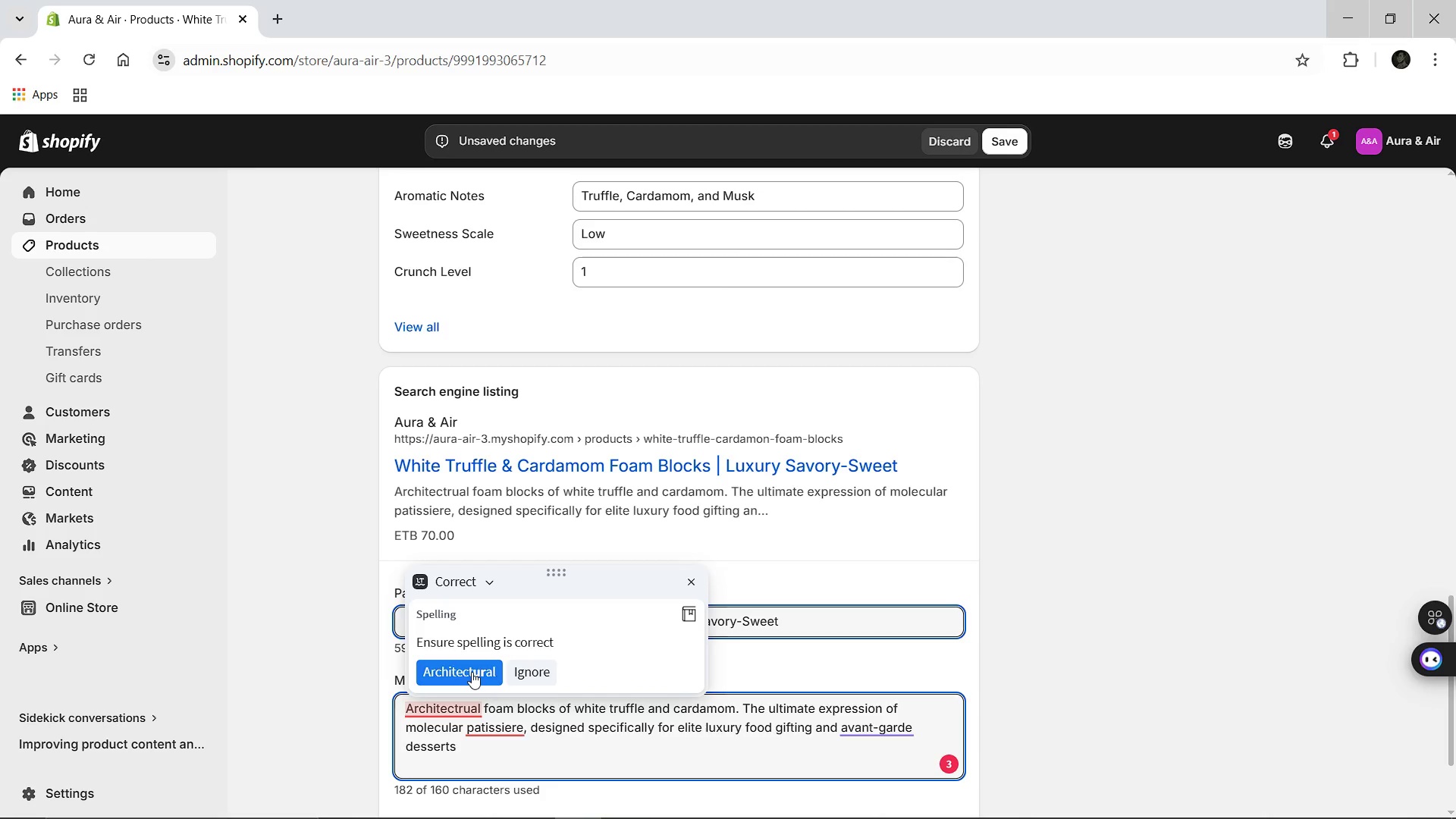 
left_click([472, 672])
 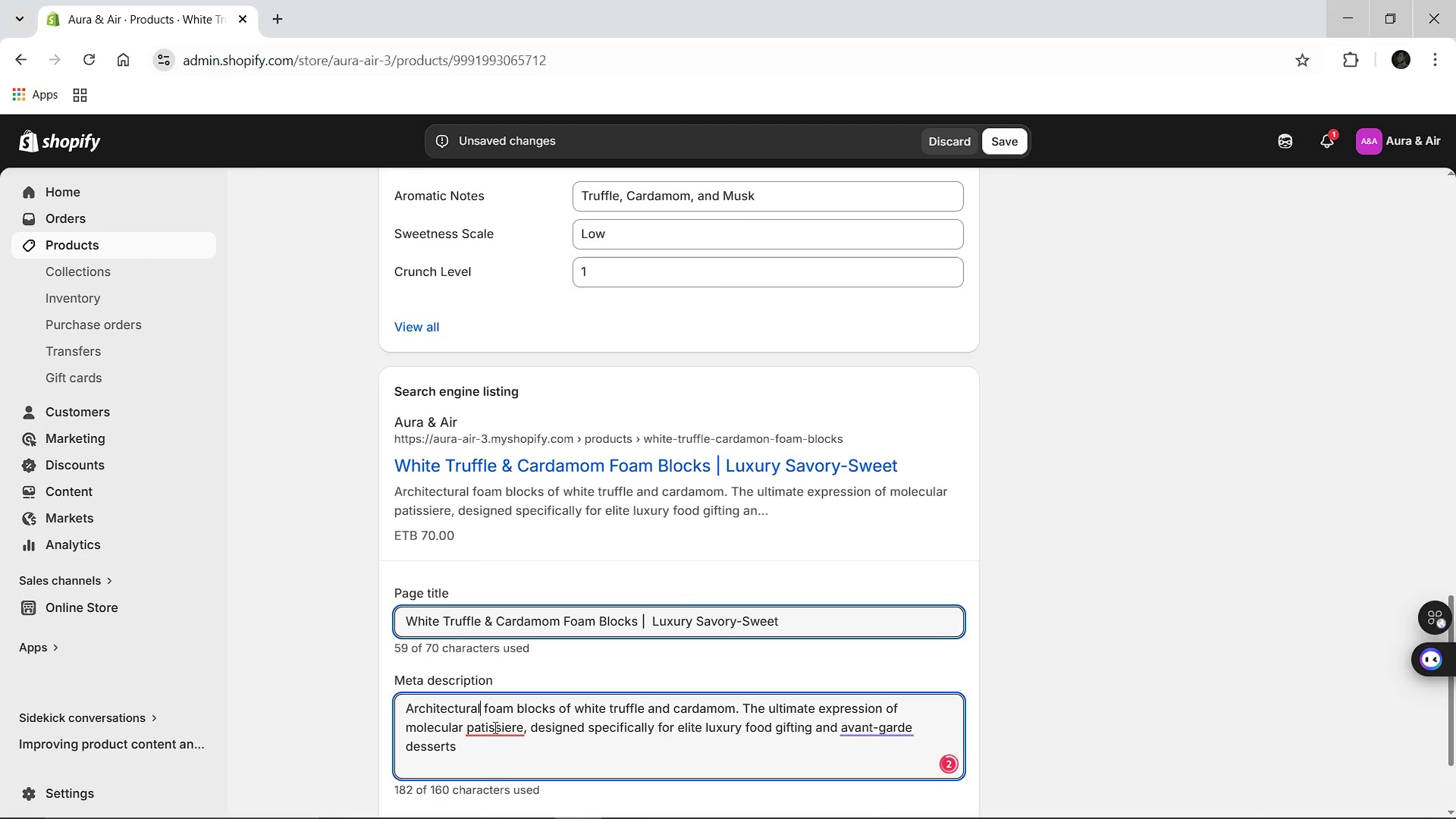 
left_click([494, 730])
 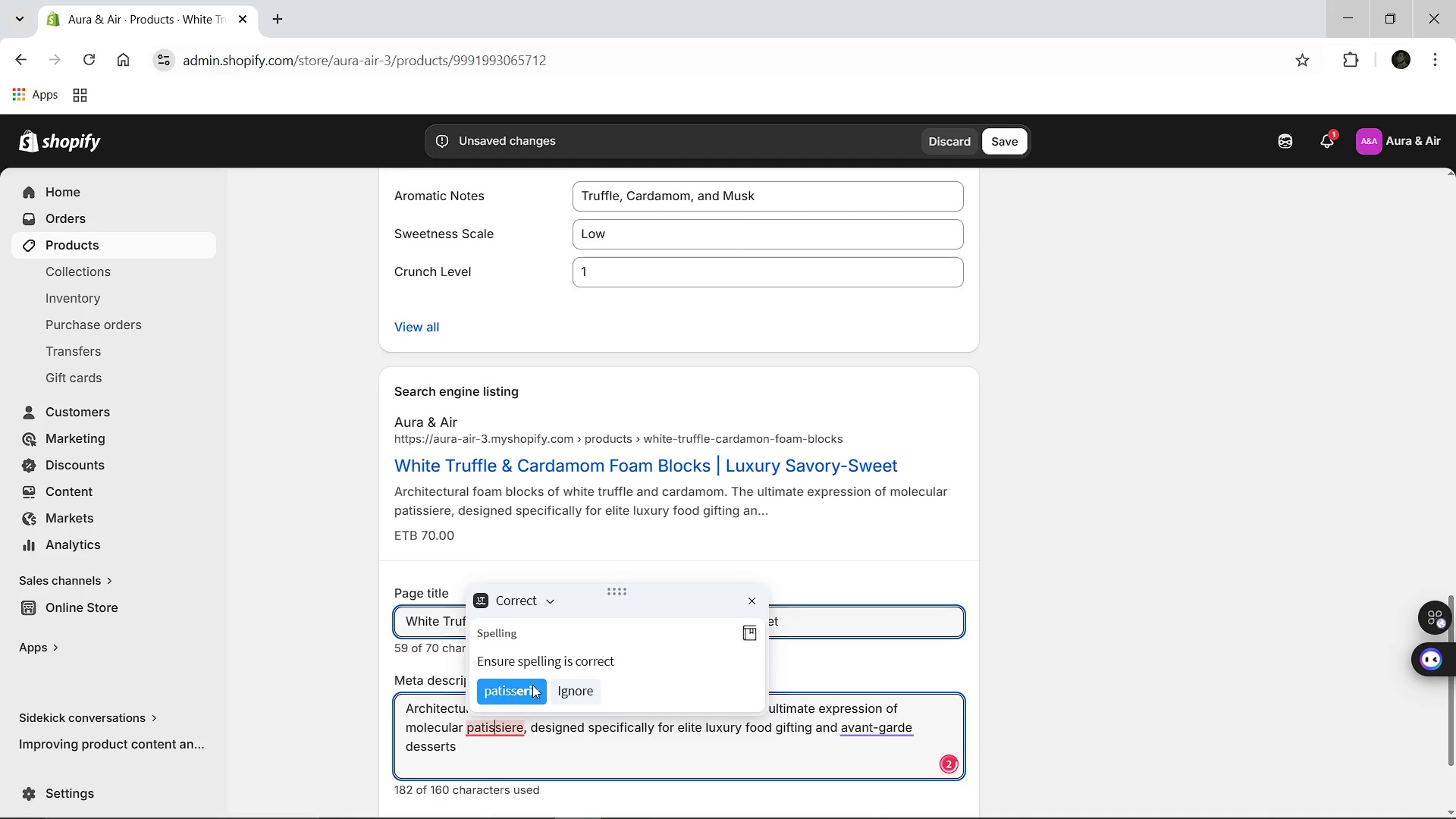 
left_click([532, 685])
 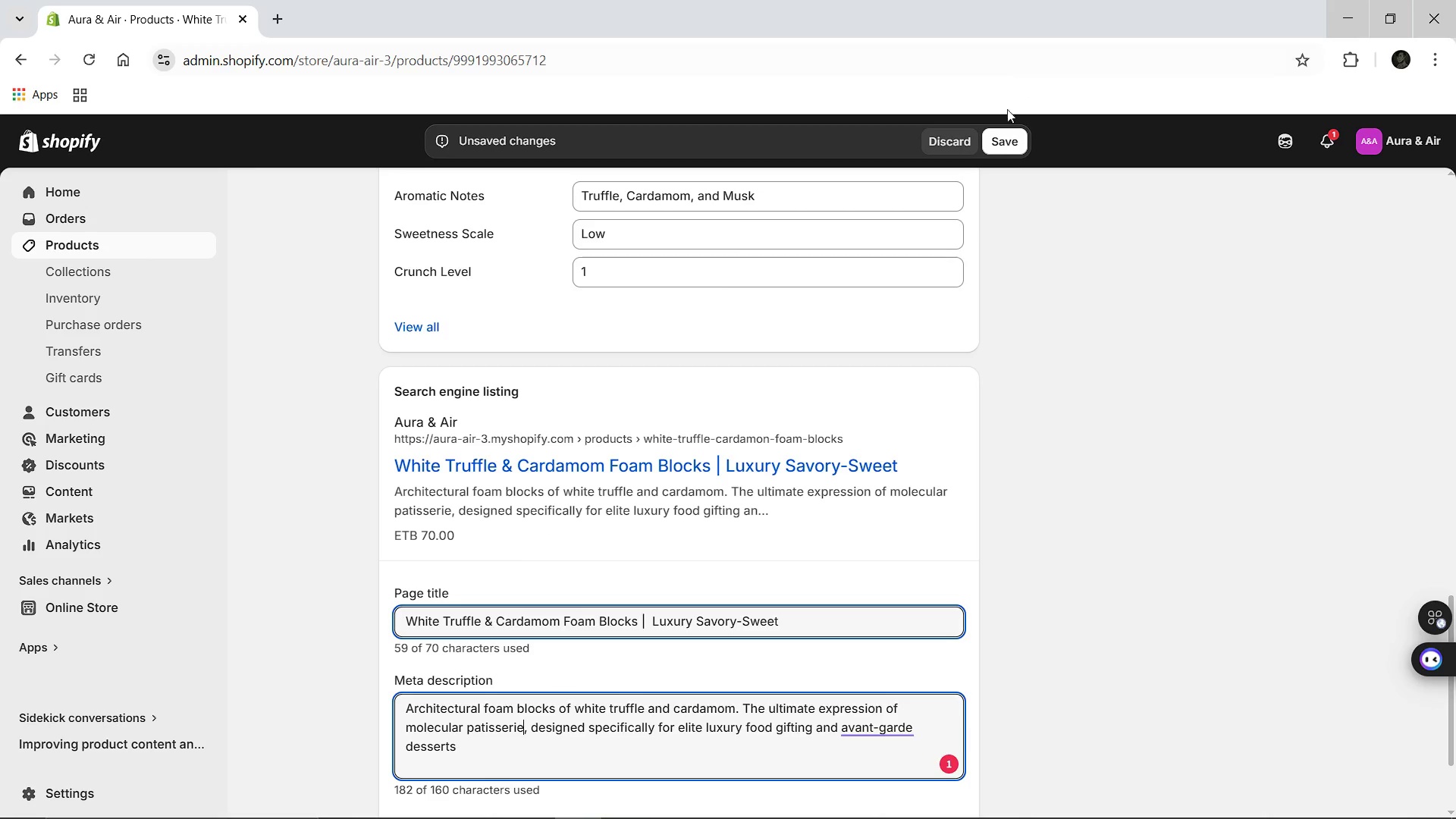 
left_click([996, 141])
 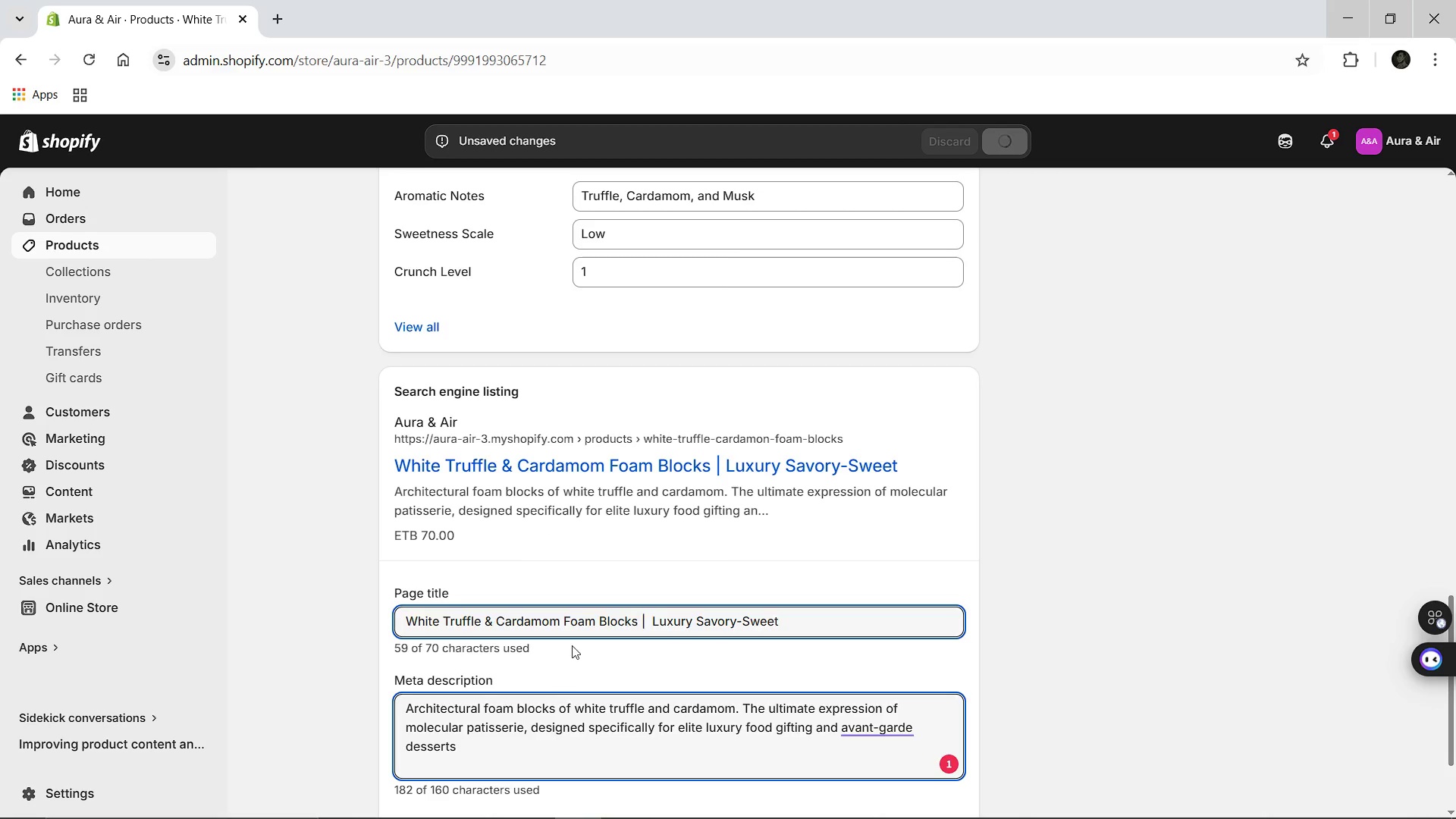 
wait(5.02)
 